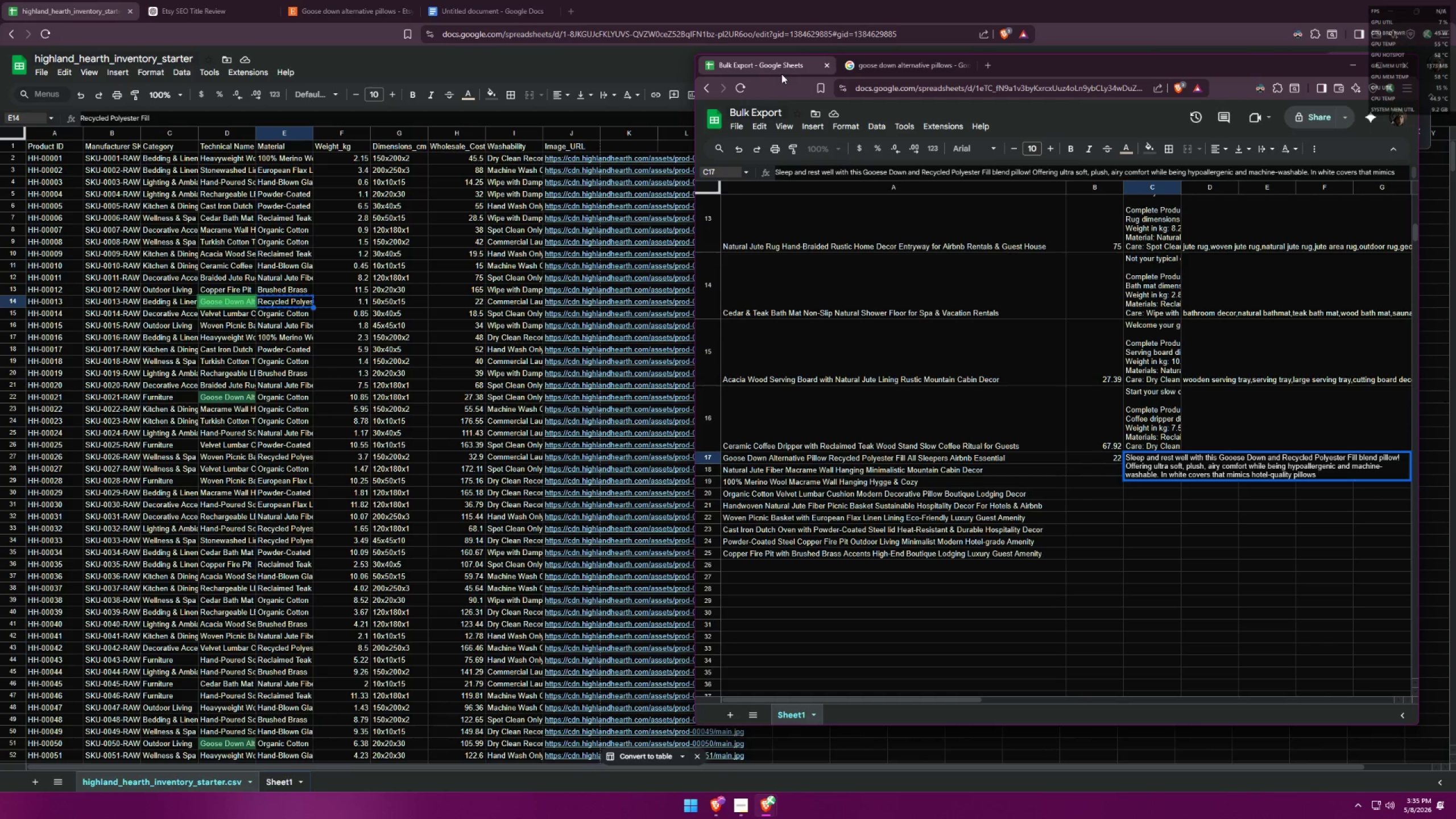 
key(Backspace)
type(. perf)
key(Backspace)
key(Backspace)
key(Backspace)
key(Backspace)
type(Perfect for your own bedroom or h)
key(Backspace)
type(for hospil)
key(Backspace)
type(tality enterprenuers)
 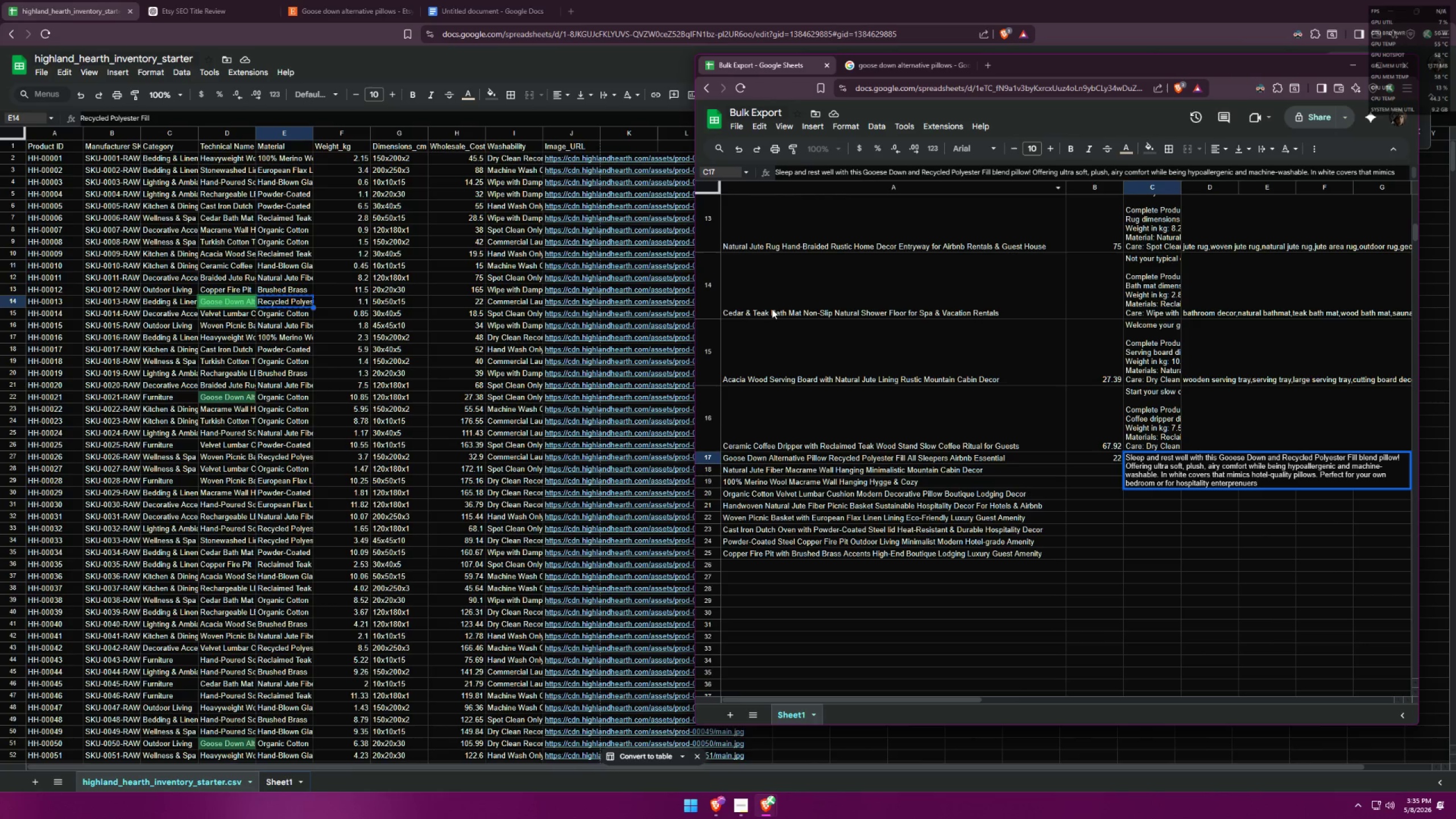 
key(Space)
 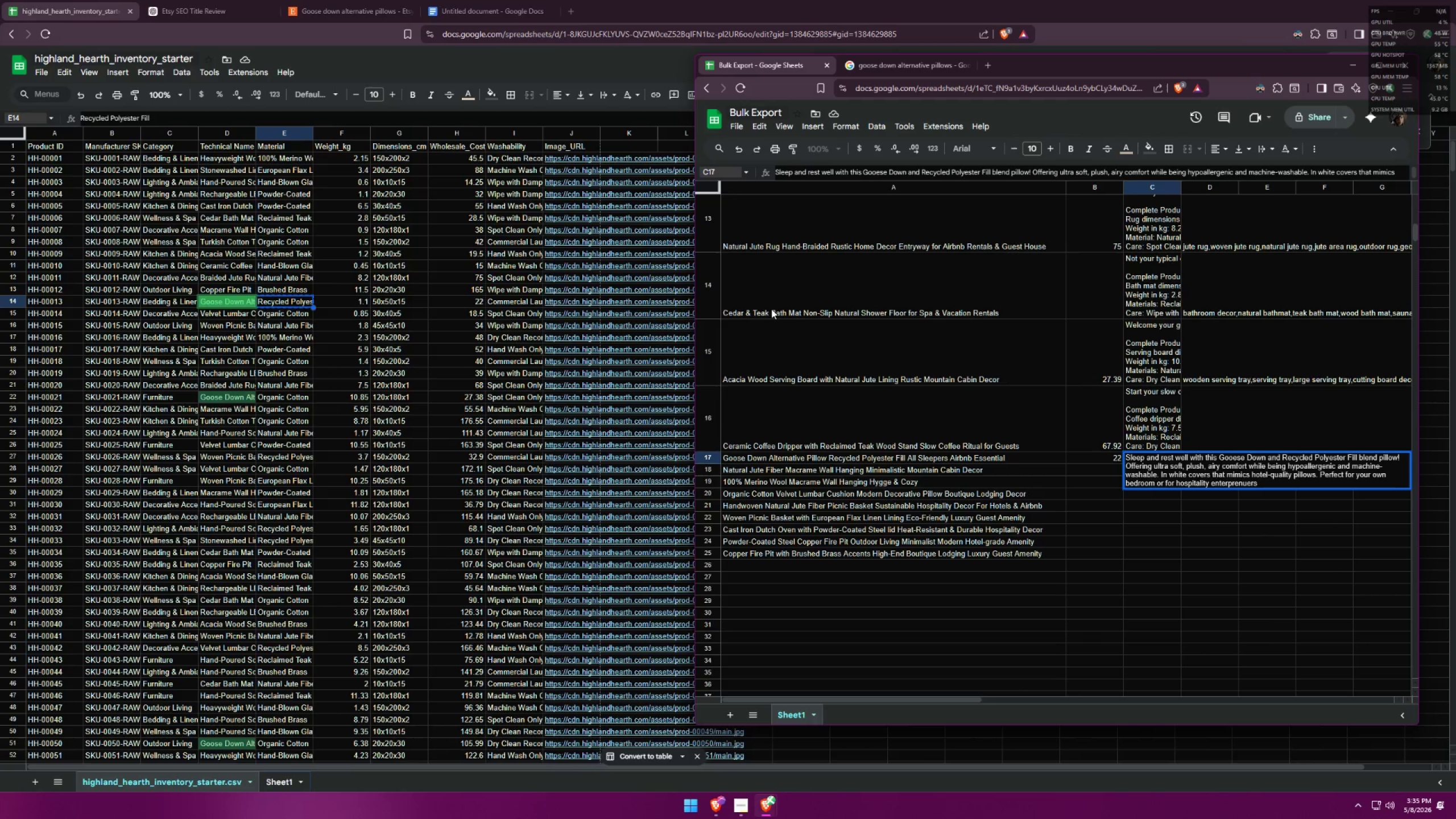 
wait(12.03)
 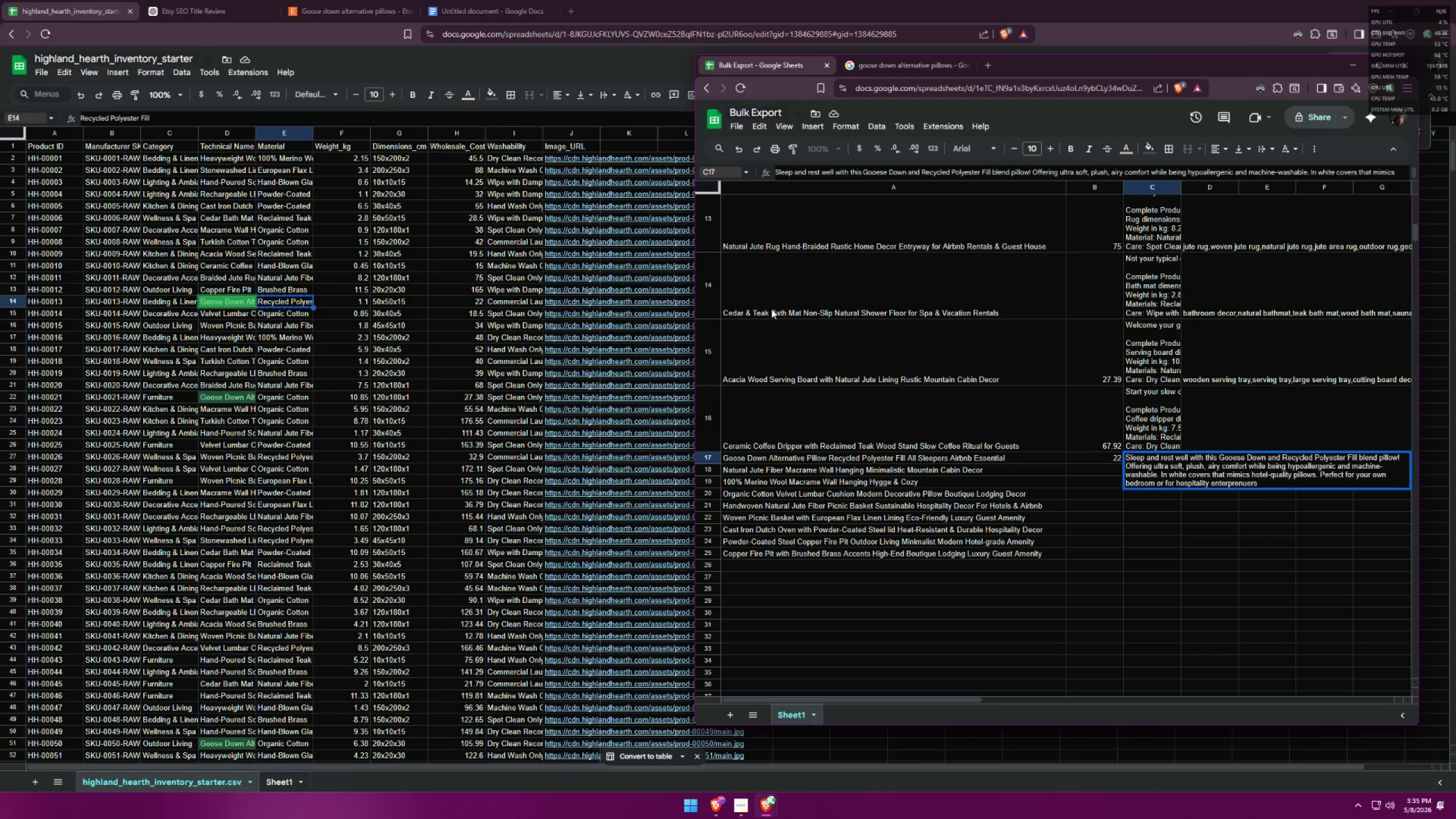 
type(that wants their guests to have a good night sleep. )
 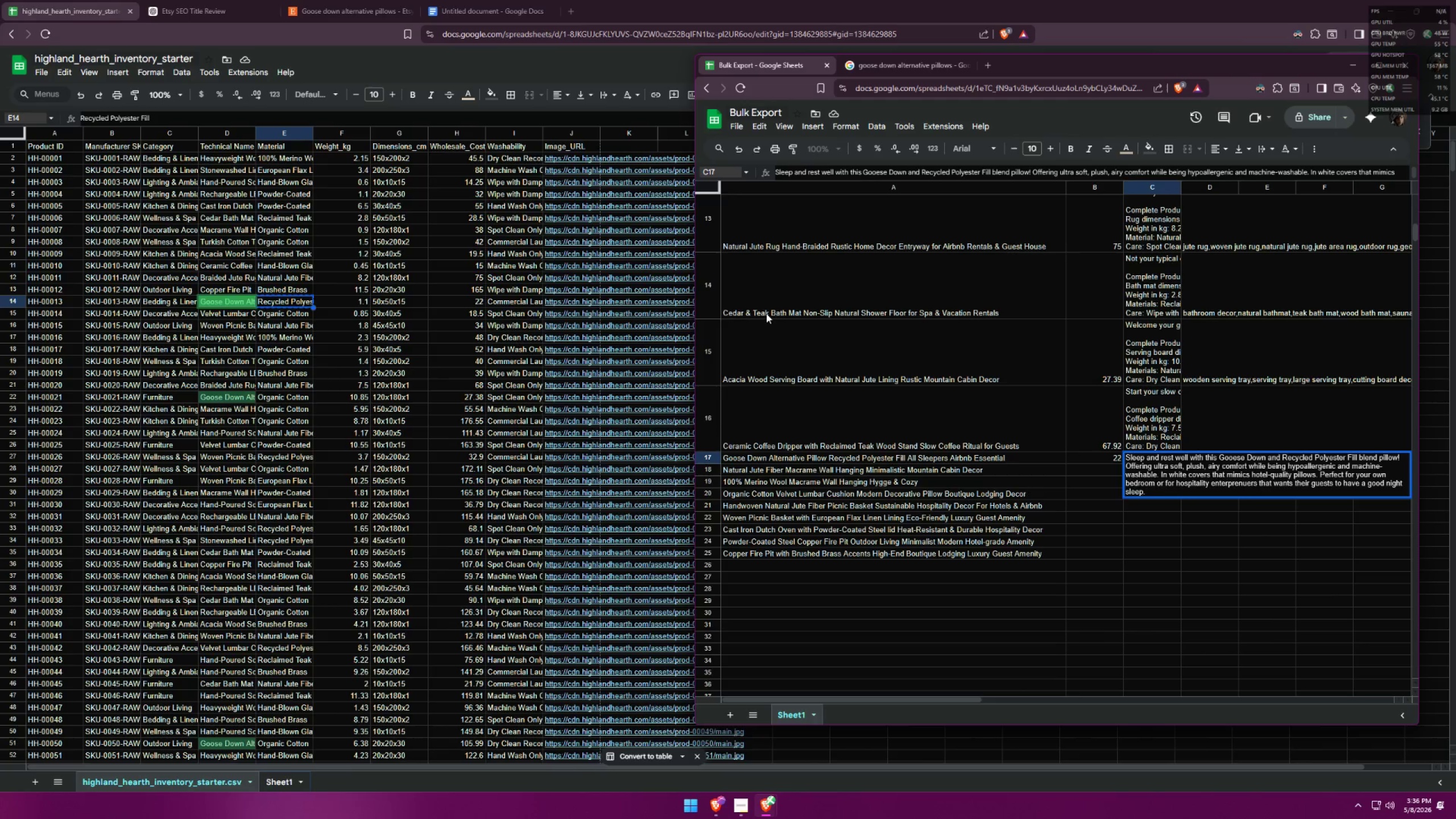 
type(Suitable f)
key(Backspace)
key(Backspace)
key(Backspace)
key(Backspace)
type(Suitable for all kinds of slep)
key(Backspace)
type(epers!)
 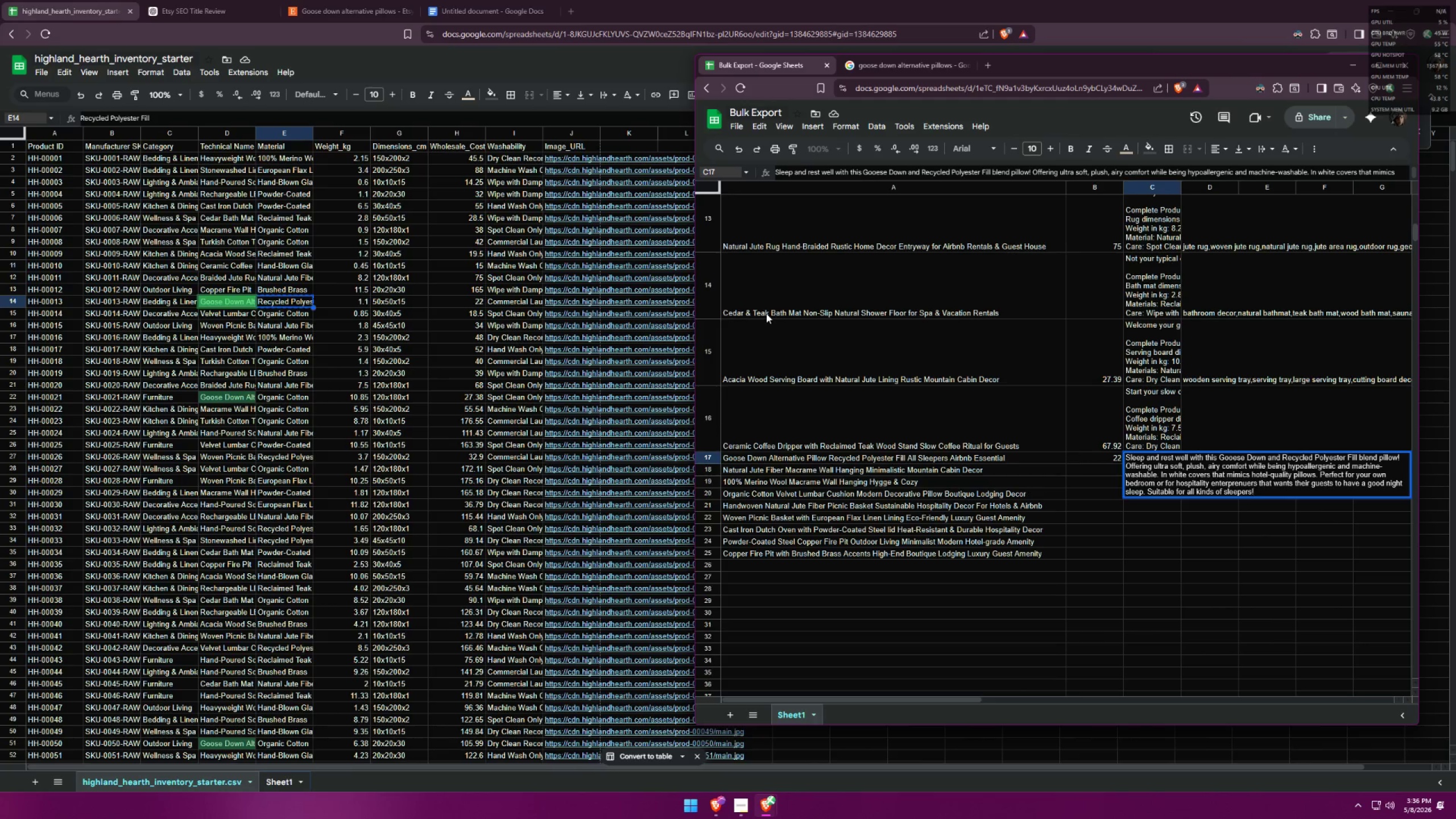 
key(Shift+Enter)
 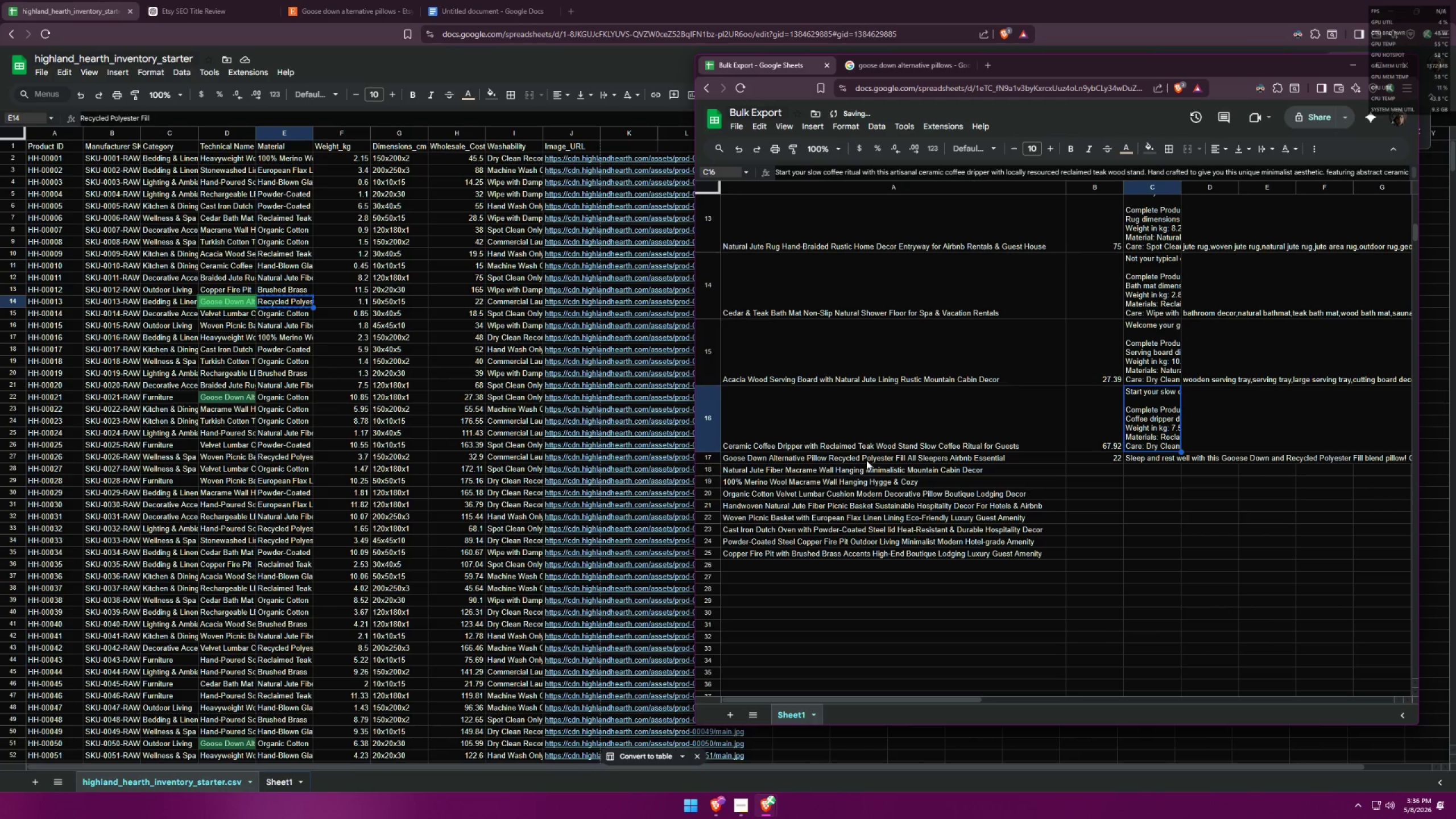 
left_click([1227, 508])
 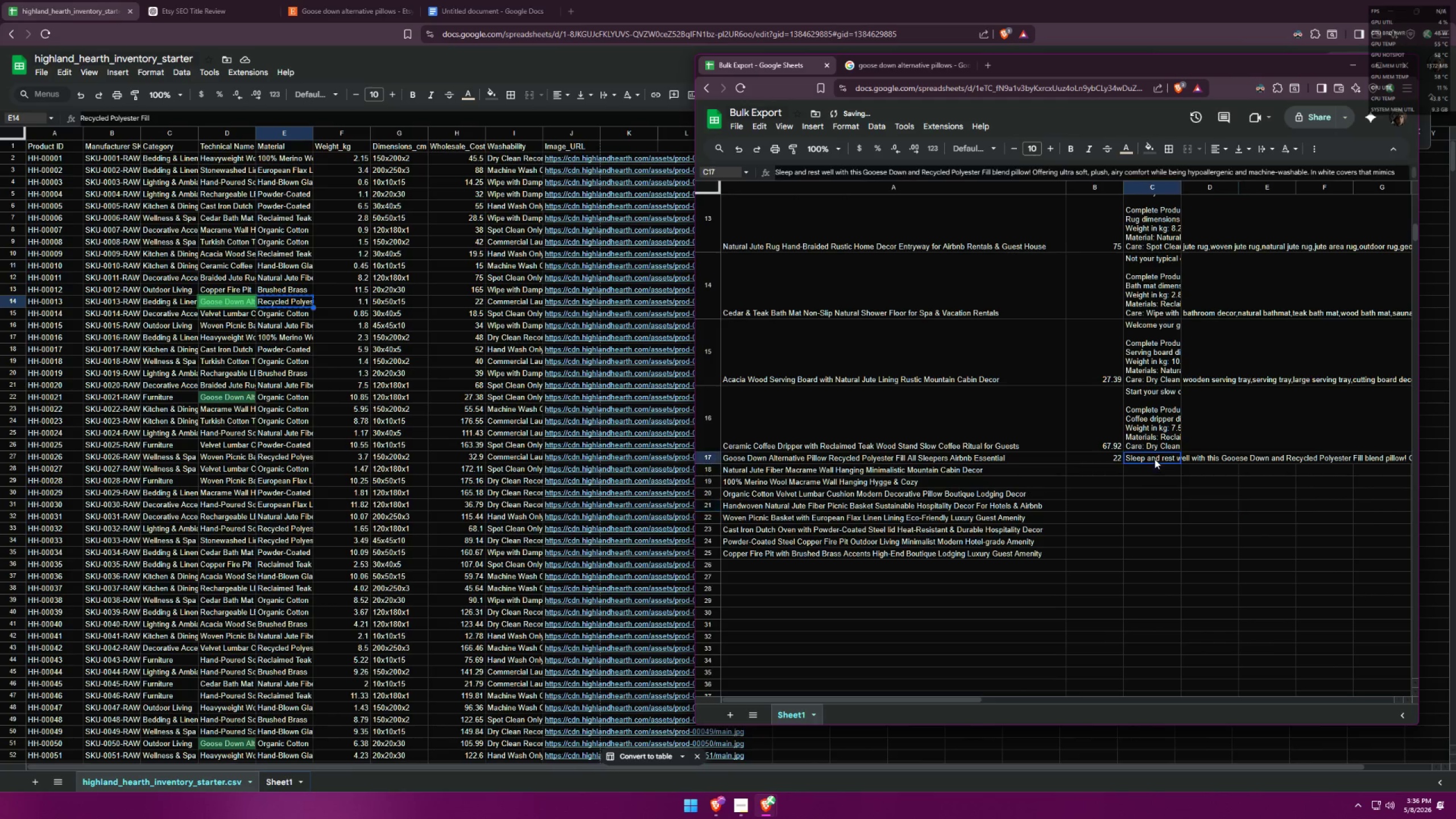 
double_click([1155, 459])
 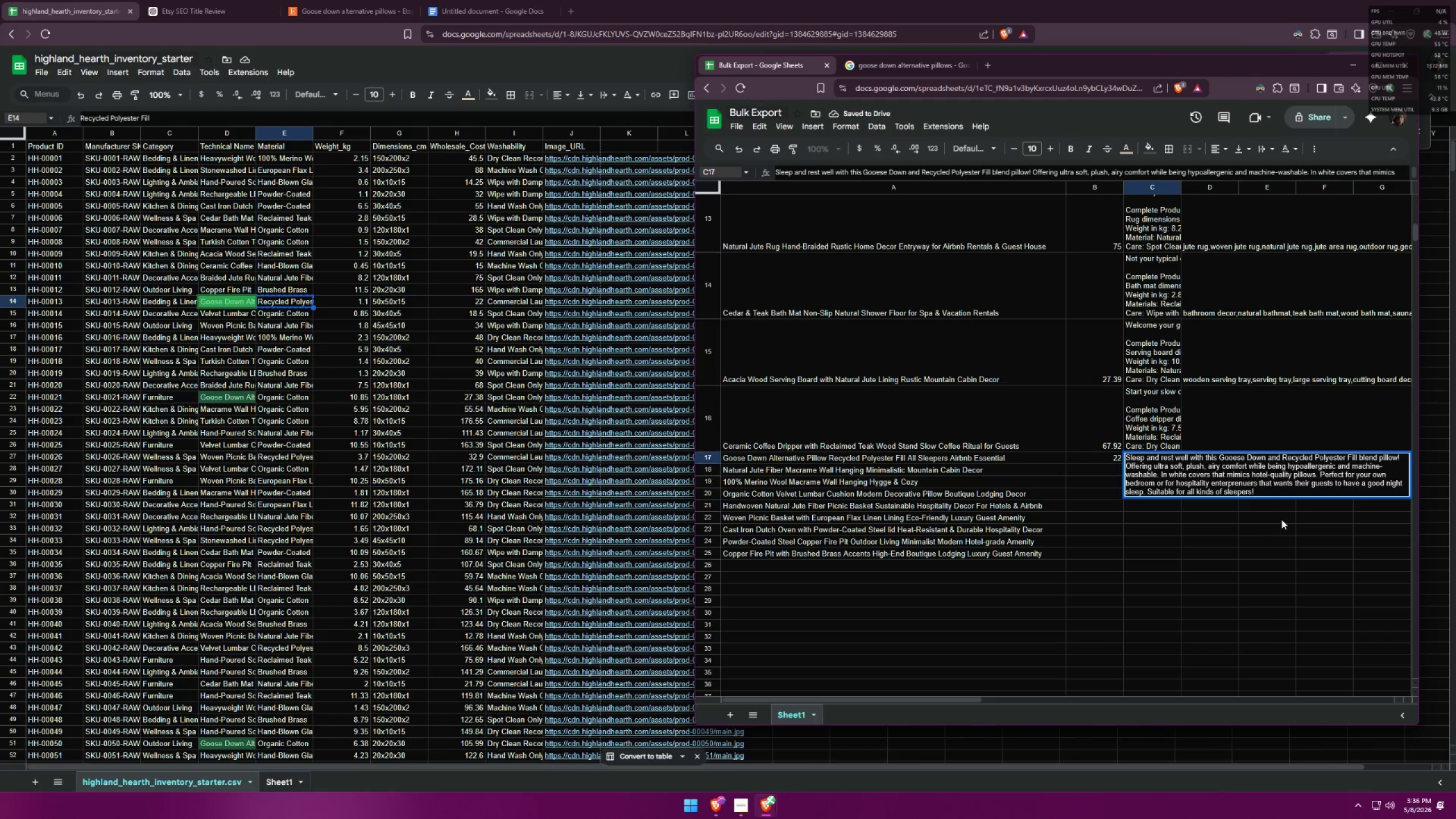 
key(Control+Enter)
 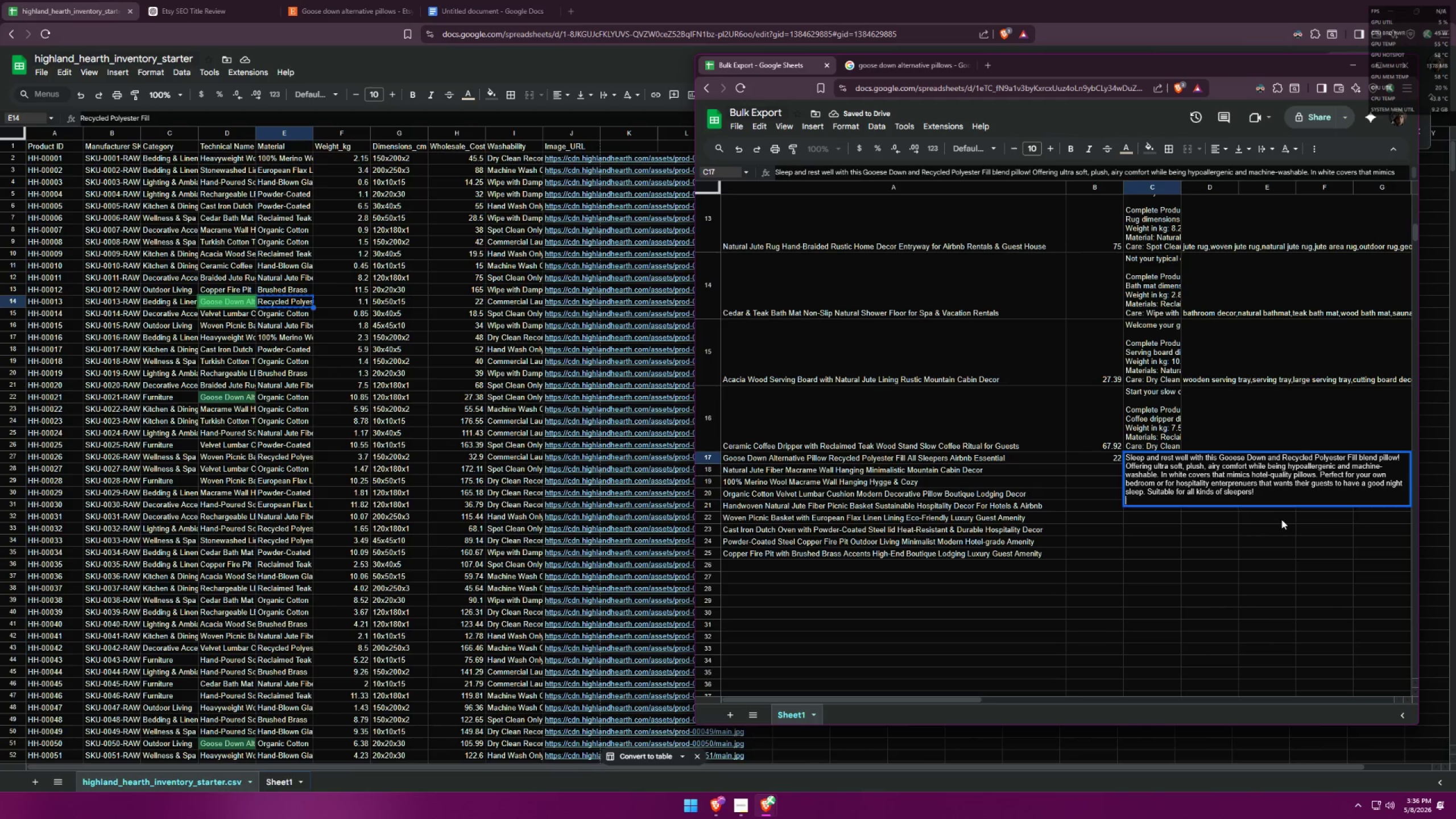 
key(Control+Enter)
 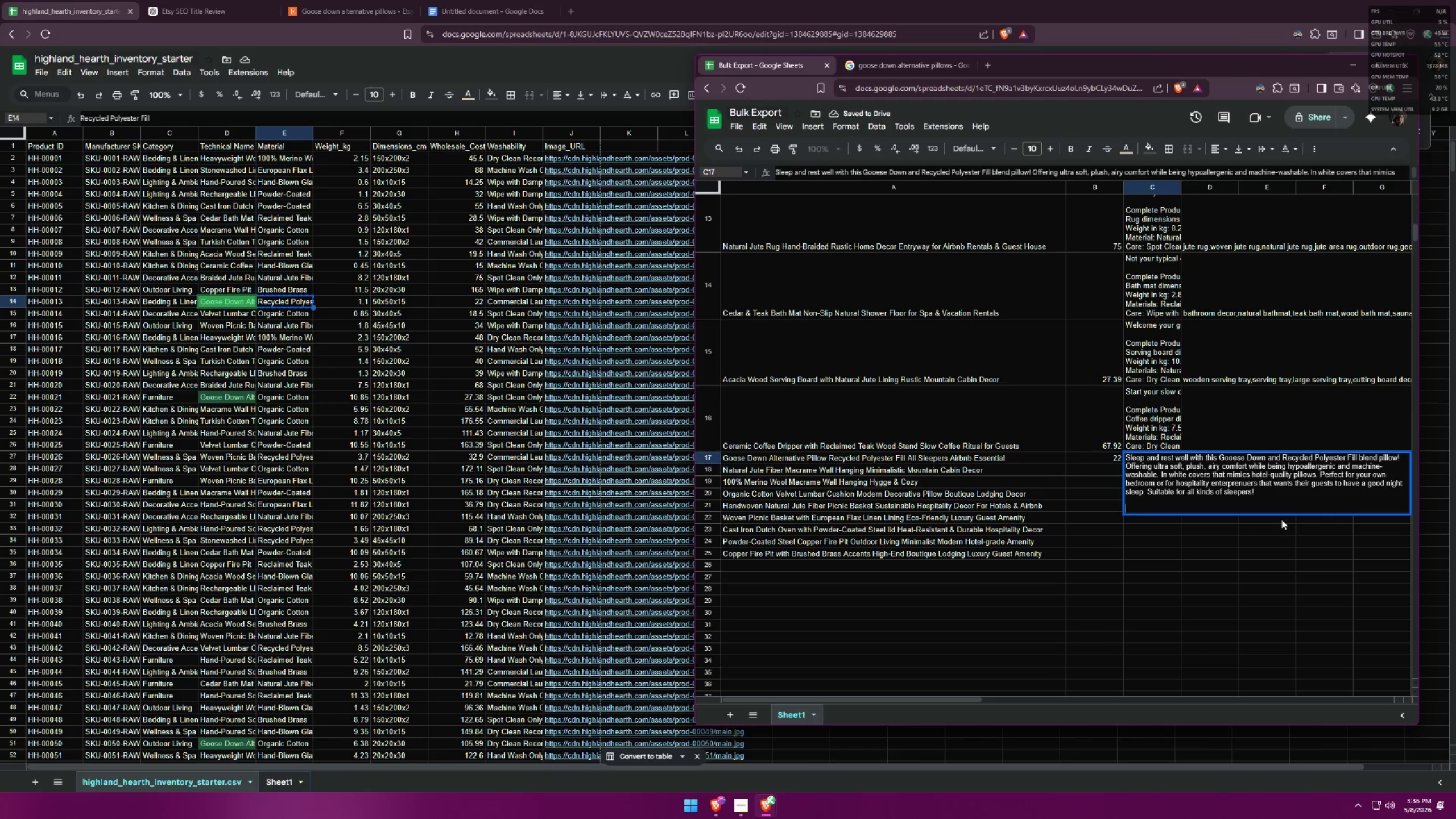 
type(Complete Product Details: )
 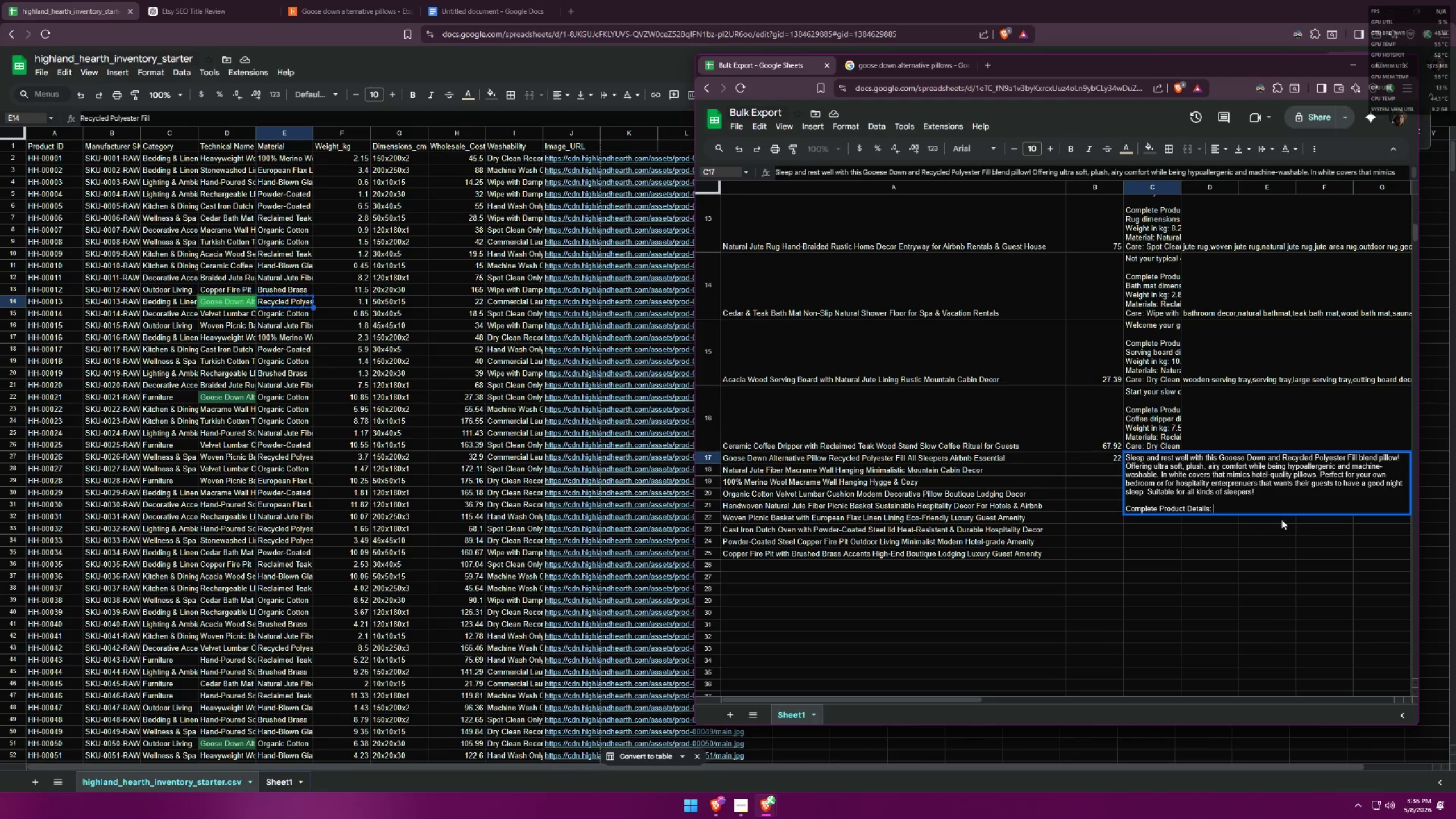 
key(Control+ControlLeft)
 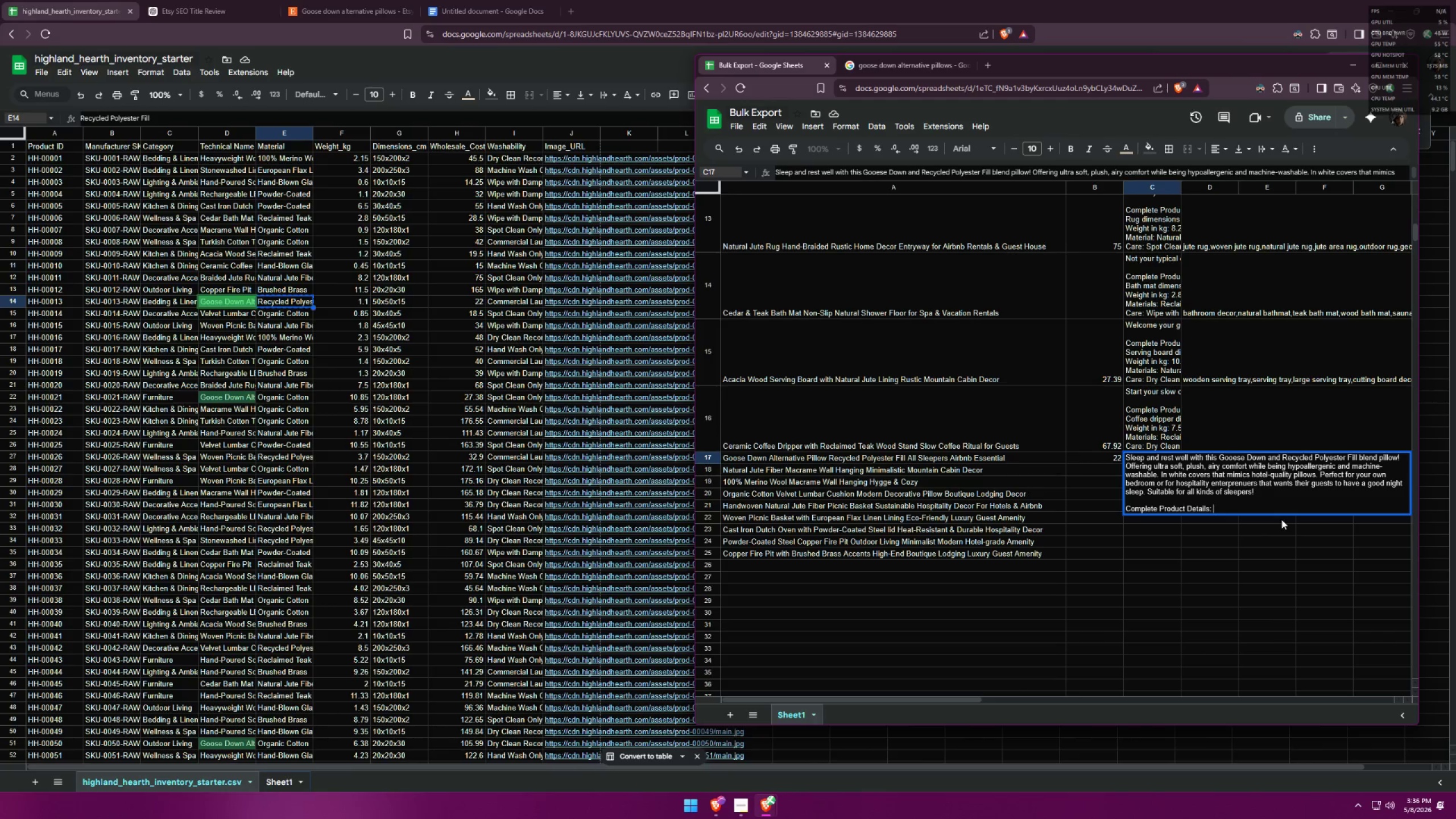 
key(Control+Enter)
 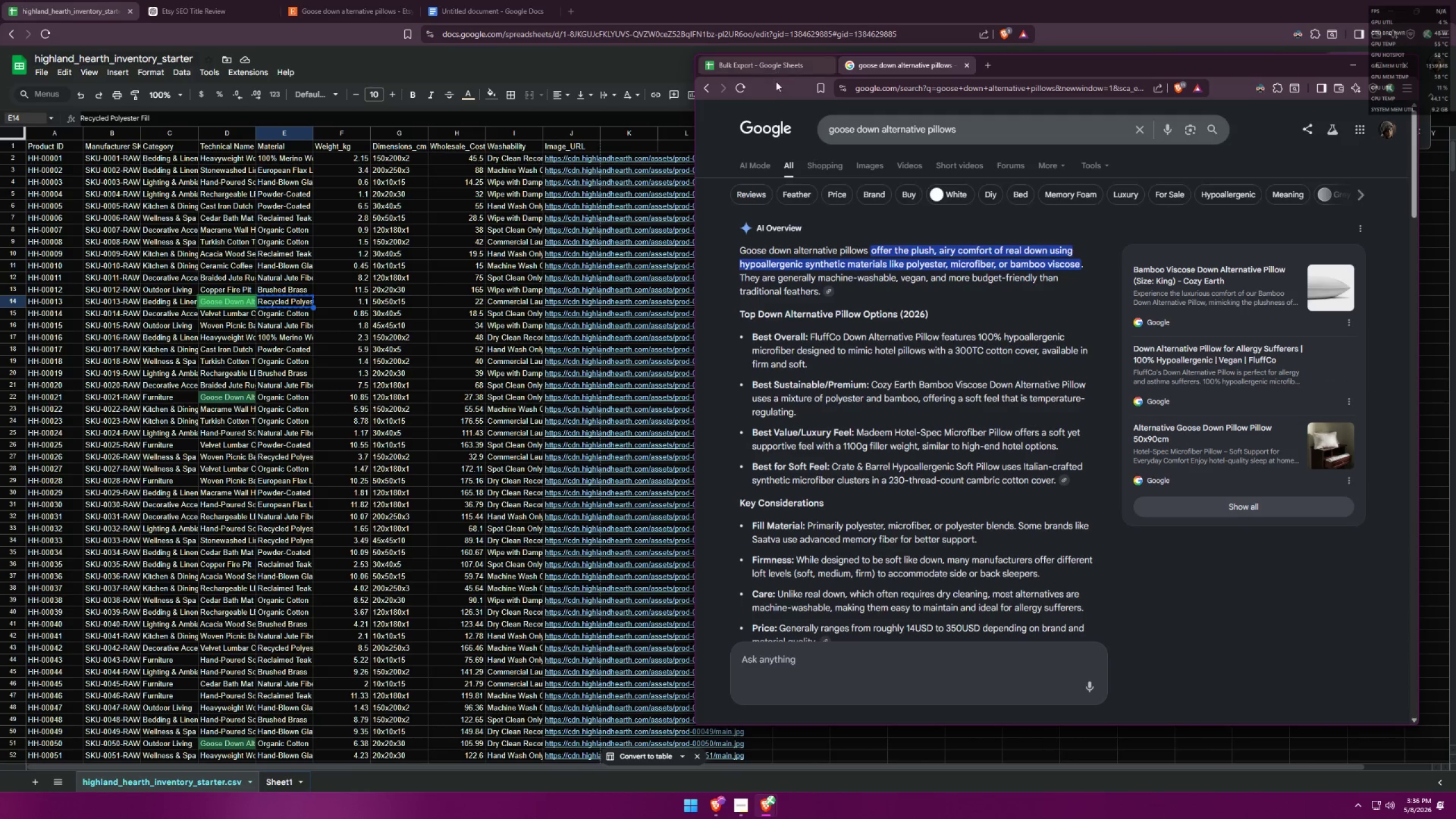 
wait(8.98)
 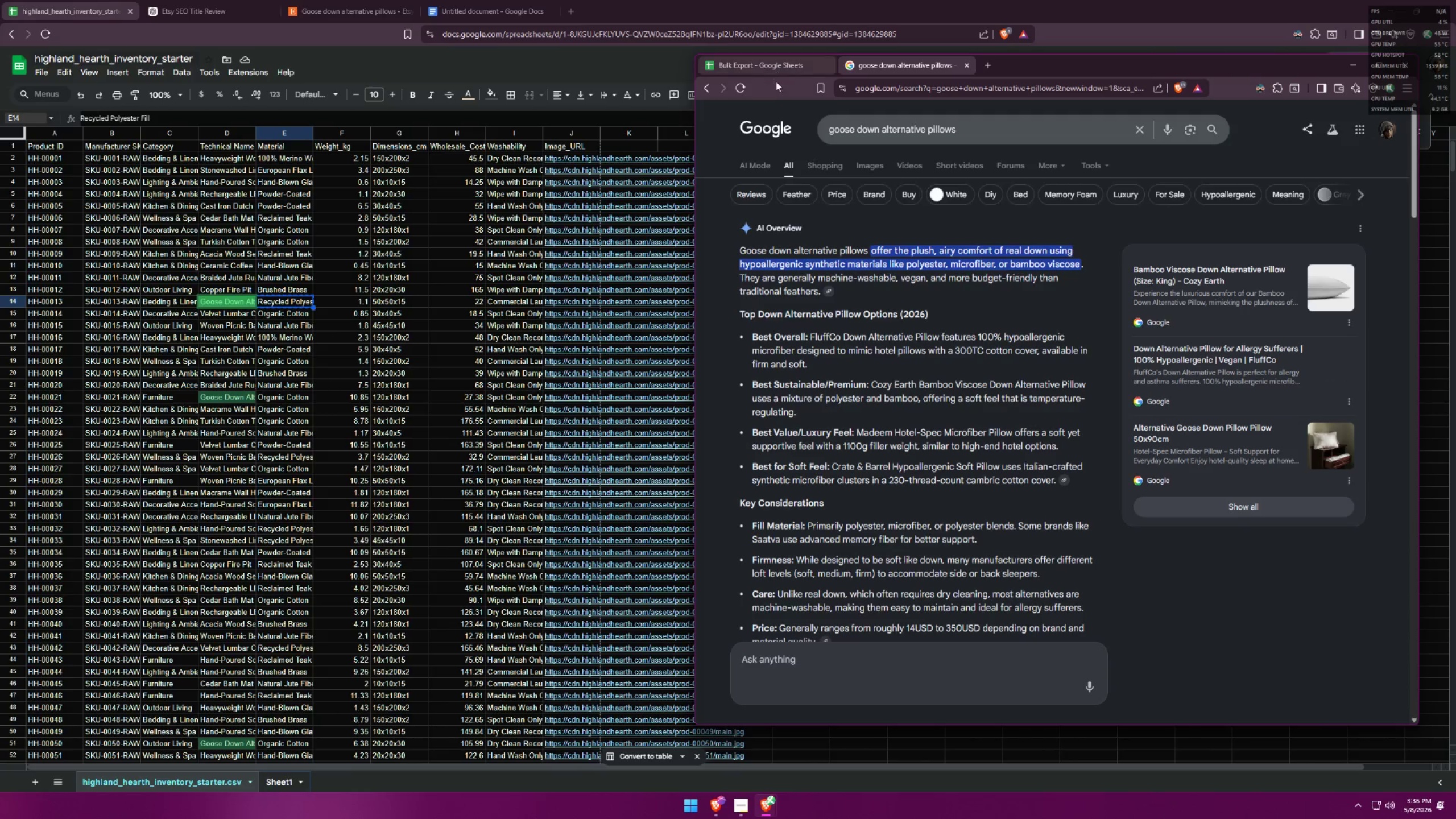 
type(Pillow dimensions in cm: )
 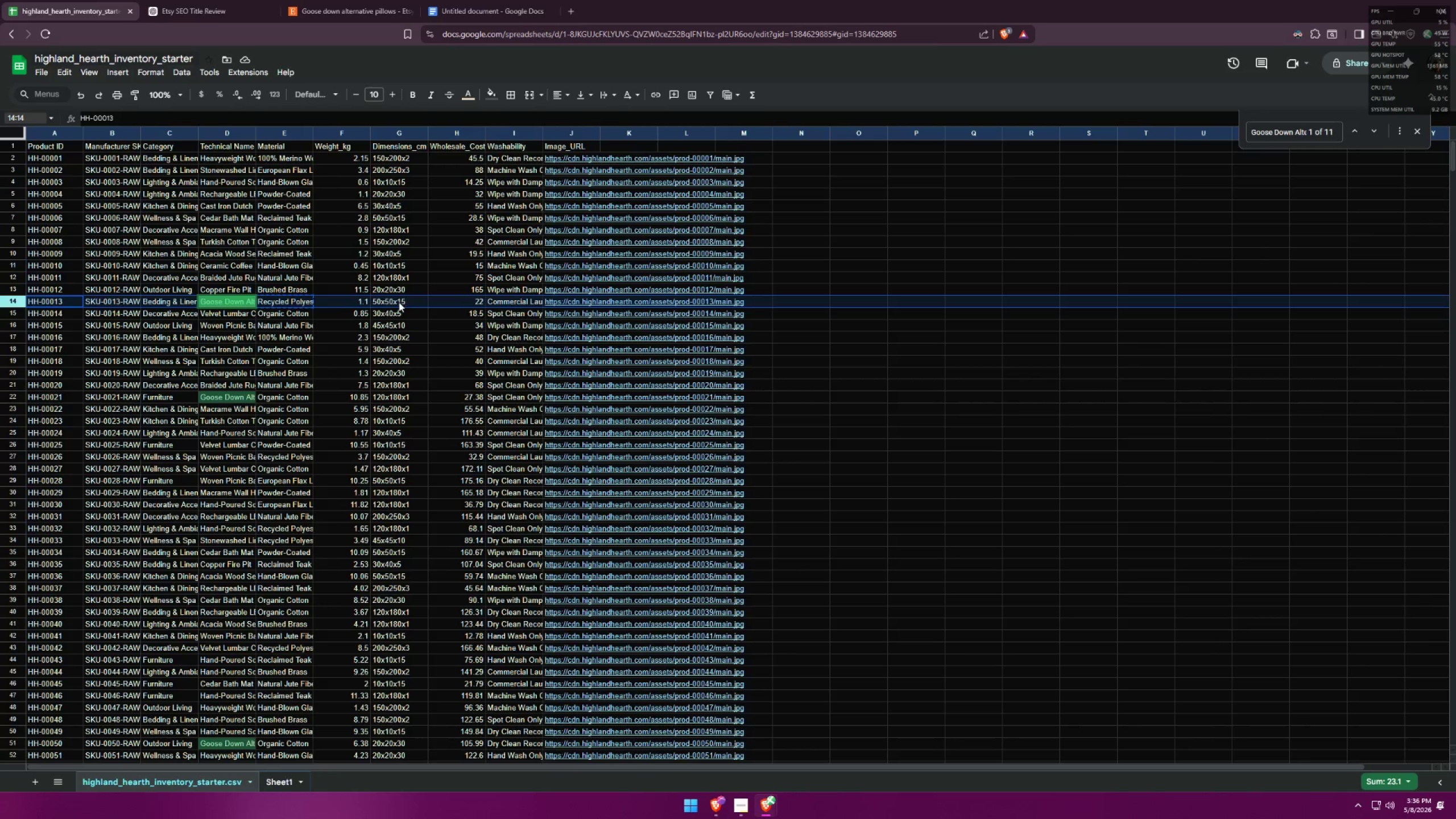 
left_click([391, 303])
 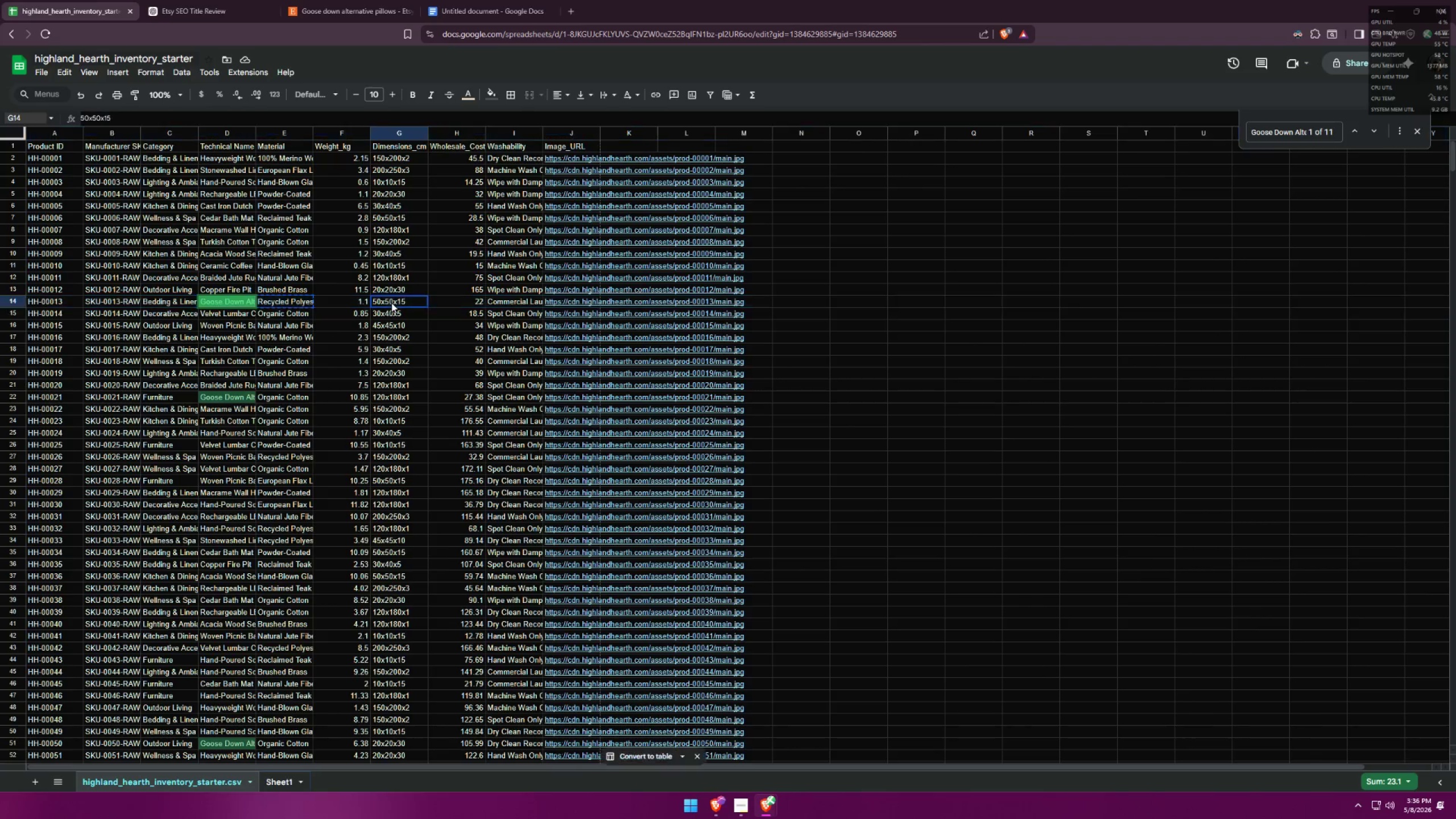 
key(Control+ControlLeft)
 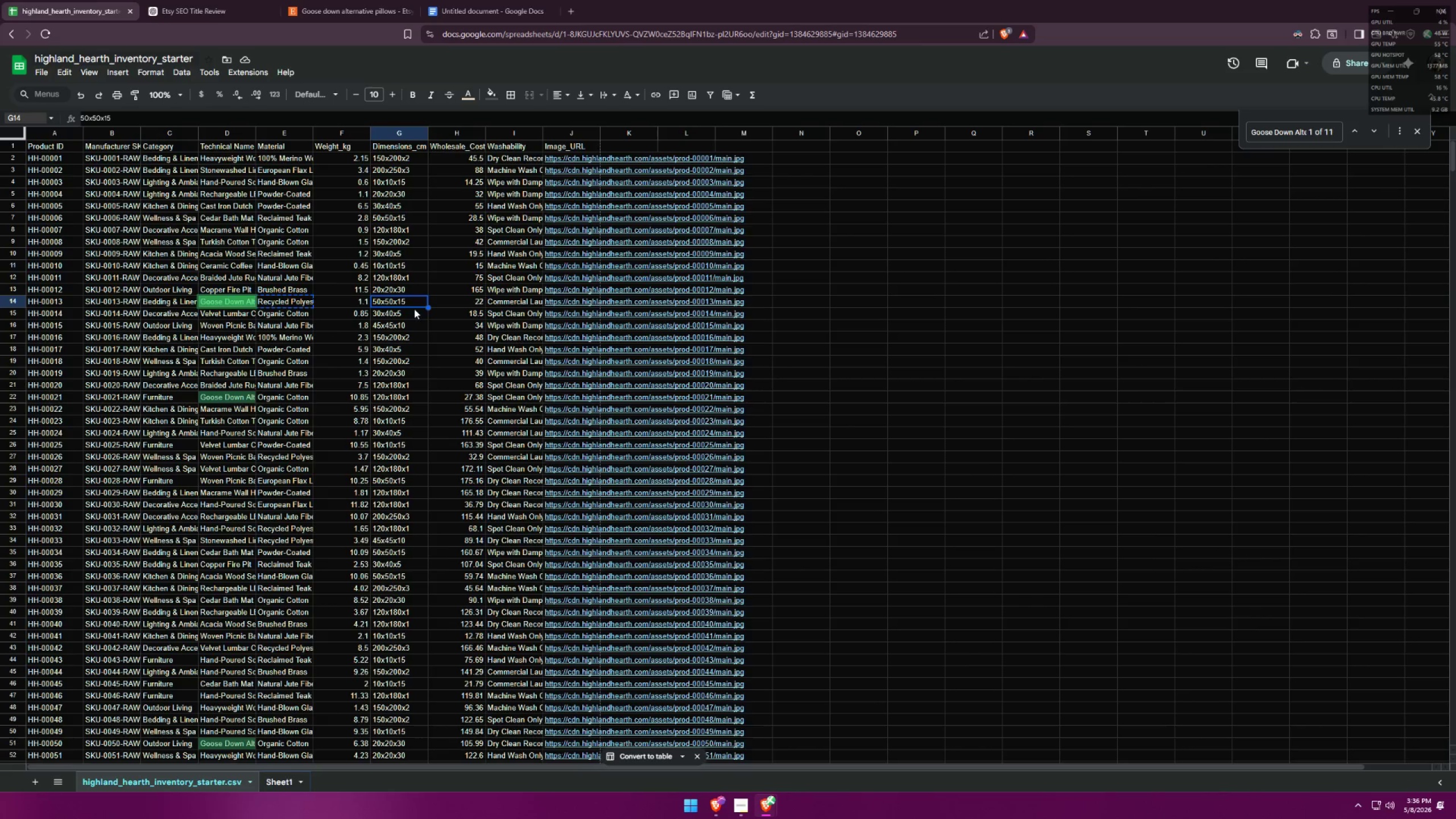 
key(Control+C)
 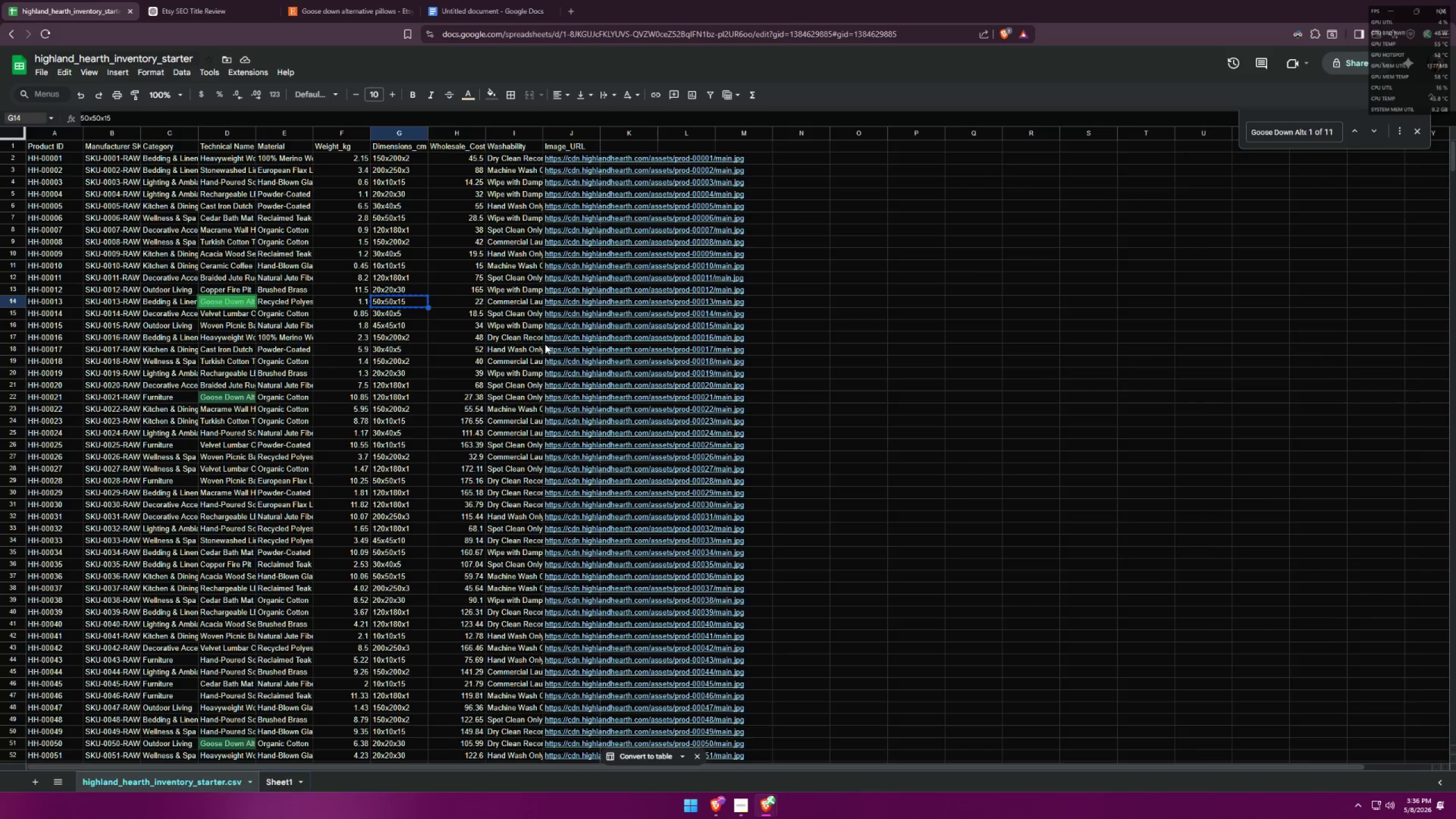 
key(Alt+AltLeft)
 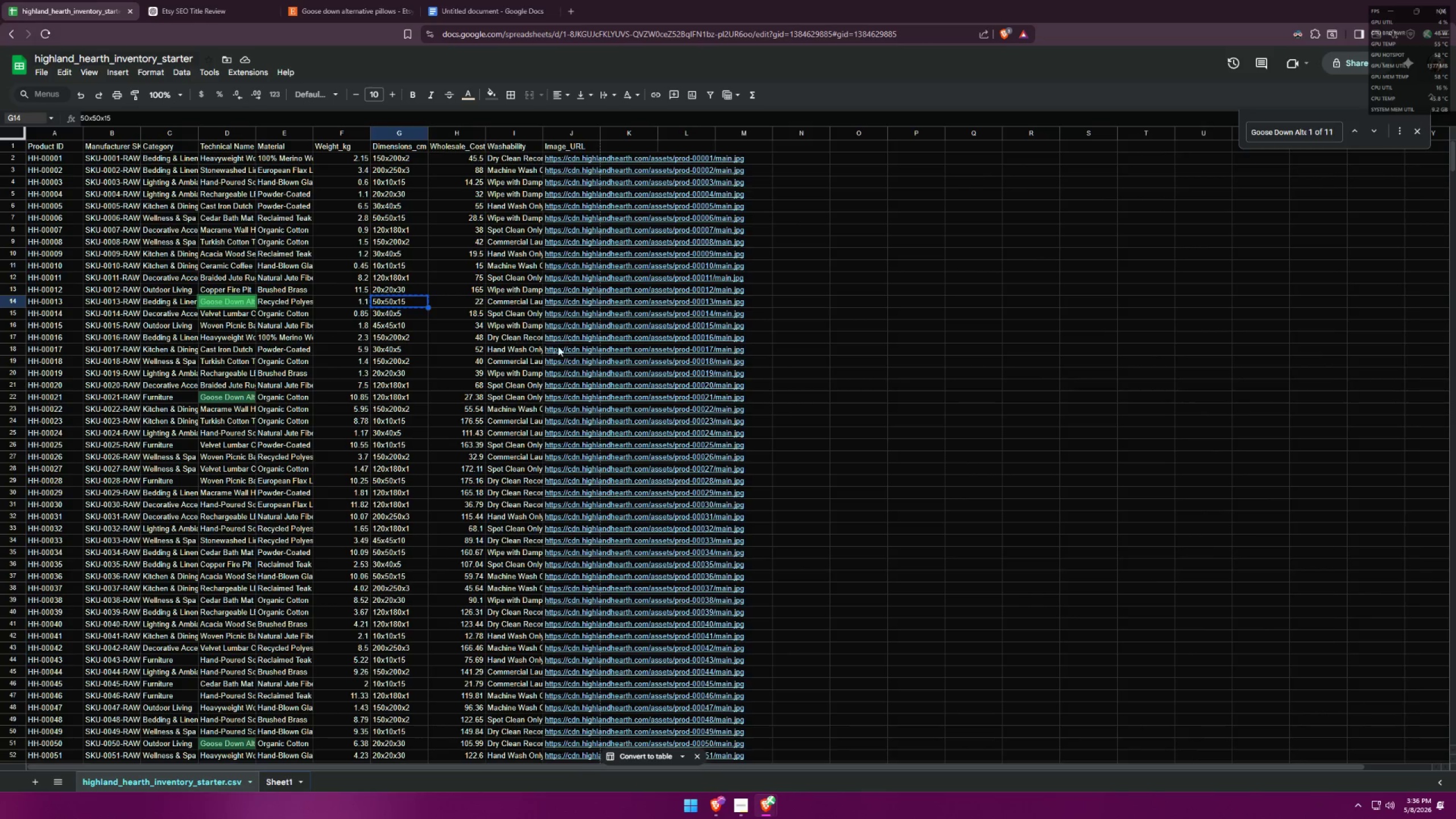 
key(Alt+Tab)
 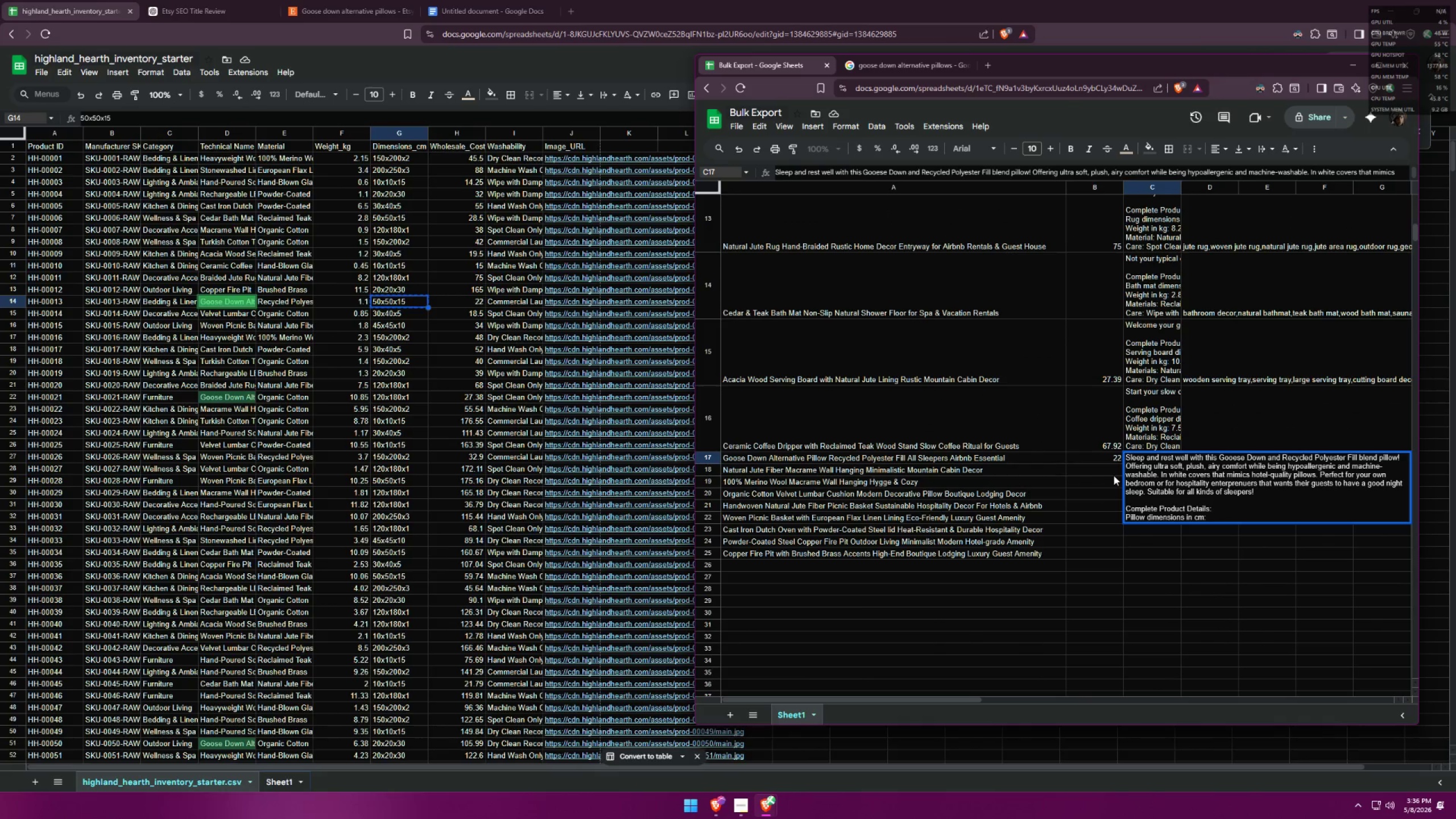 
key(Control+ControlLeft)
 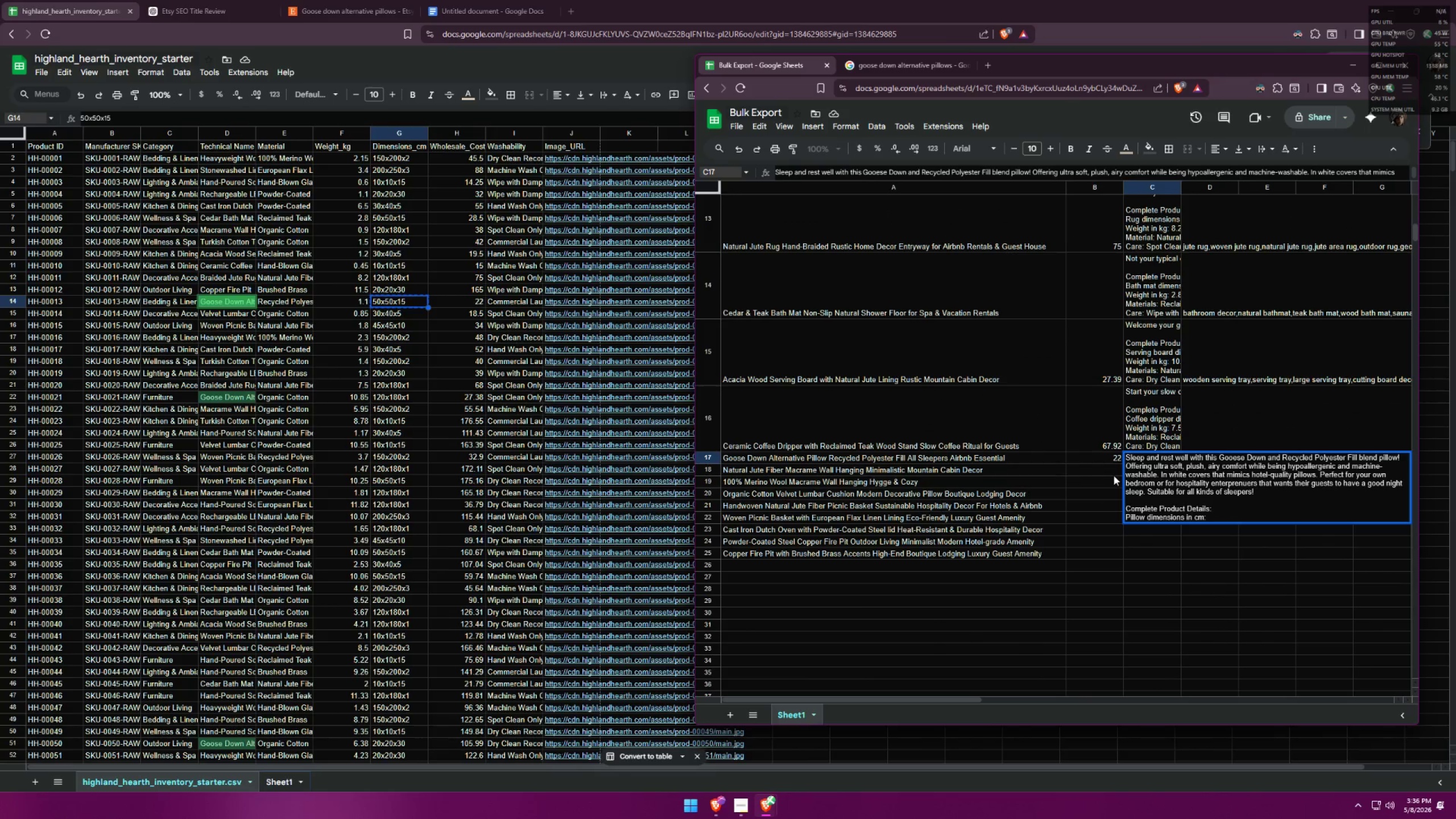 
key(Control+V)
 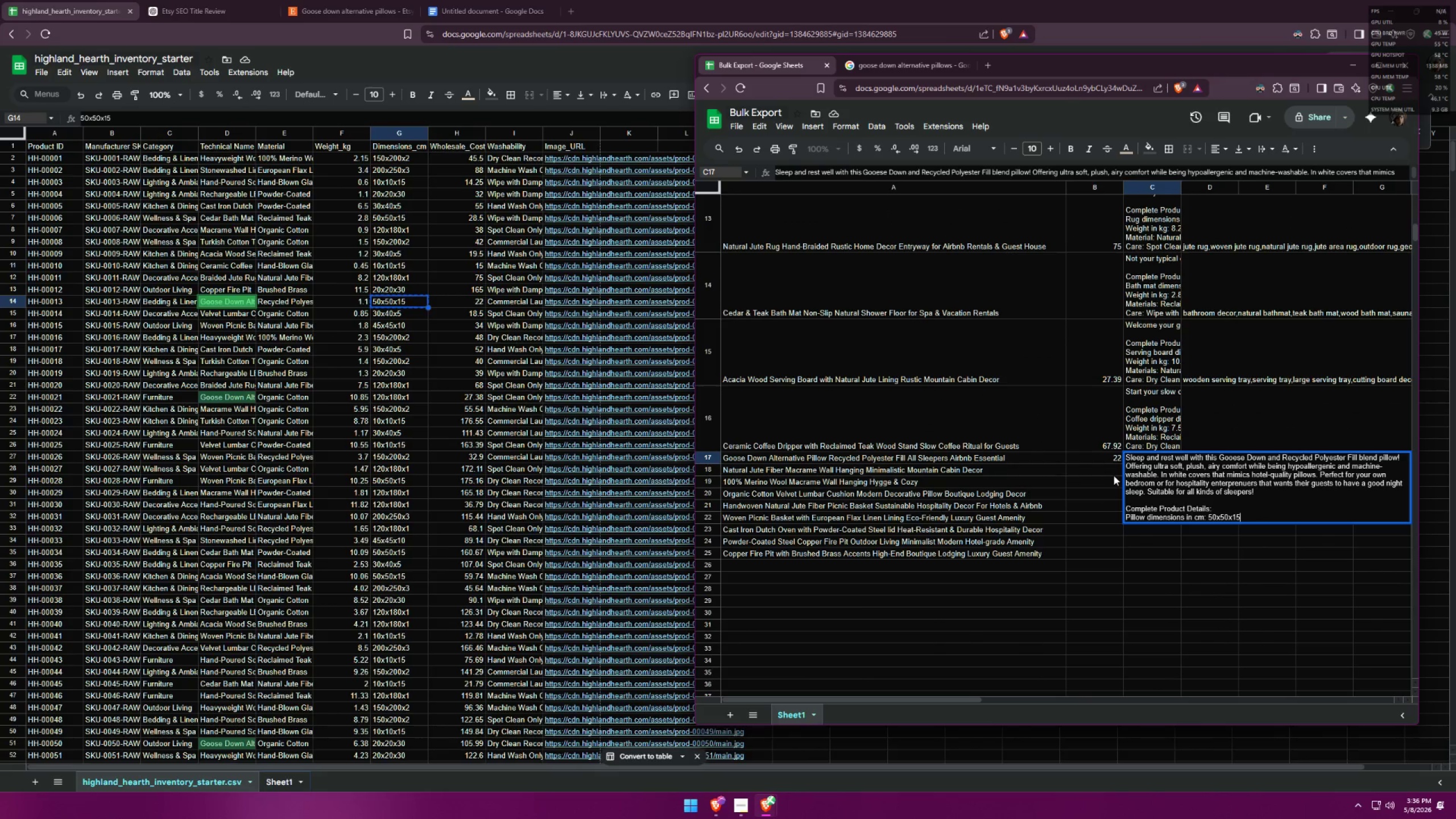 
key(Control+Enter)
 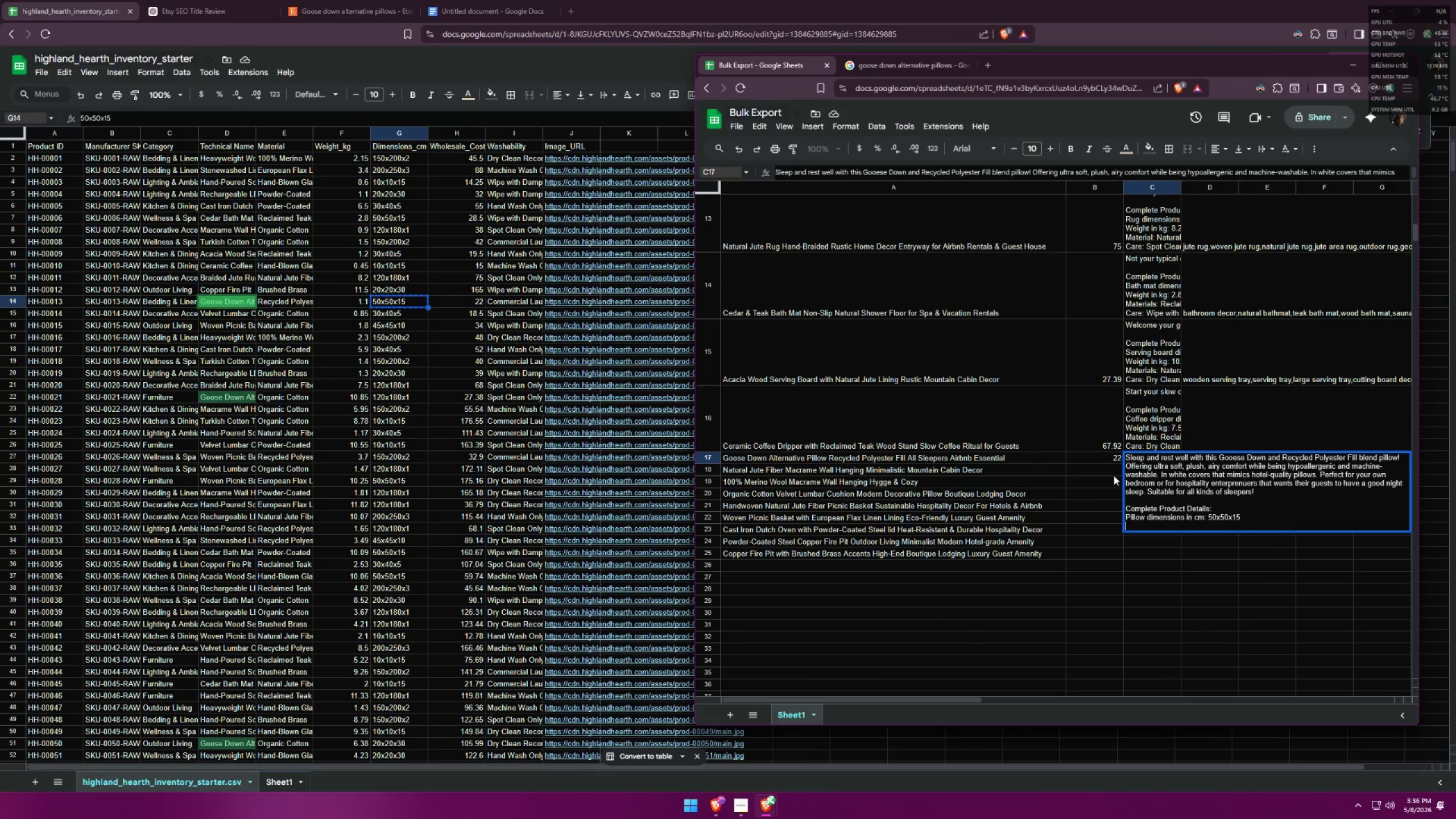 
type(Weight in kg: )
 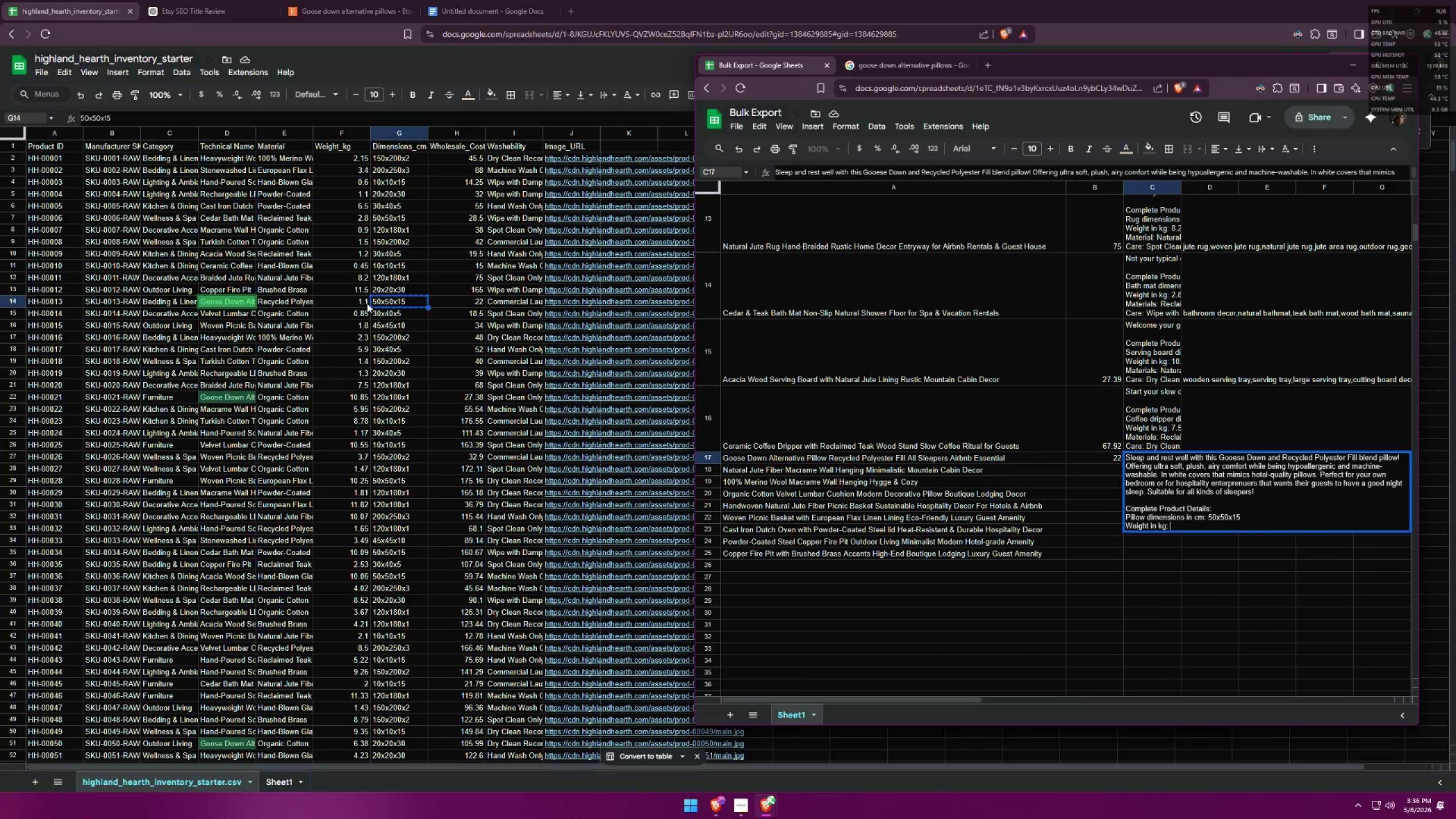 
key(Control+ControlLeft)
 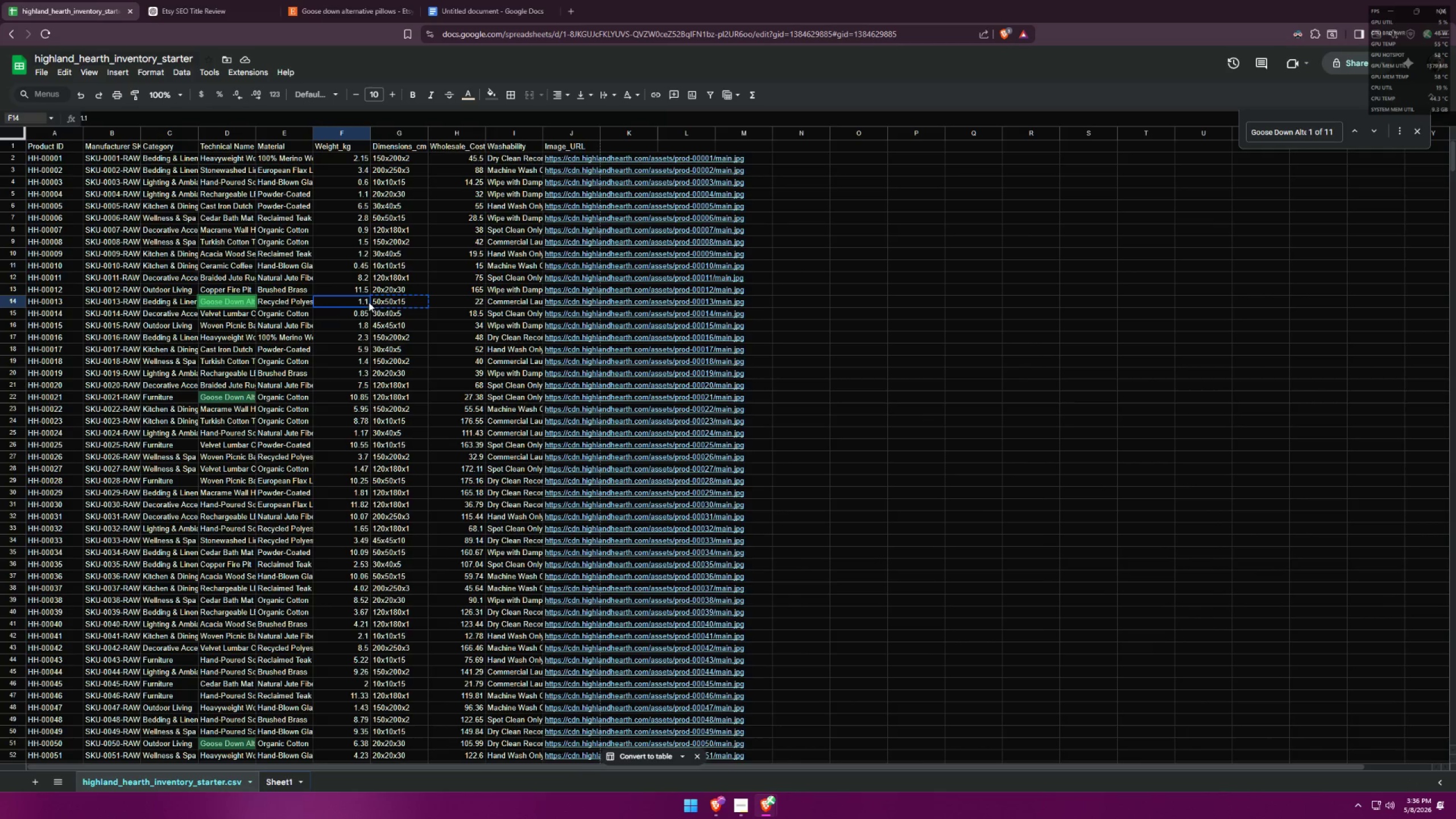 
key(Control+C)
 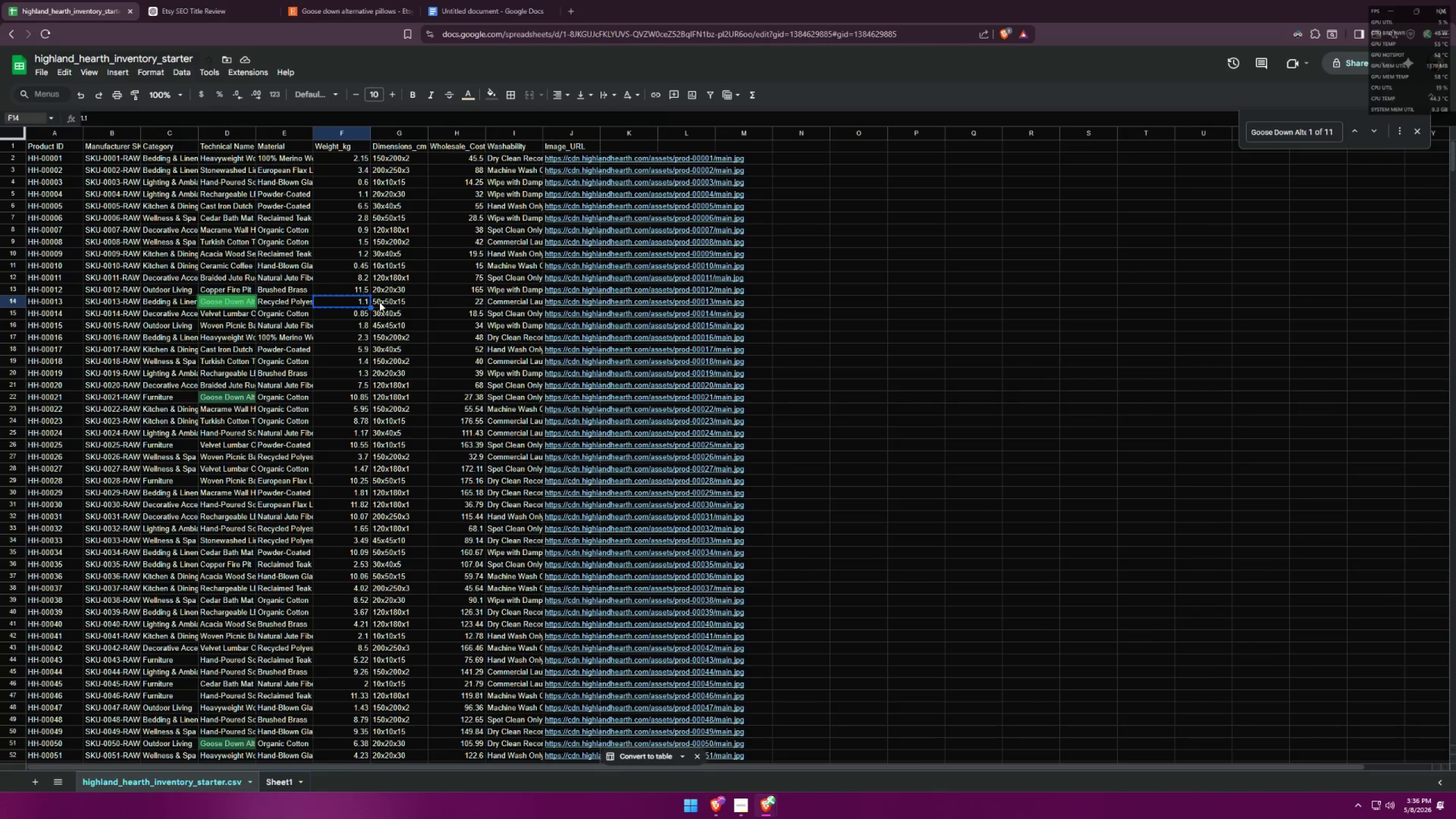 
key(Alt+AltLeft)
 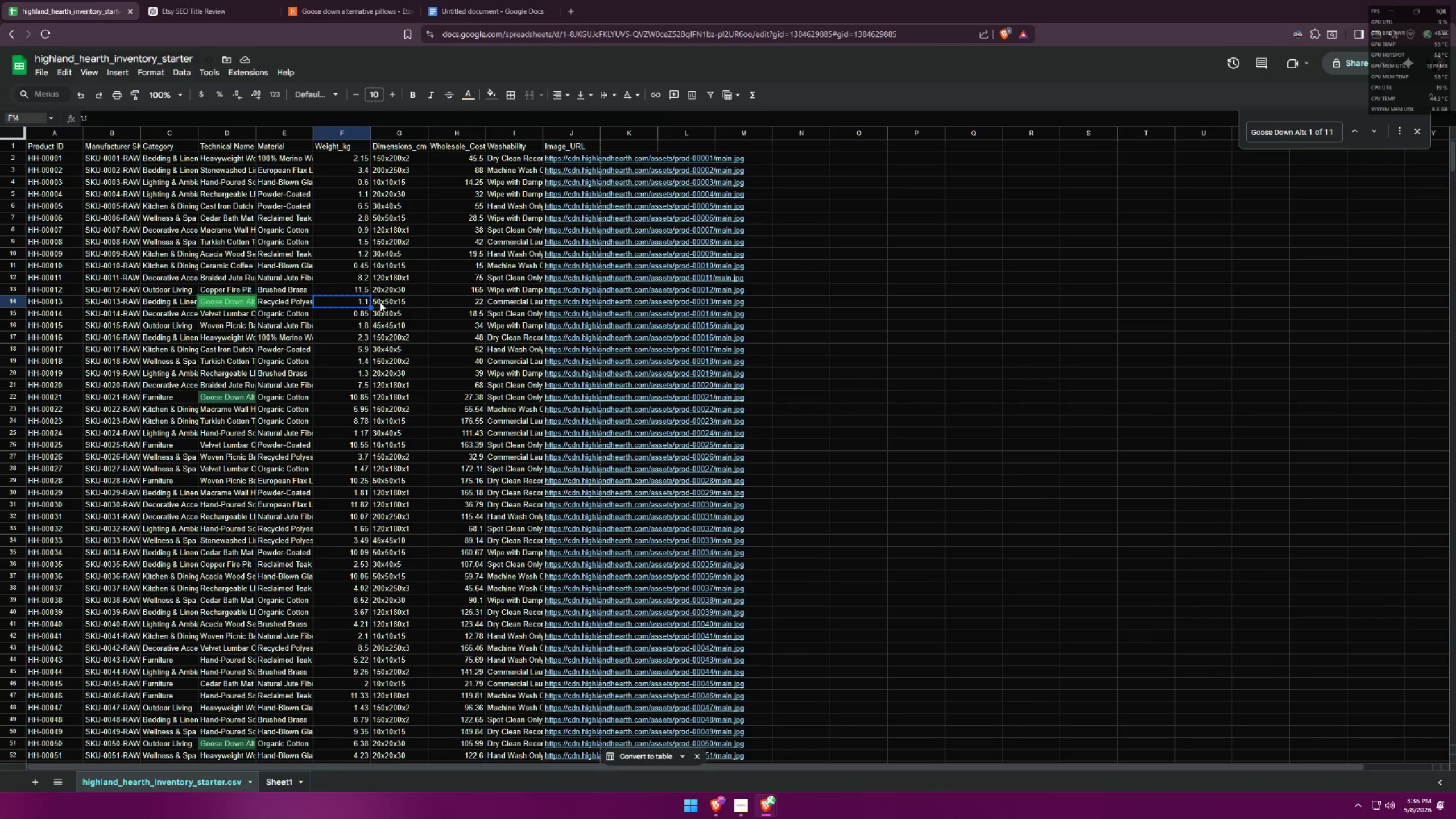 
key(Alt+Tab)
 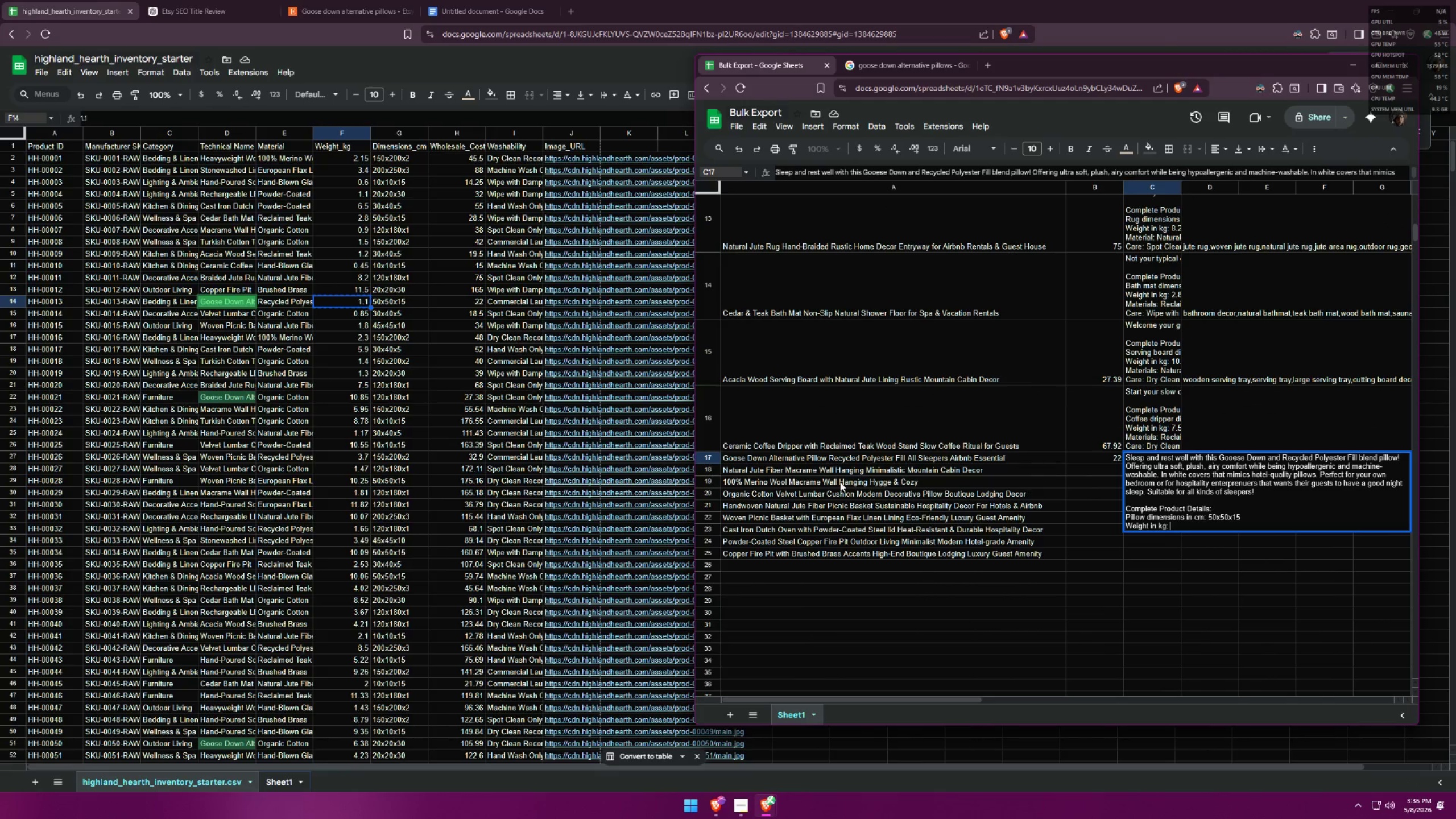 
key(Control+ControlLeft)
 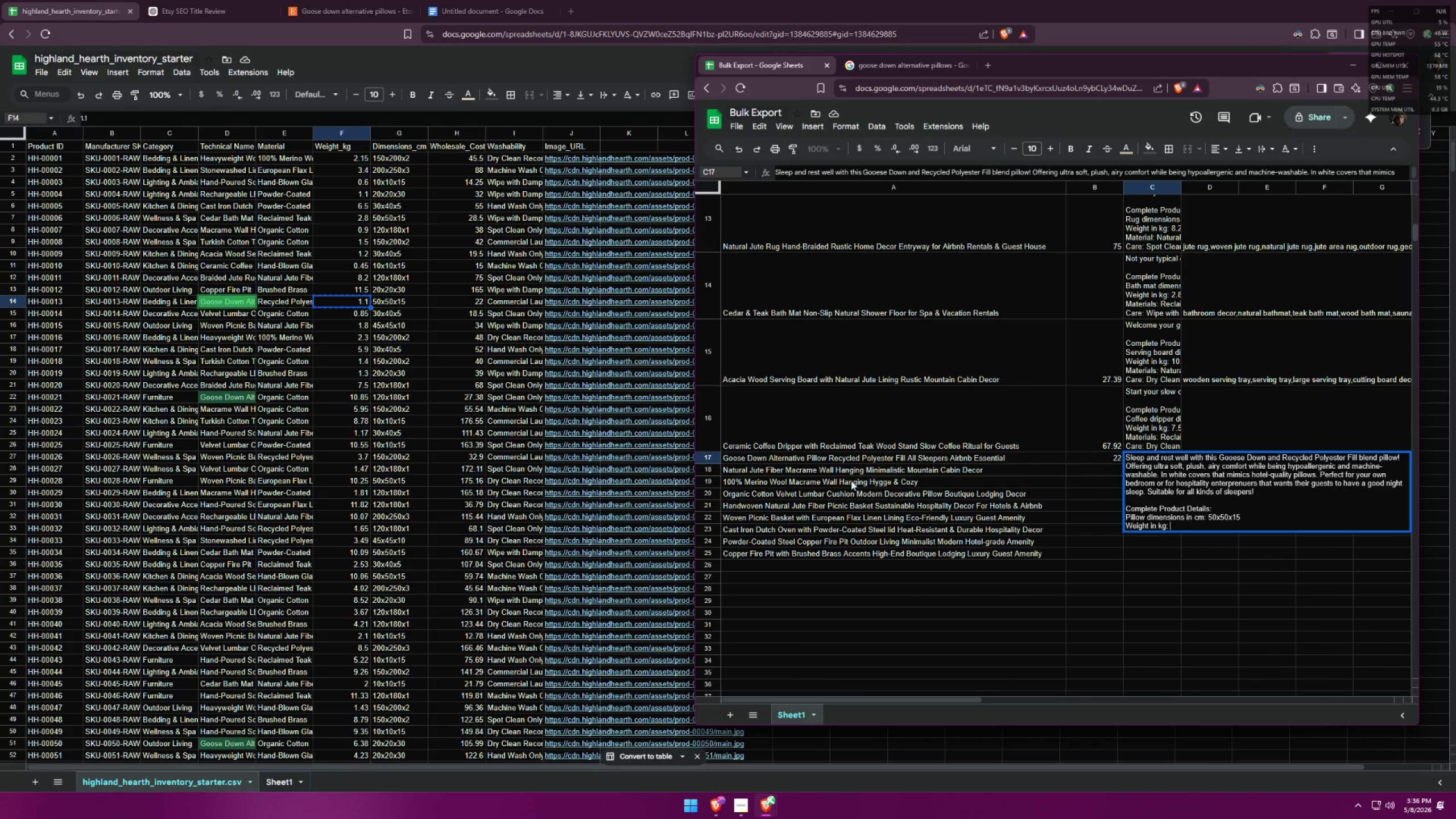 
key(Control+V)
 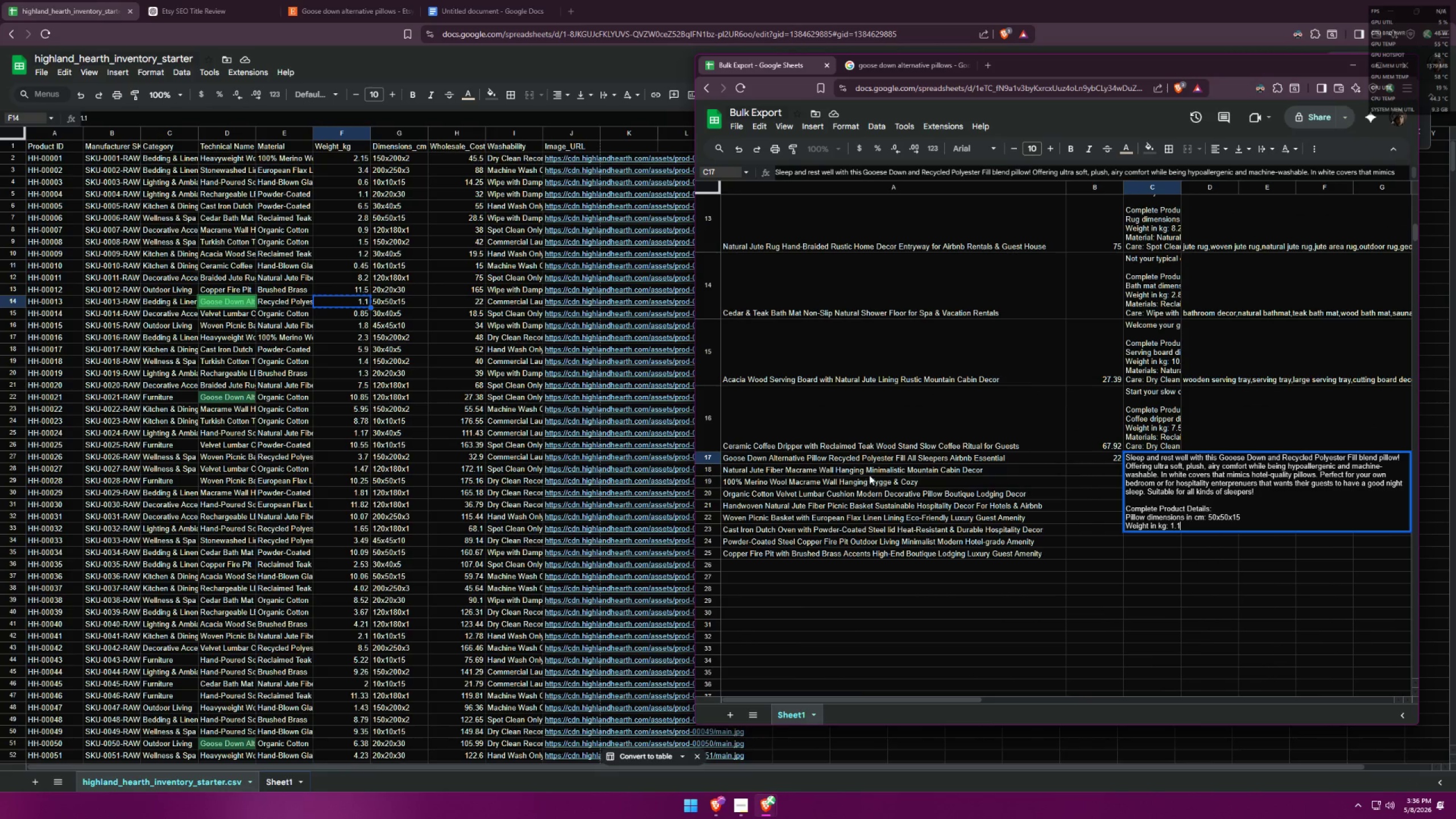 
key(Control+Enter)
 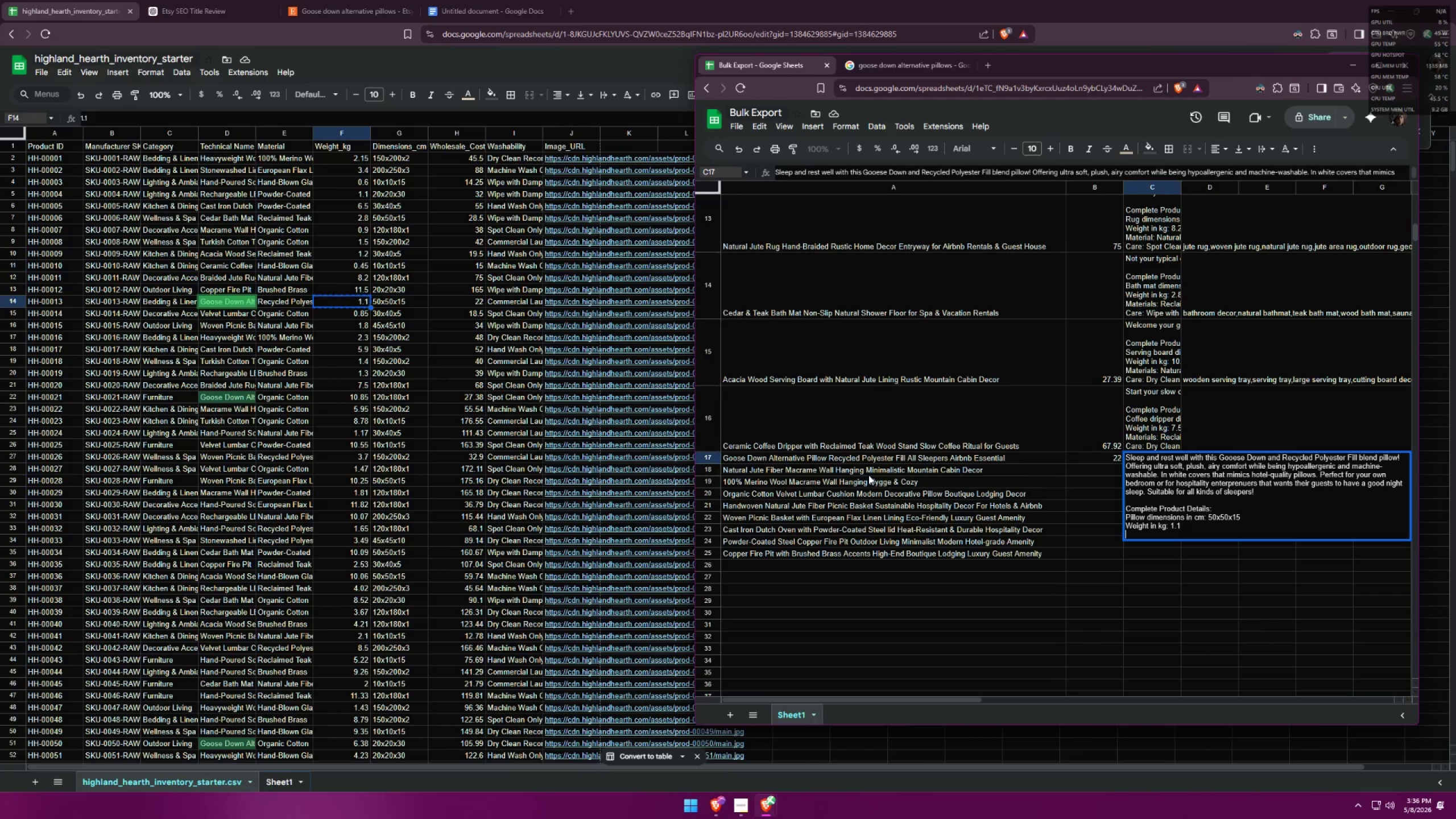 
type(NM)
key(Backspace)
key(Backspace)
type(M<)
key(Backspace)
type(aterials: )
 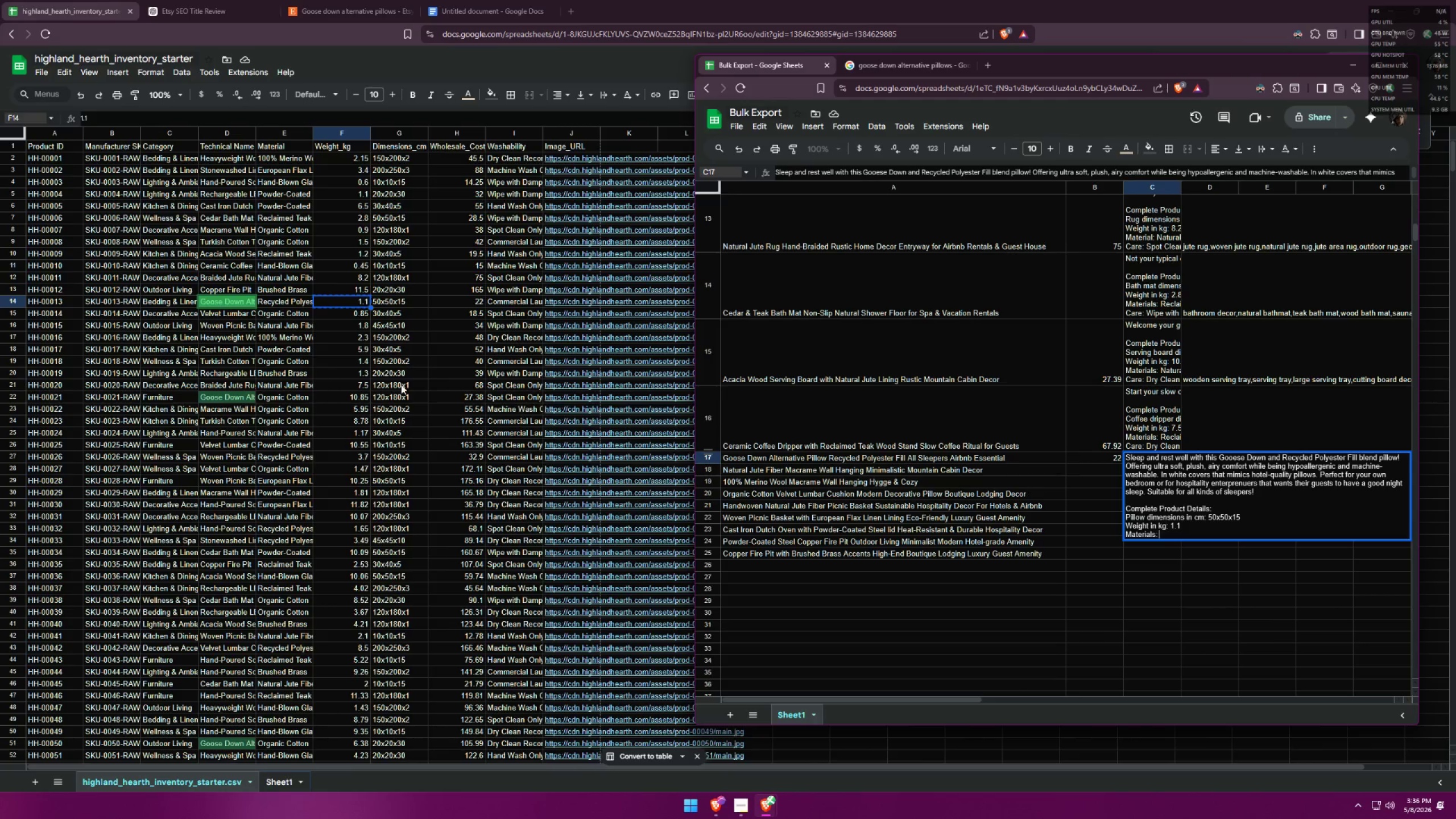 
key(Control+ControlLeft)
 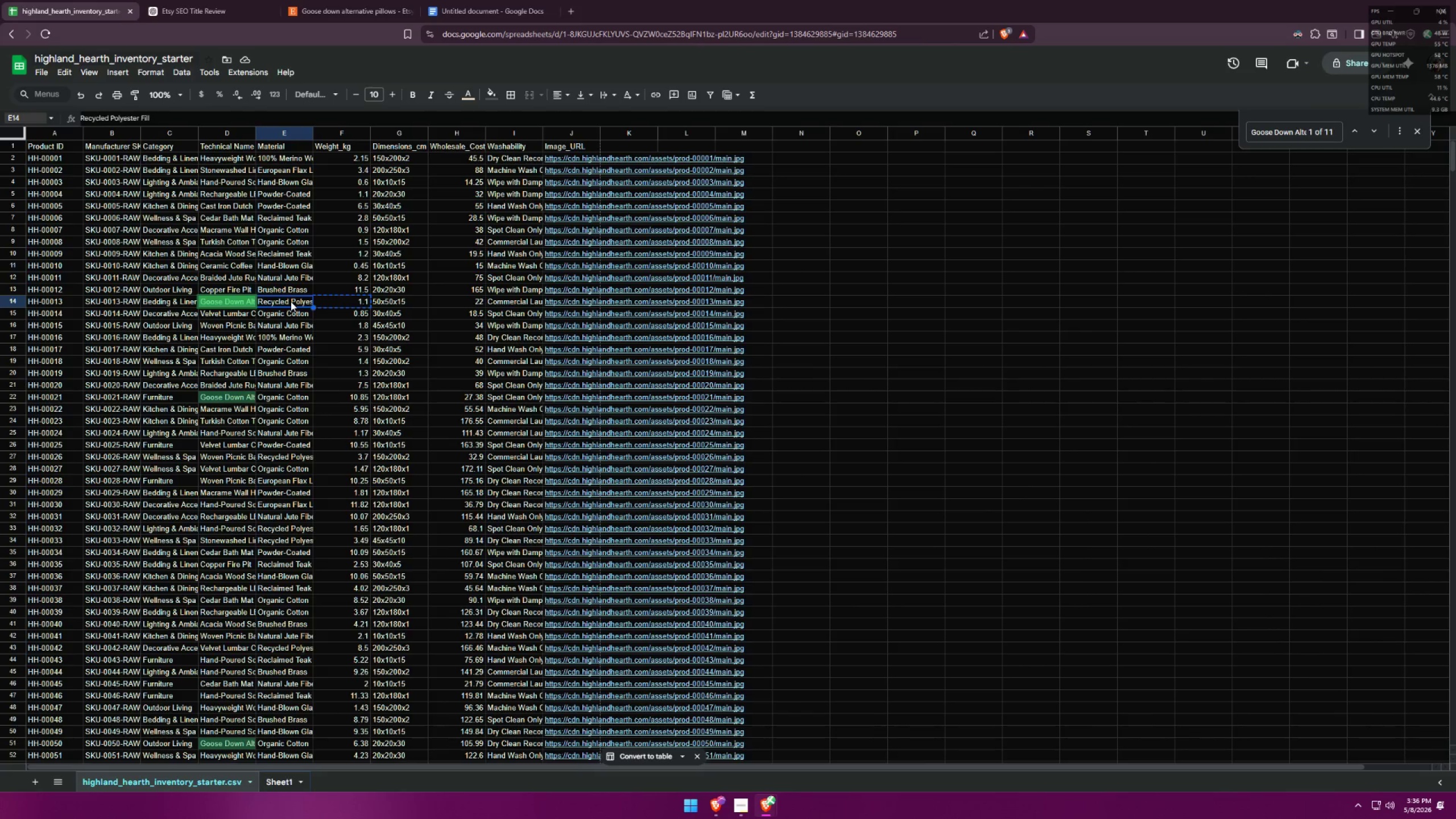 
key(Control+C)
 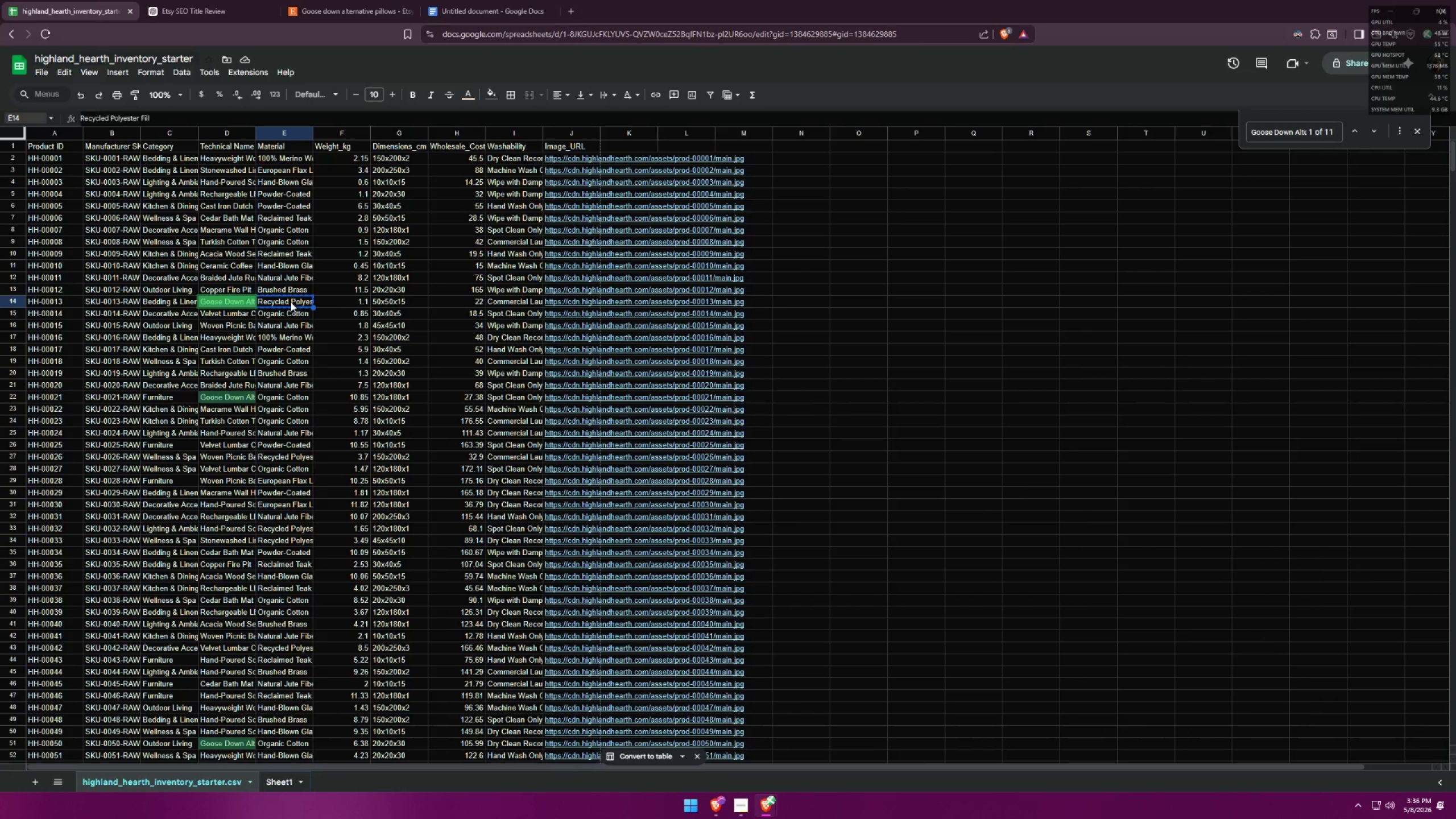 
key(Alt+AltLeft)
 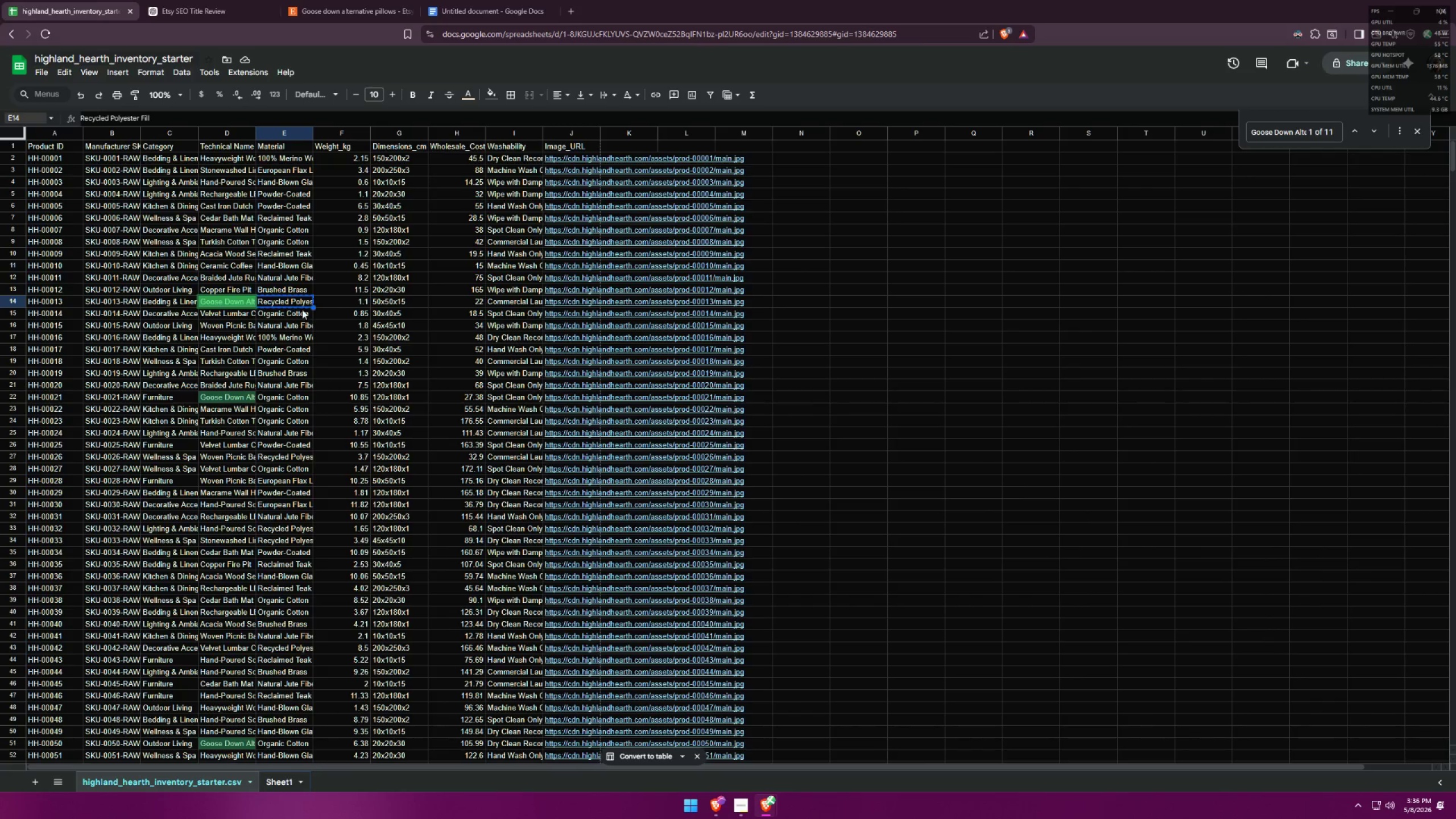 
key(Alt+Tab)
 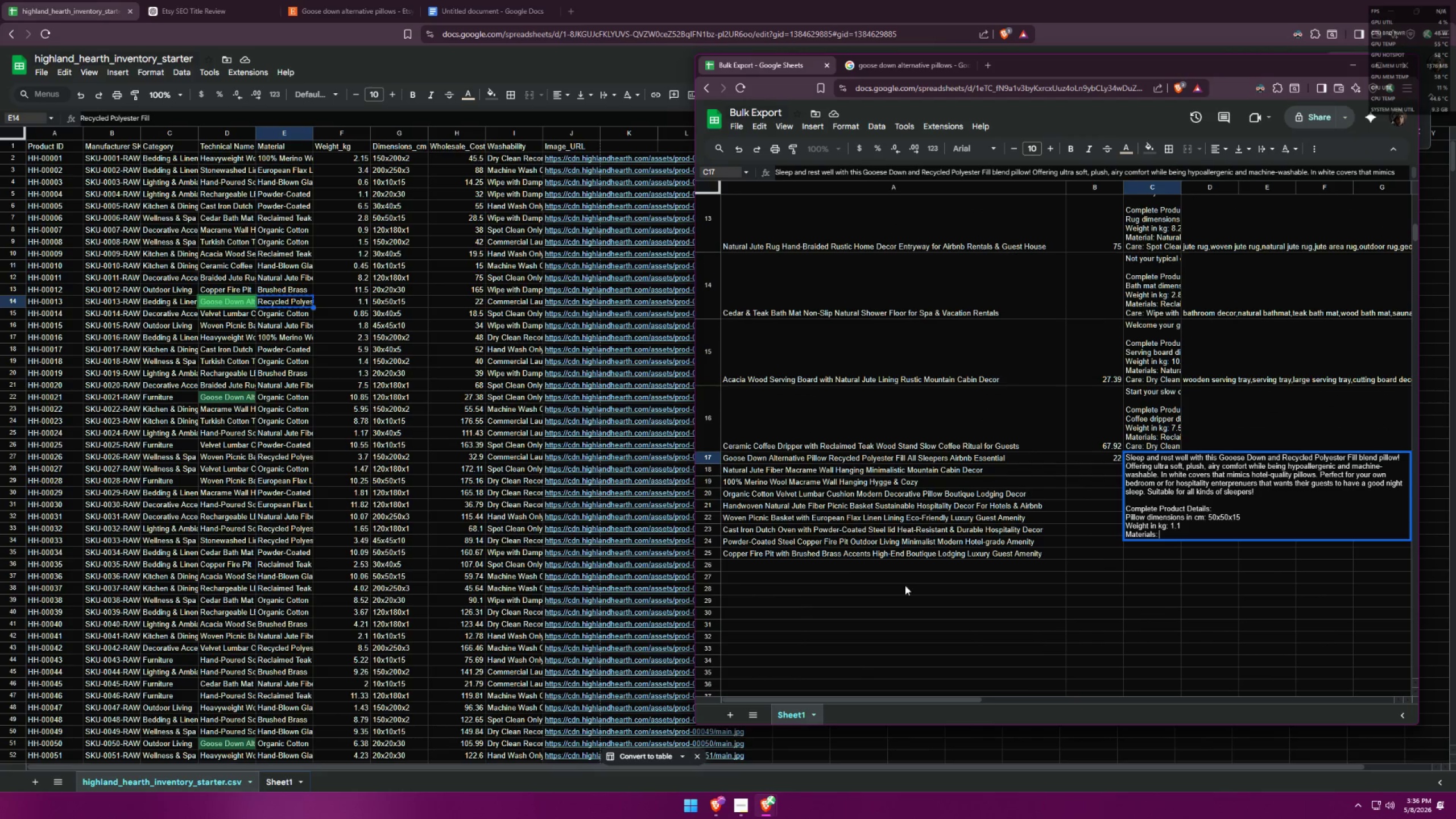 
key(Control+ControlLeft)
 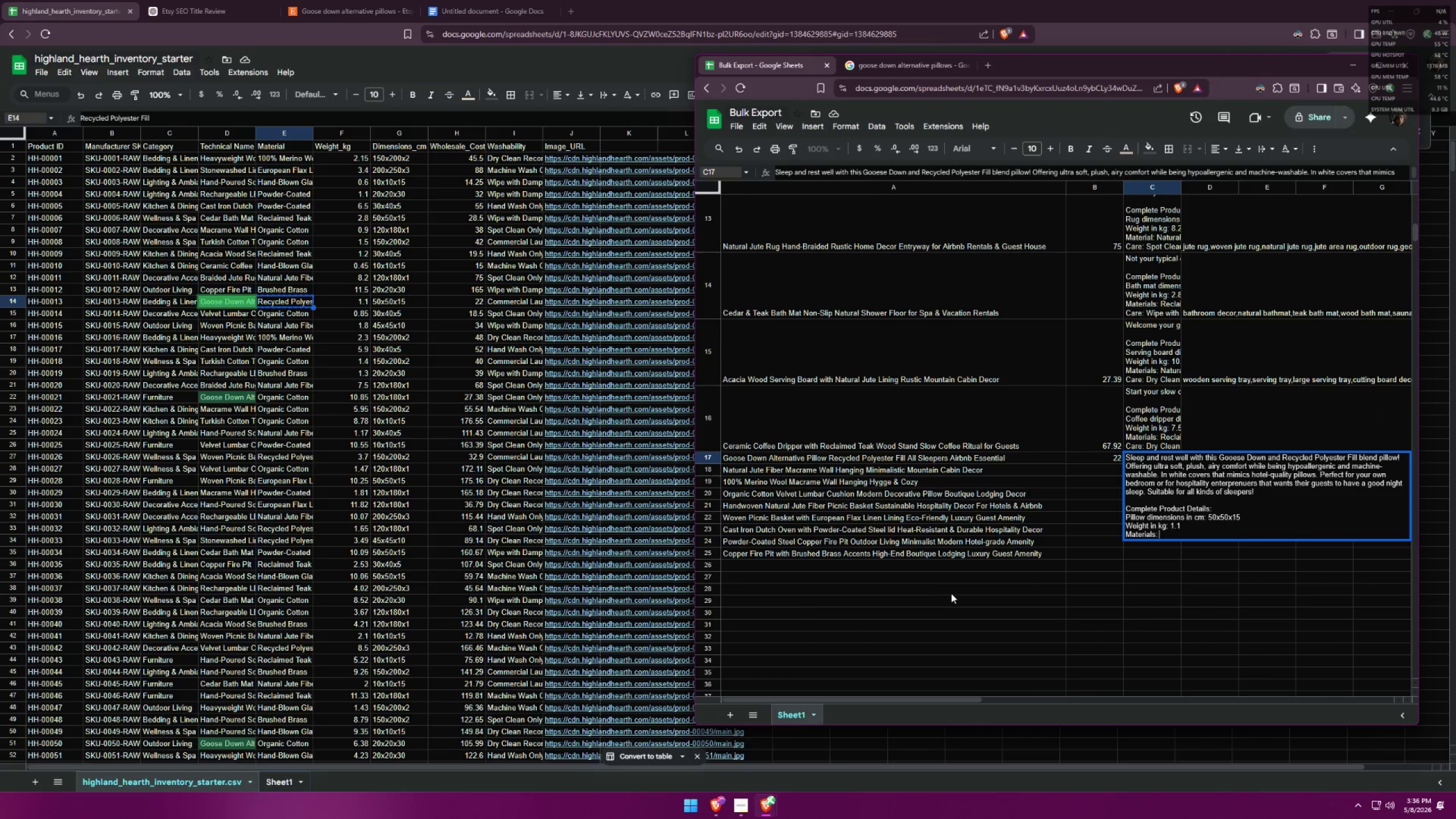 
key(Control+V)
 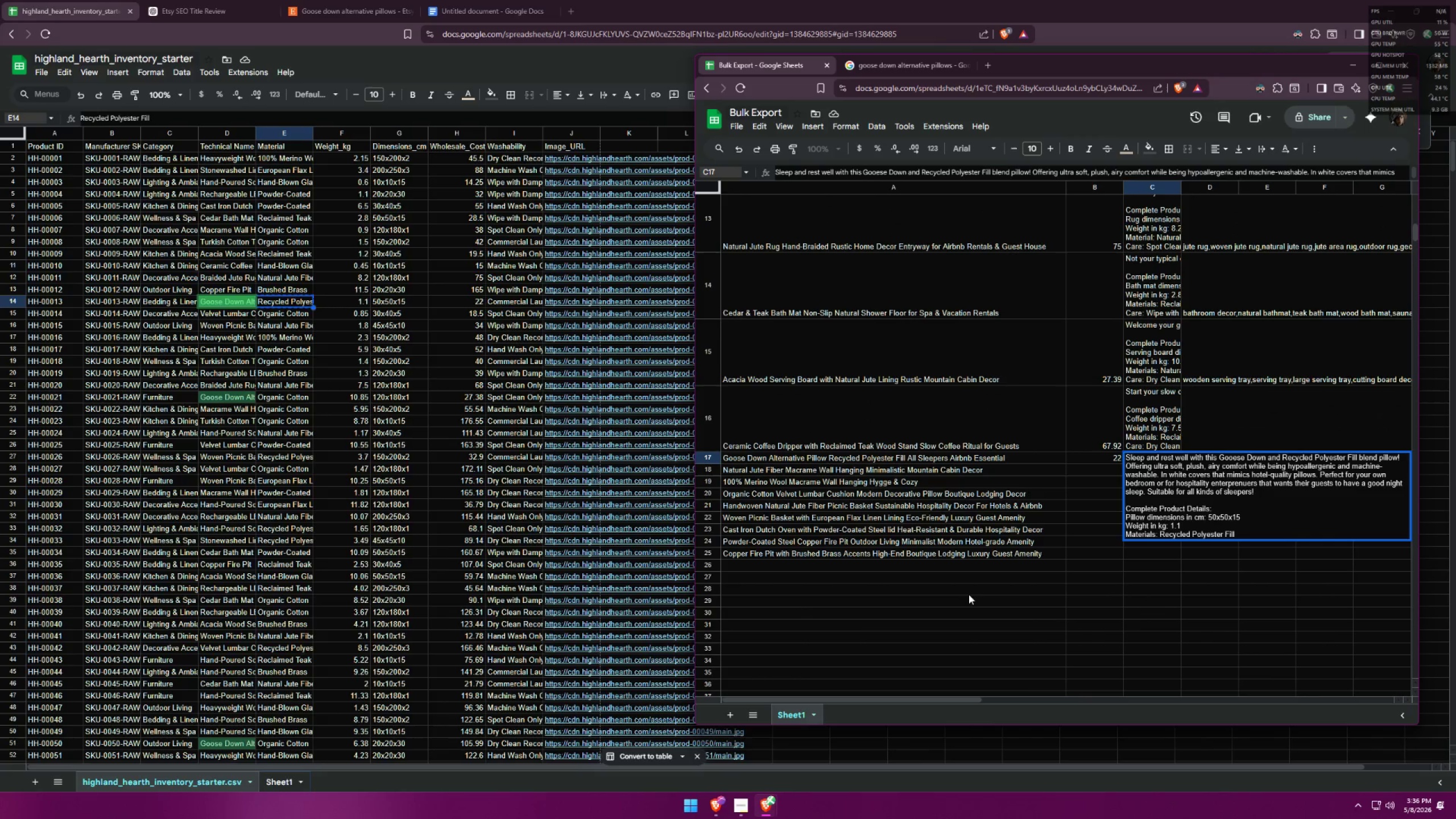 
key(Comma)
 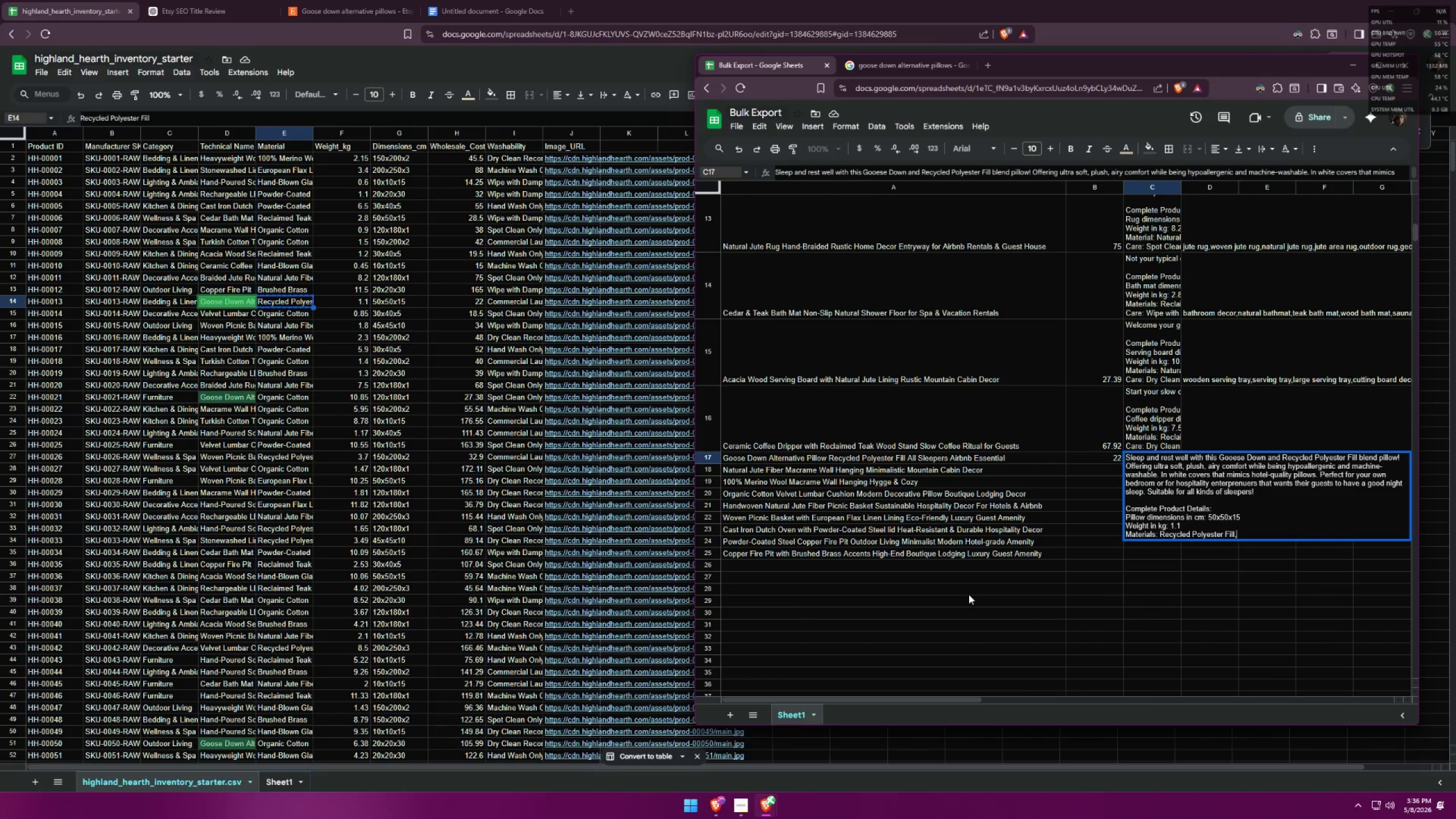 
key(Space)
 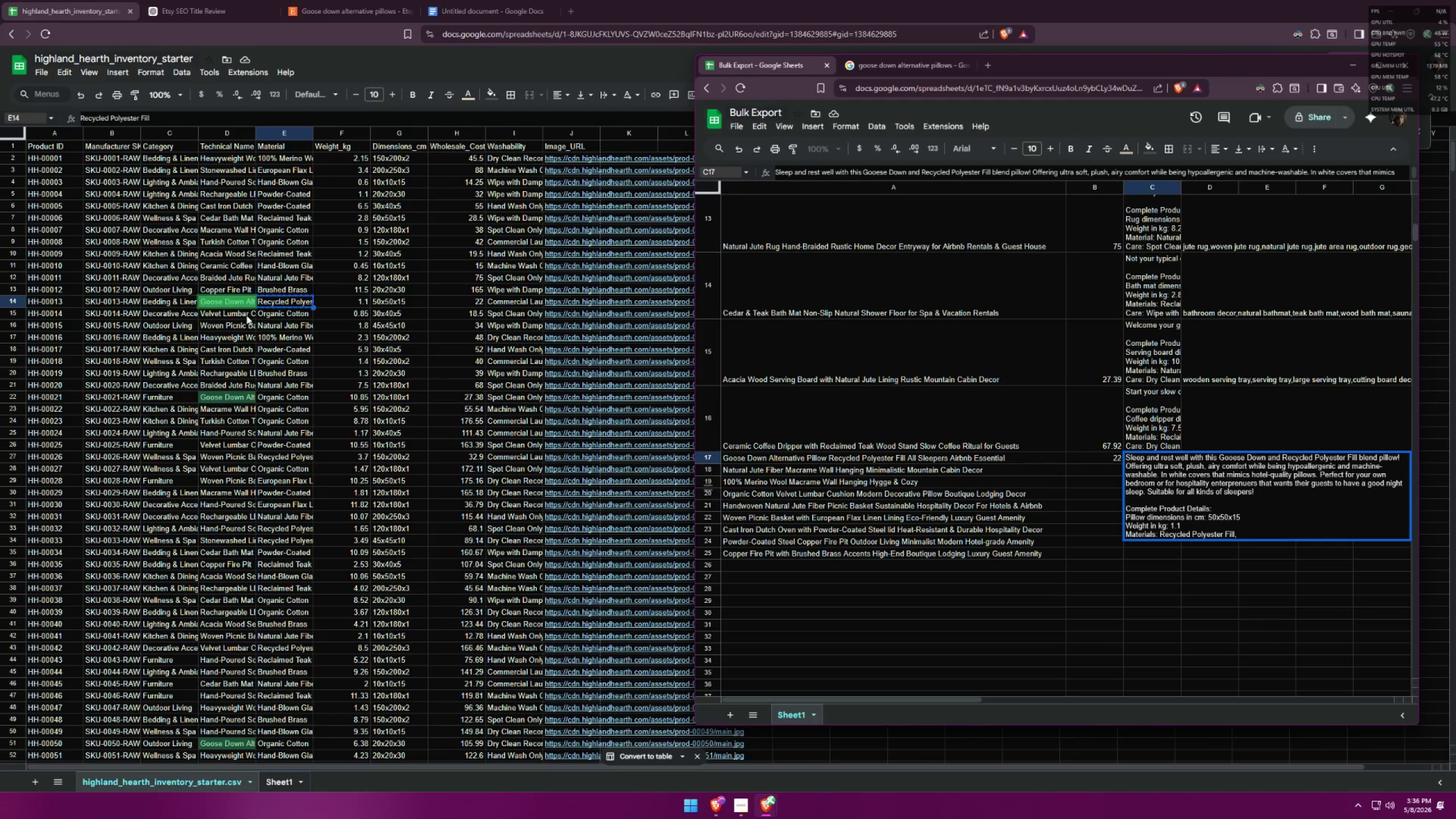 
left_click([239, 299])
 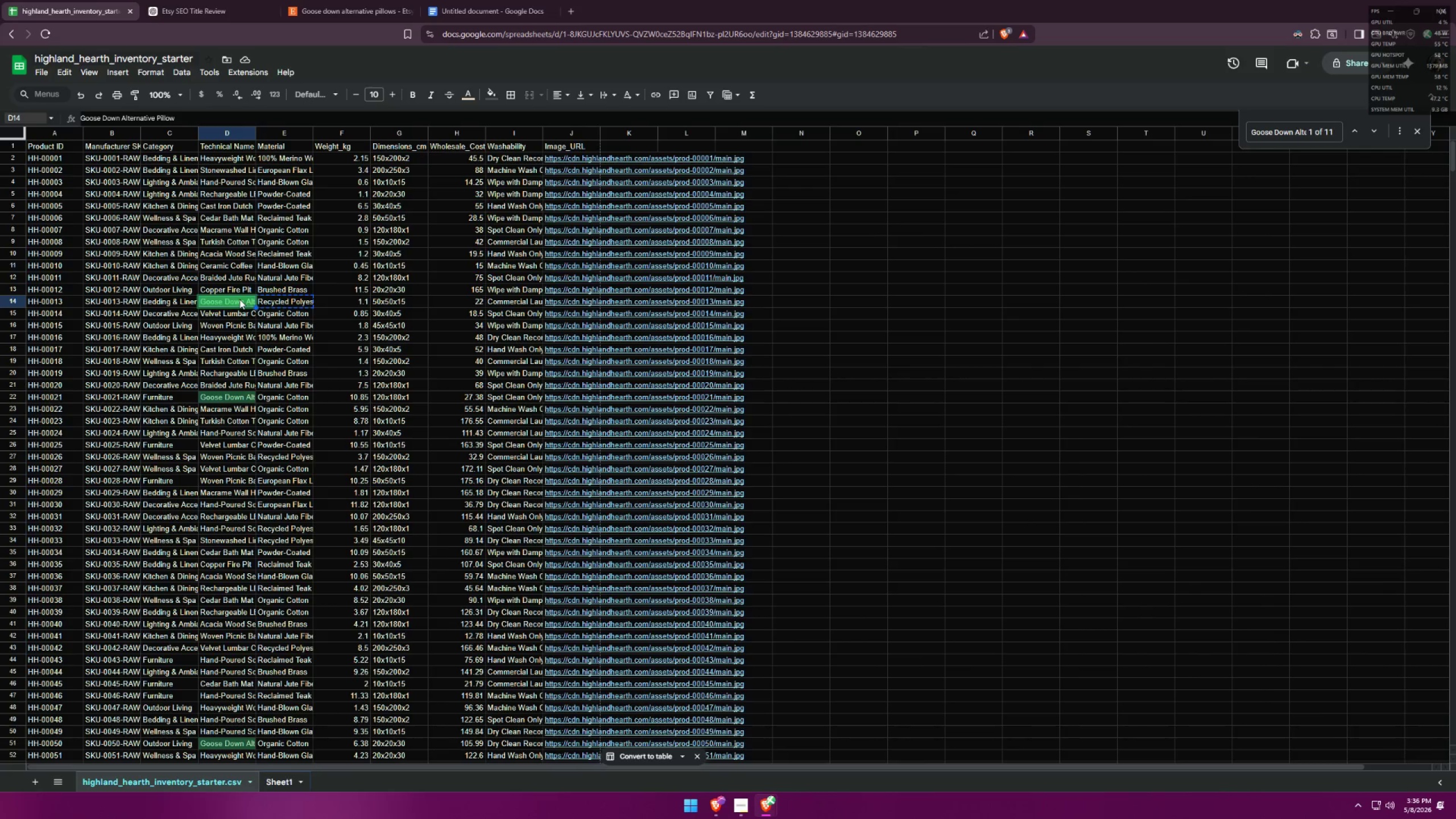 
key(Control+ControlLeft)
 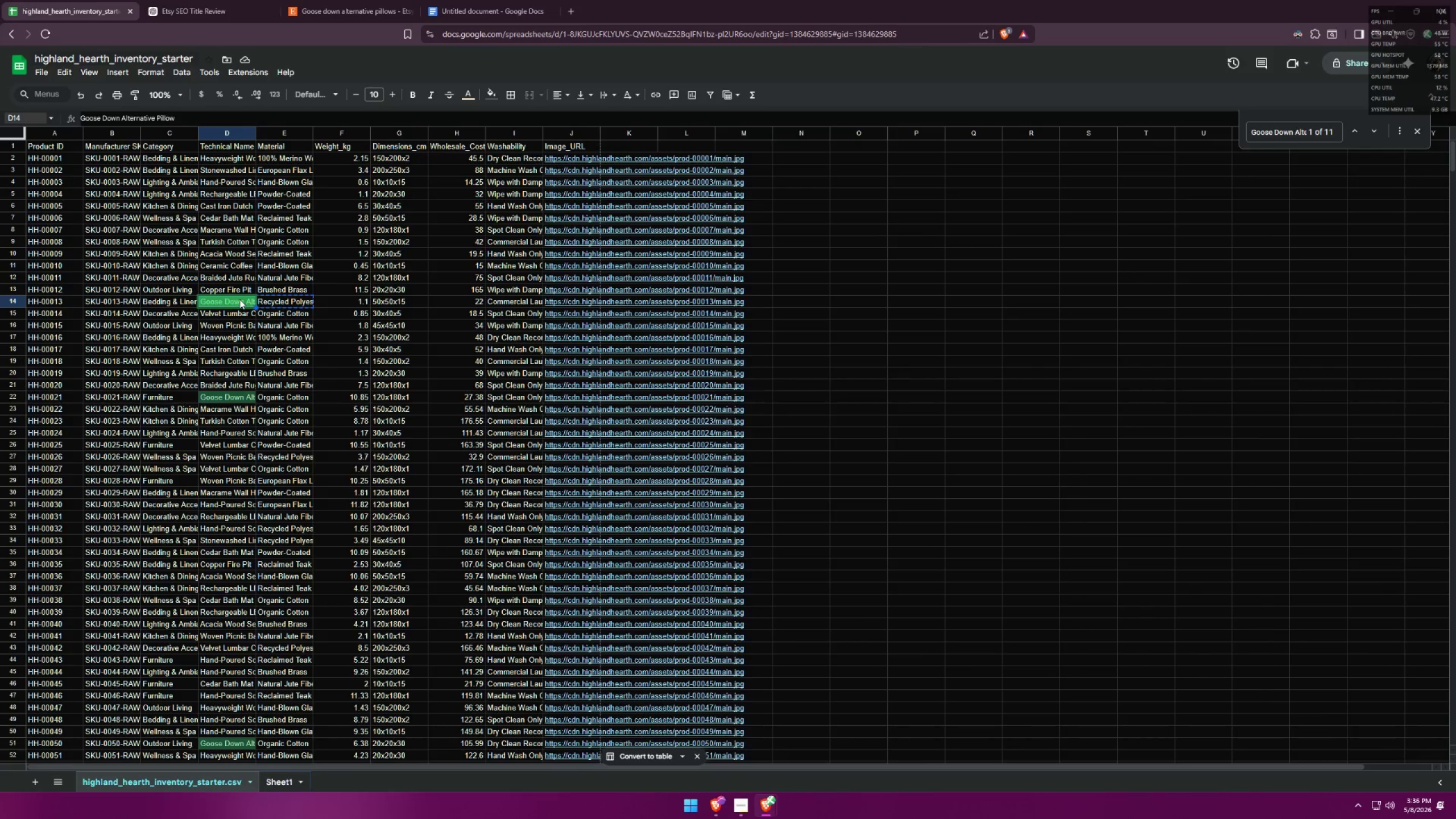 
key(Control+C)
 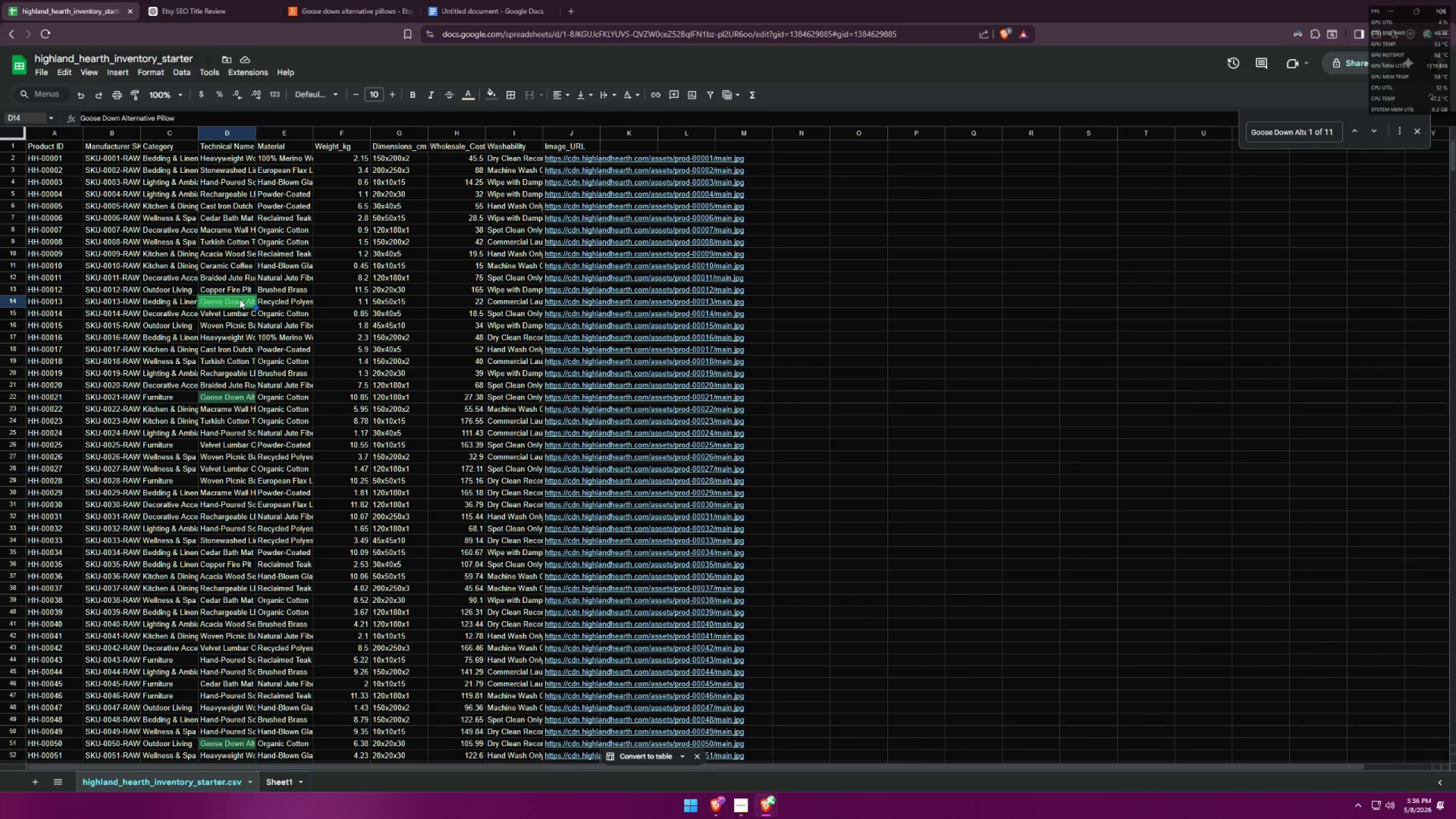 
key(Alt+AltLeft)
 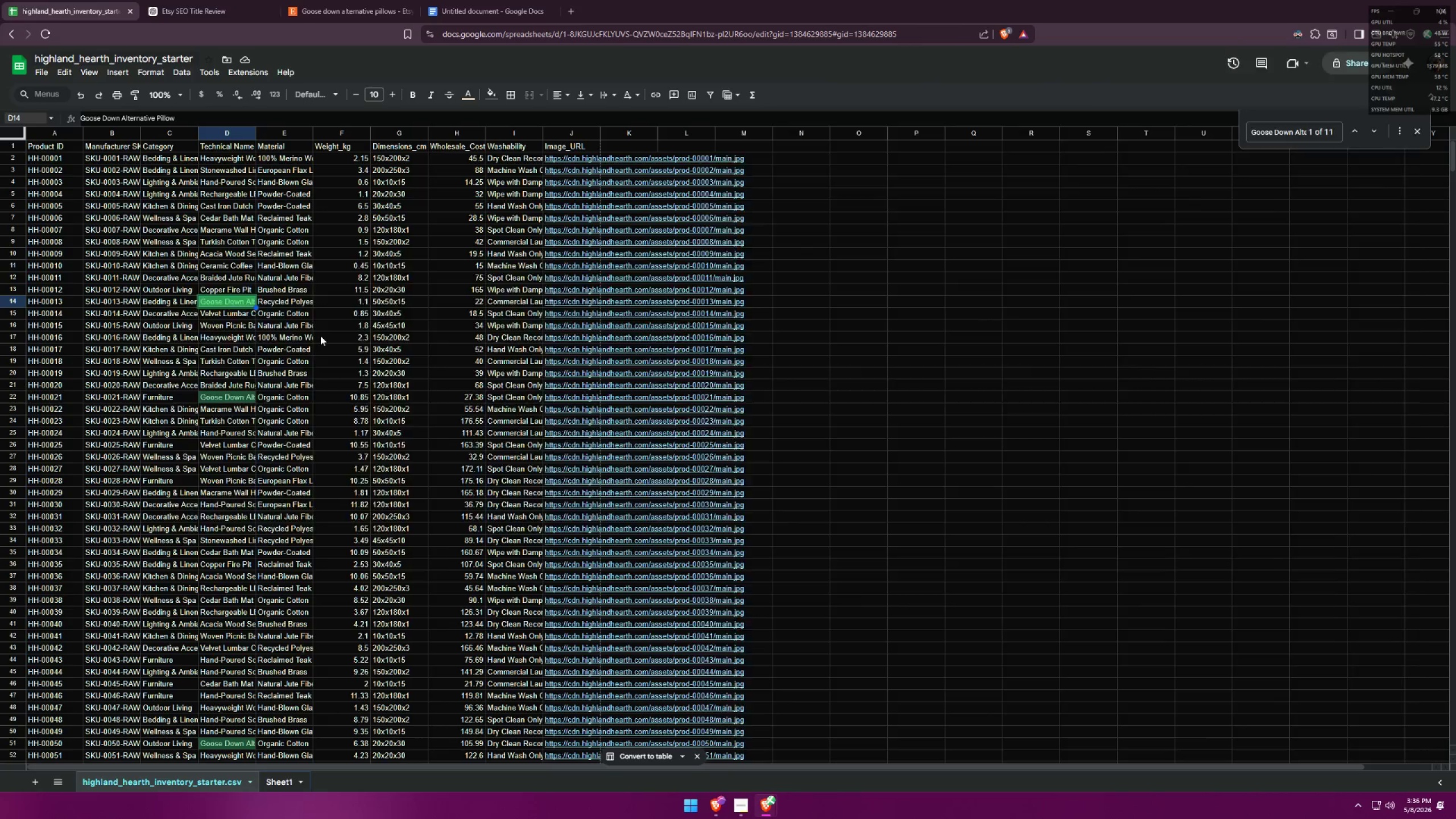 
key(Alt+Tab)
 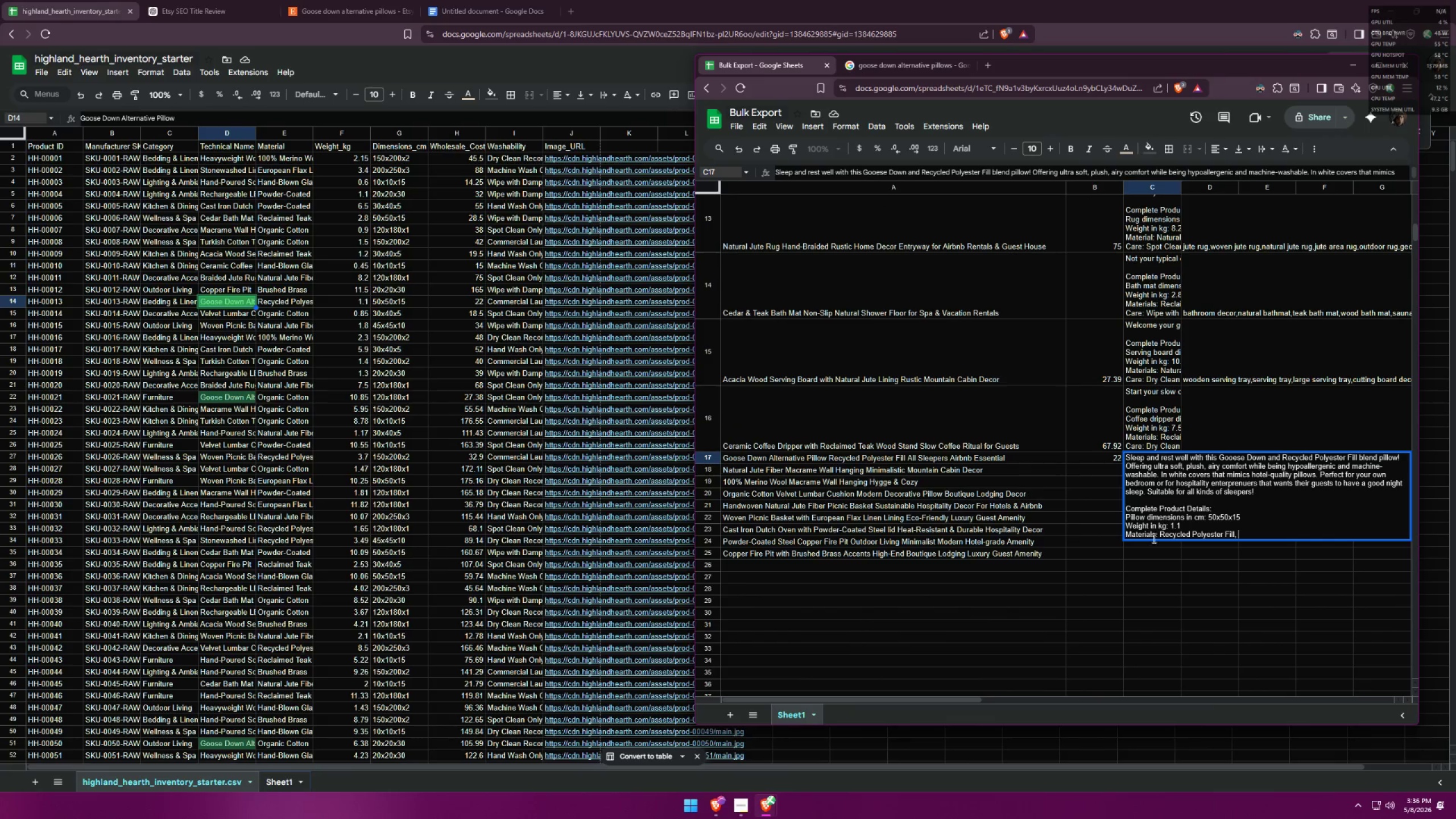 
key(Control+ControlLeft)
 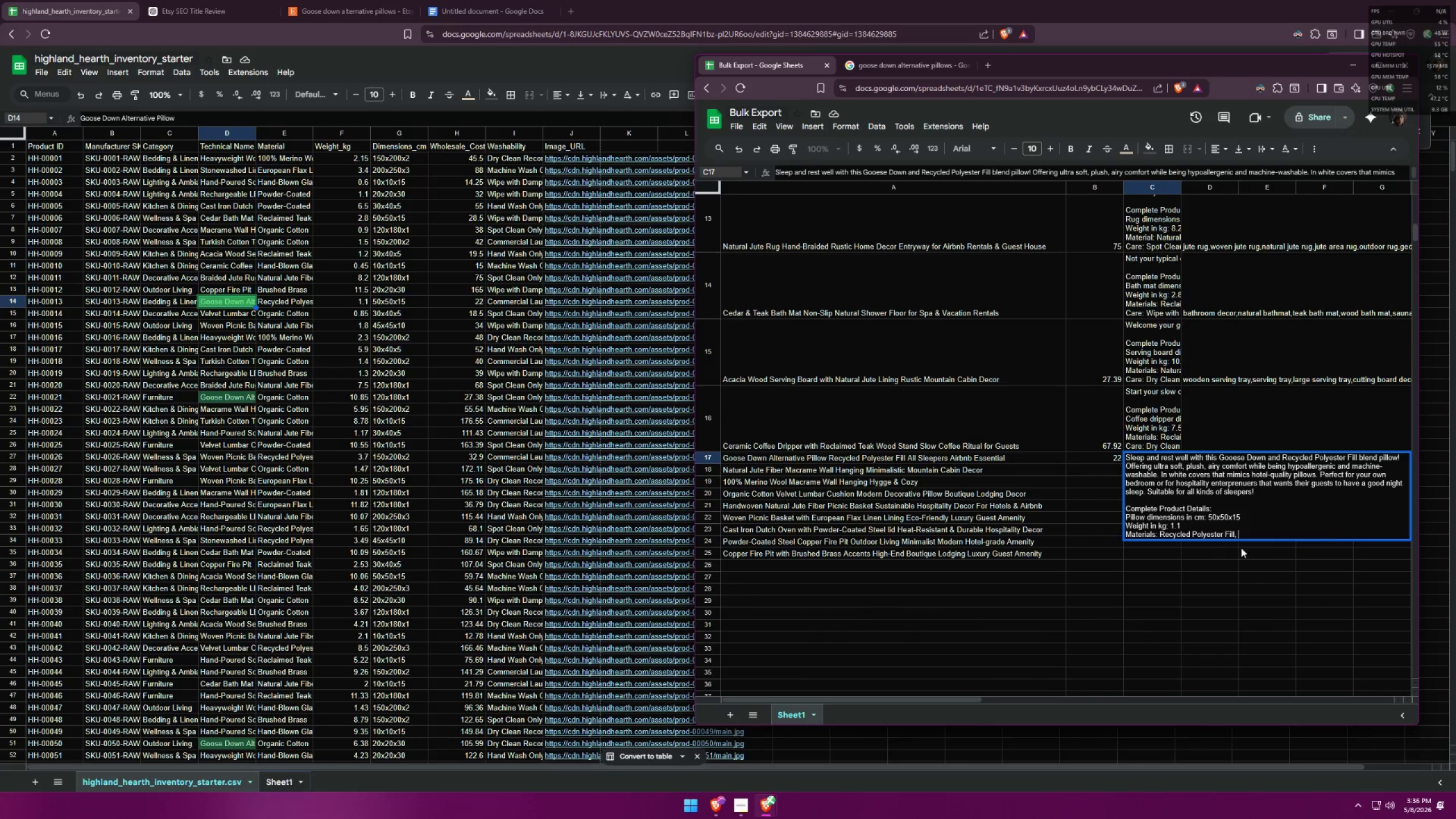 
key(Control+V)
 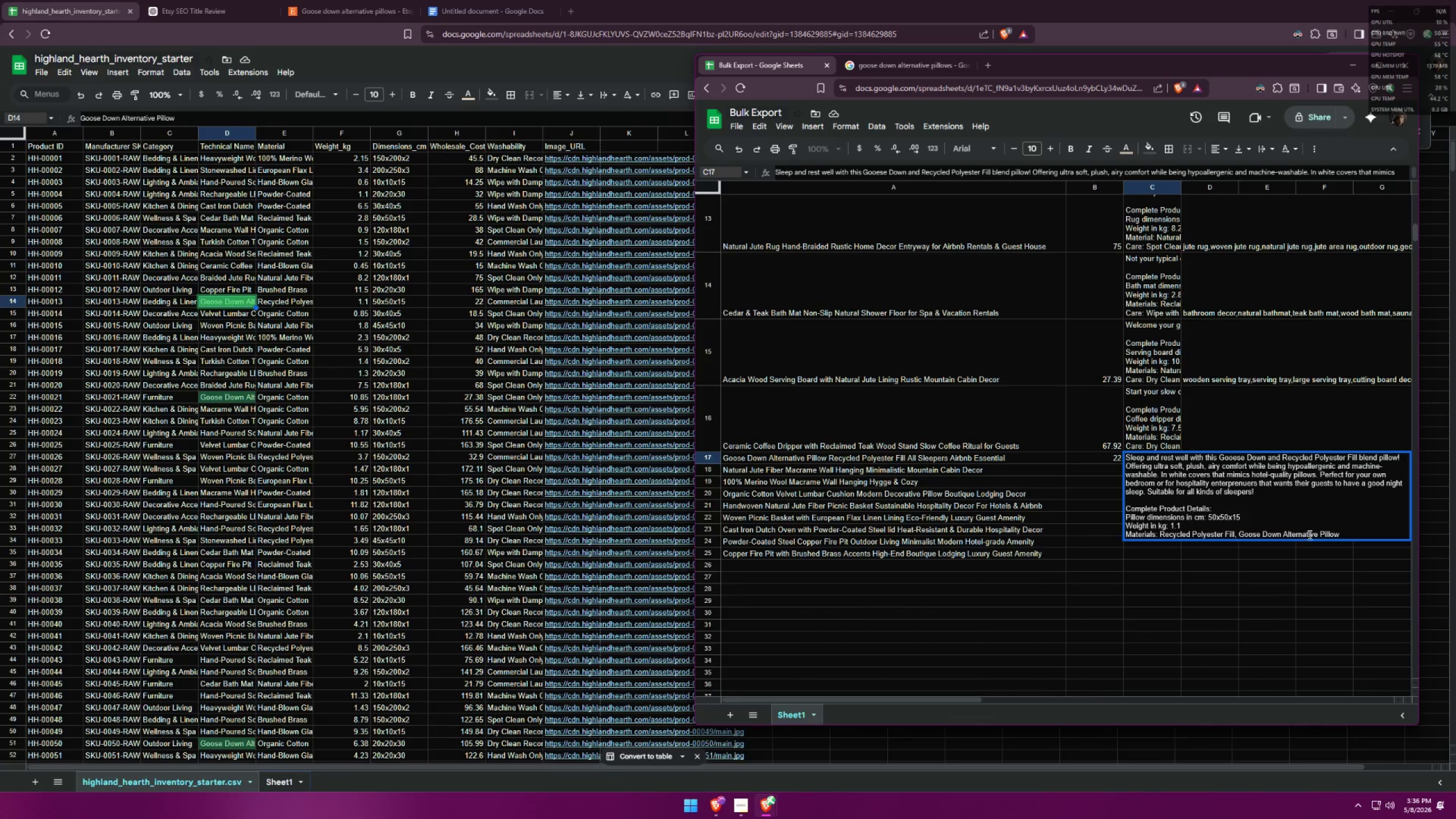 
left_click_drag(start_coordinate=[1318, 532], to_coordinate=[1437, 527])
 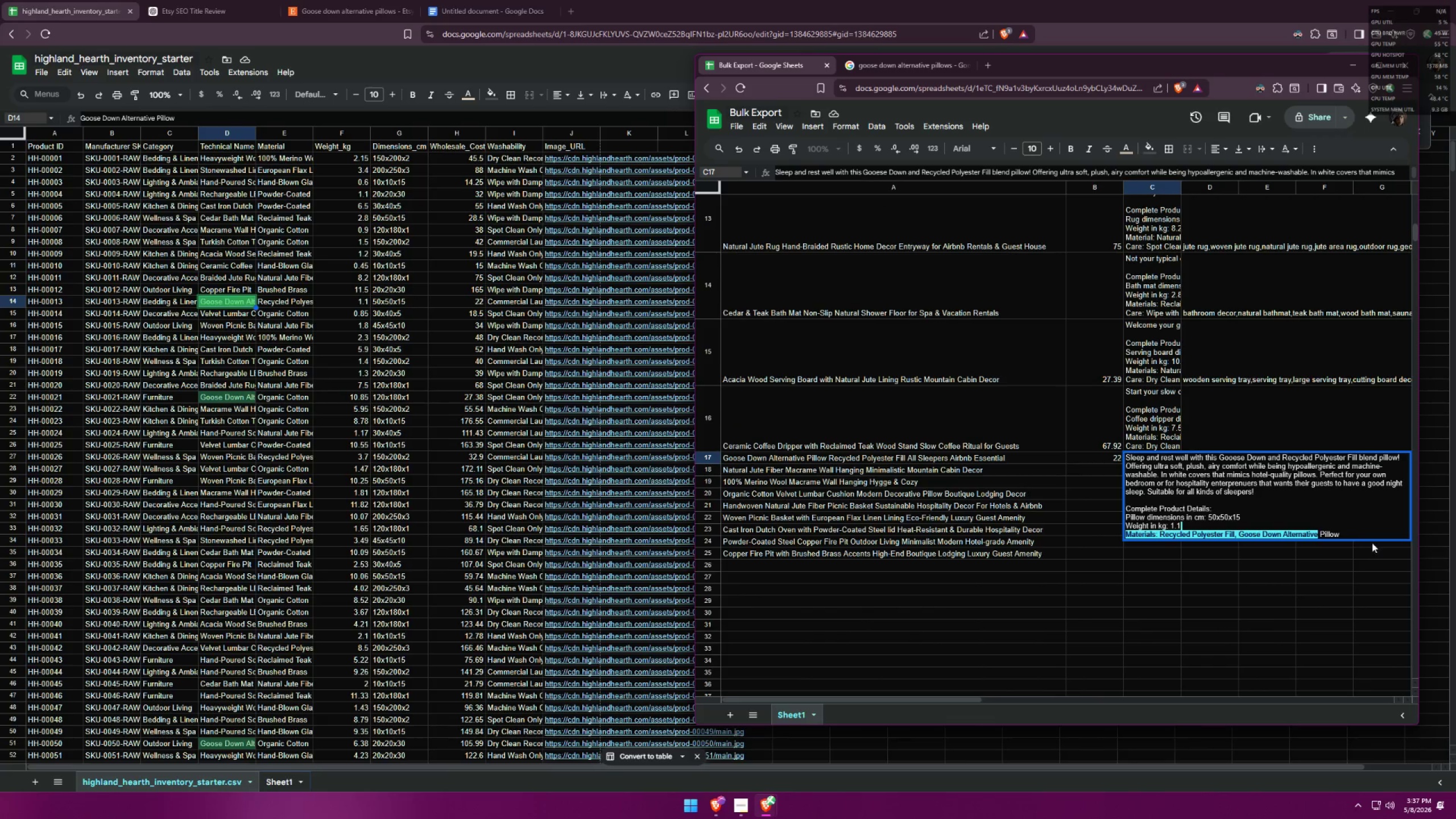 
left_click([1352, 535])
 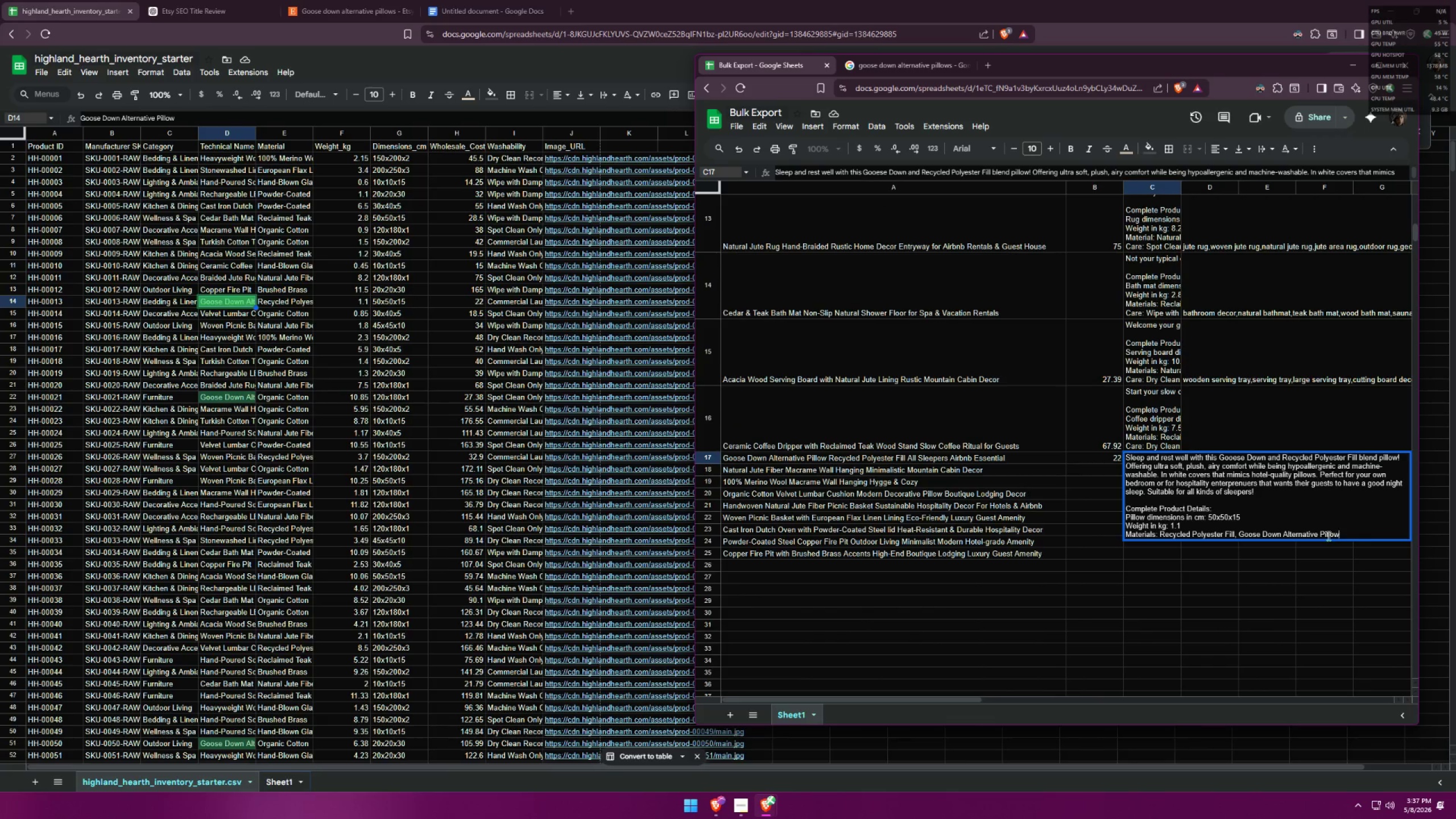 
left_click_drag(start_coordinate=[1316, 533], to_coordinate=[1366, 530])
 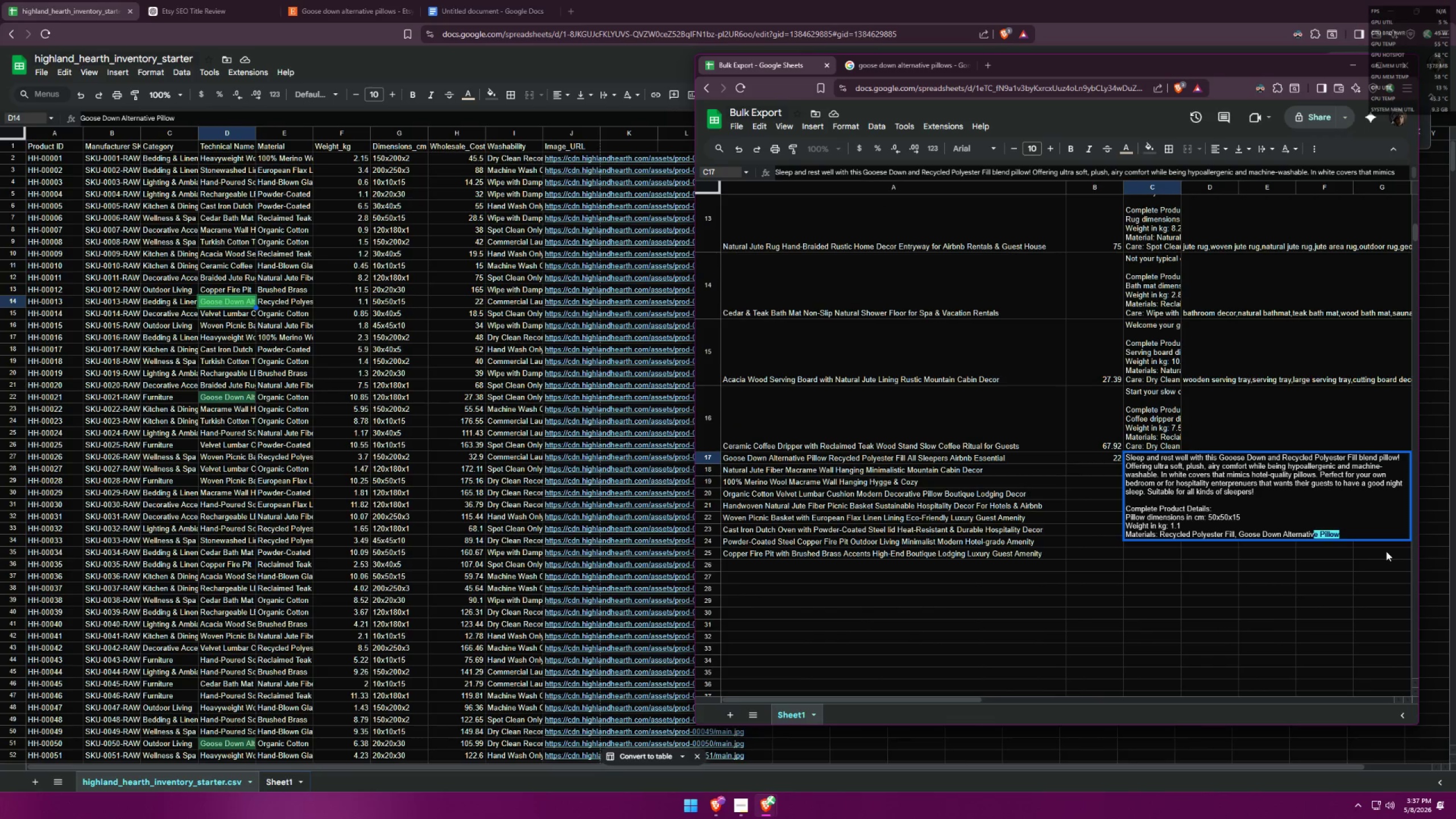 
key(Backspace)
 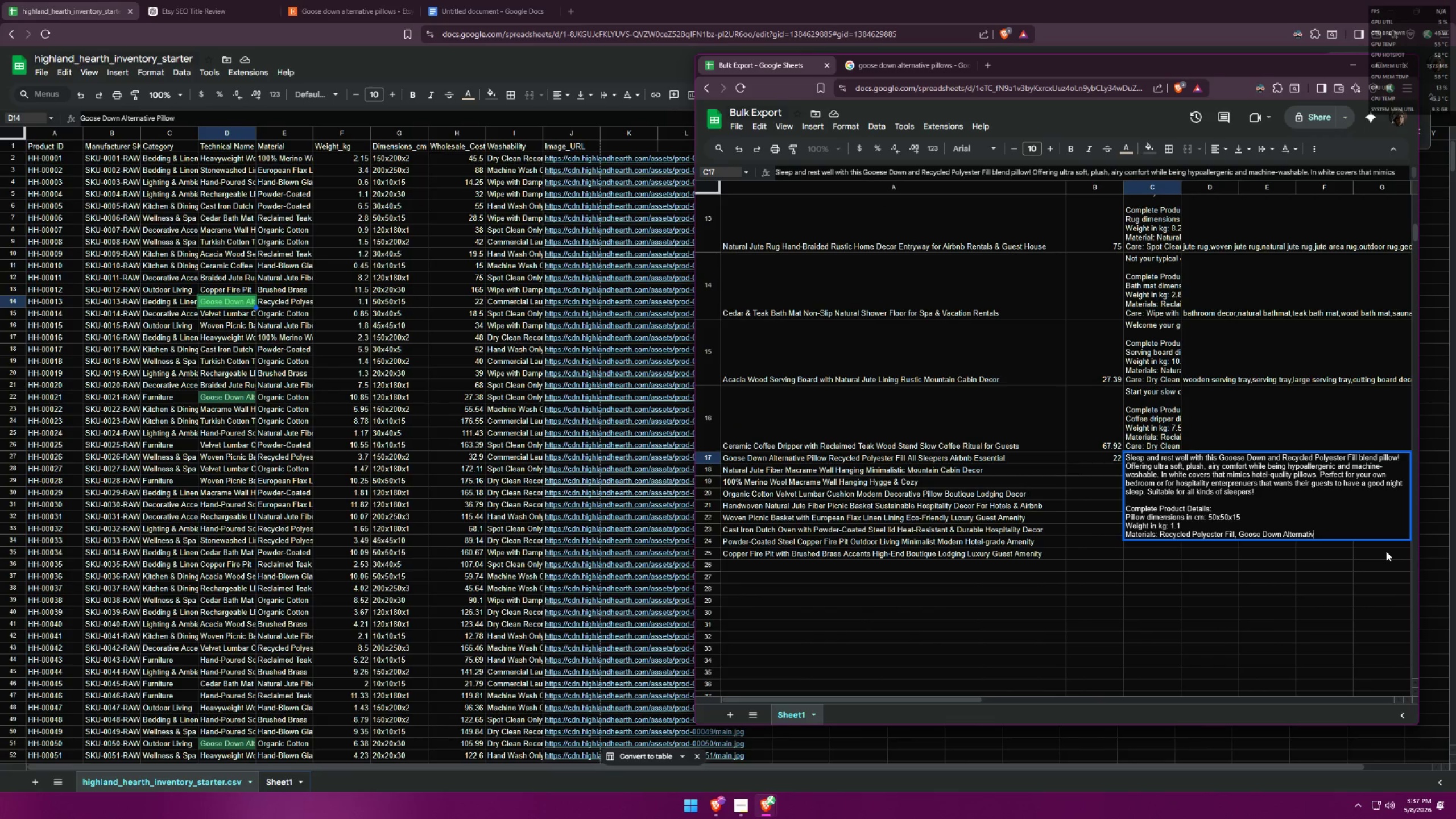 
key(E)
 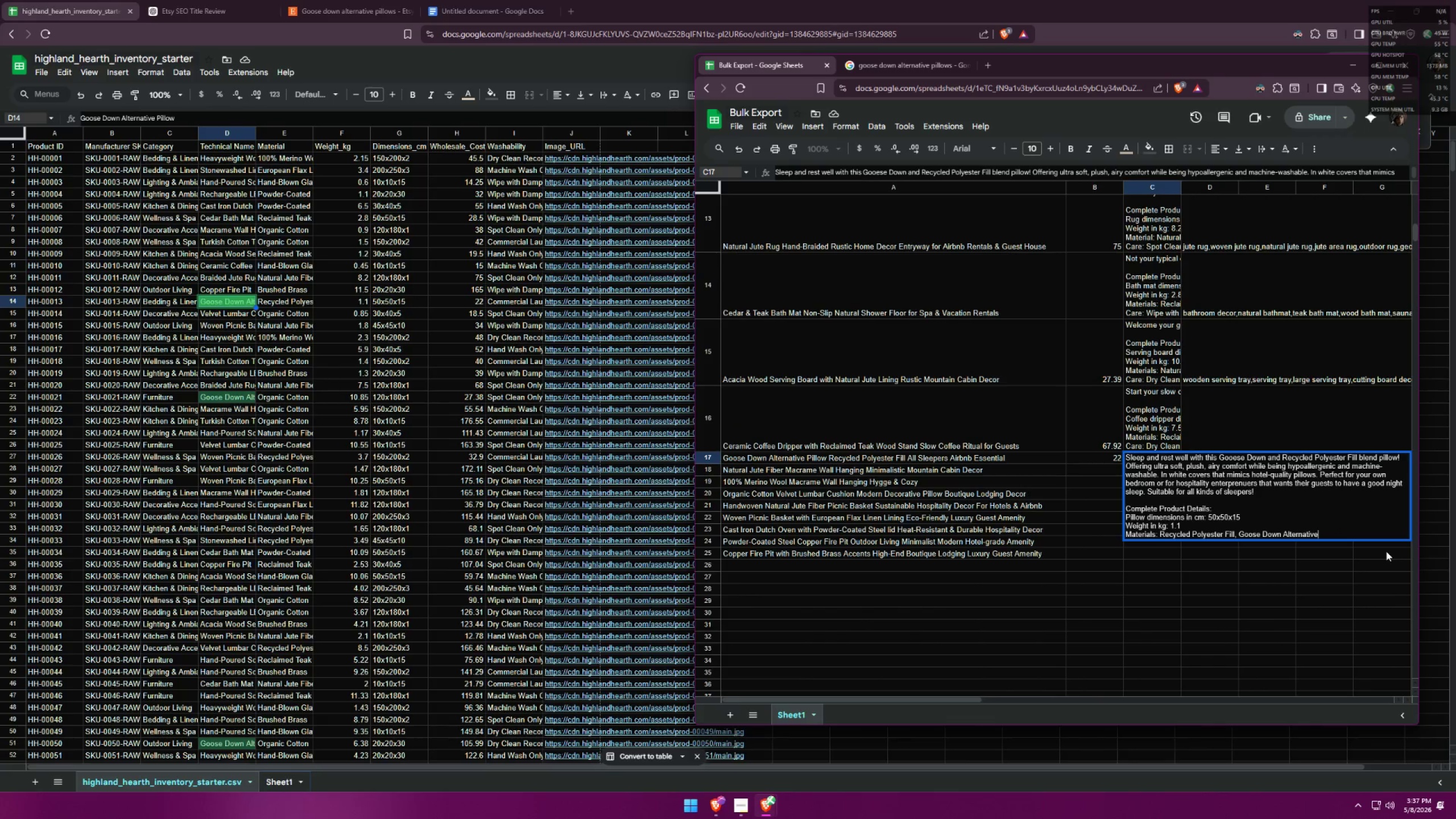 
key(Control+Enter)
 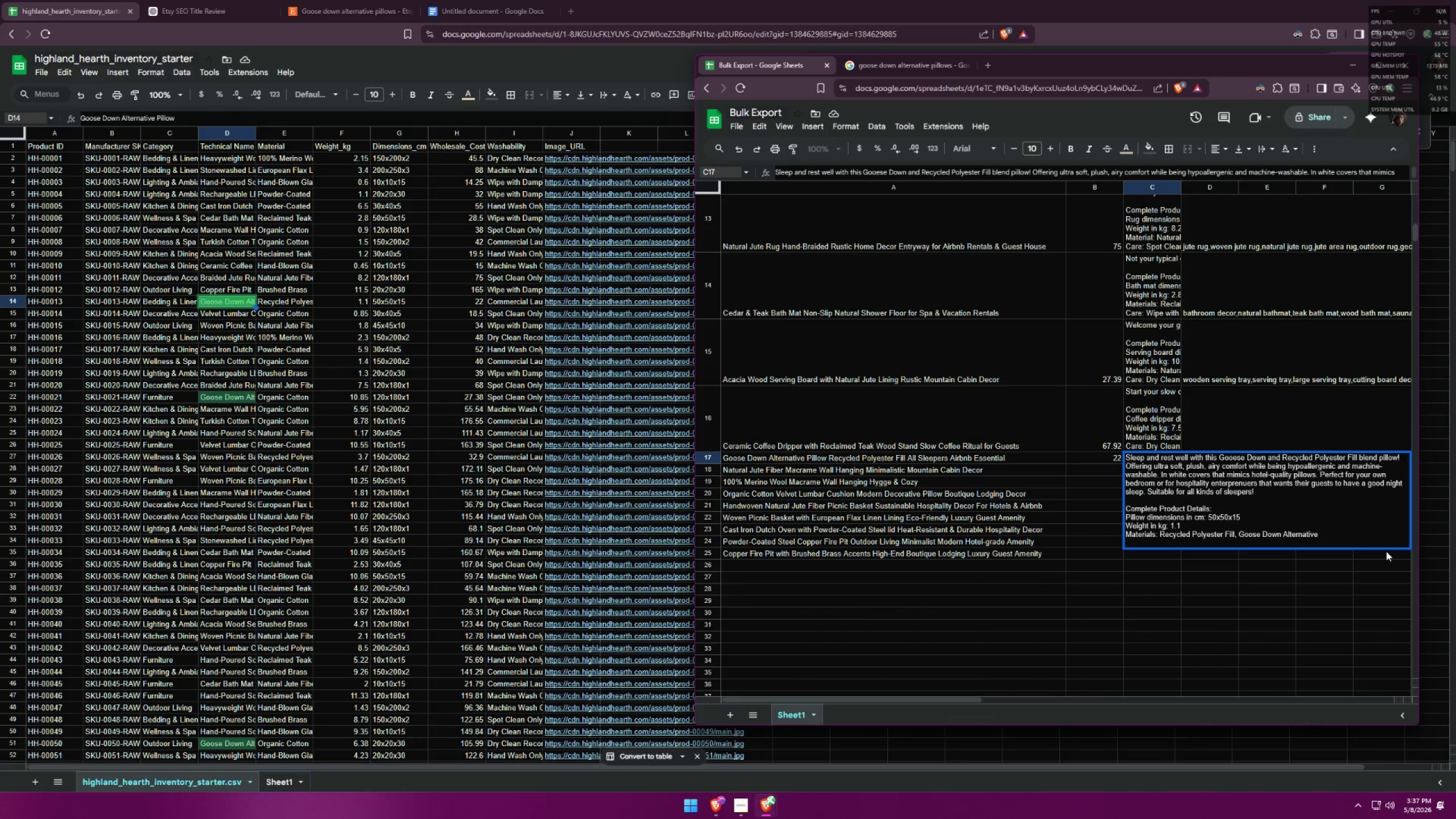 
type(Care: )
 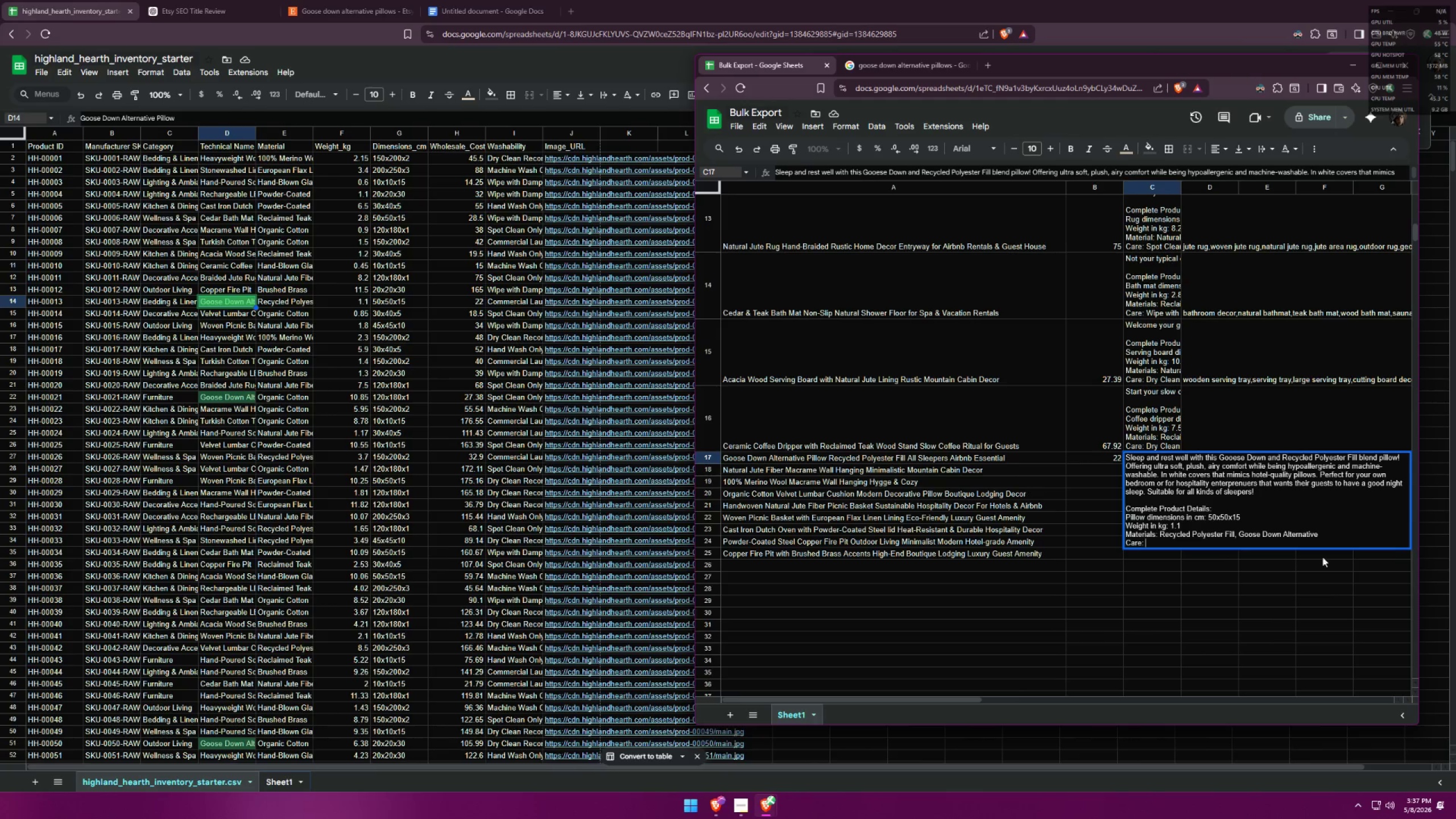 
left_click([13, 305])
 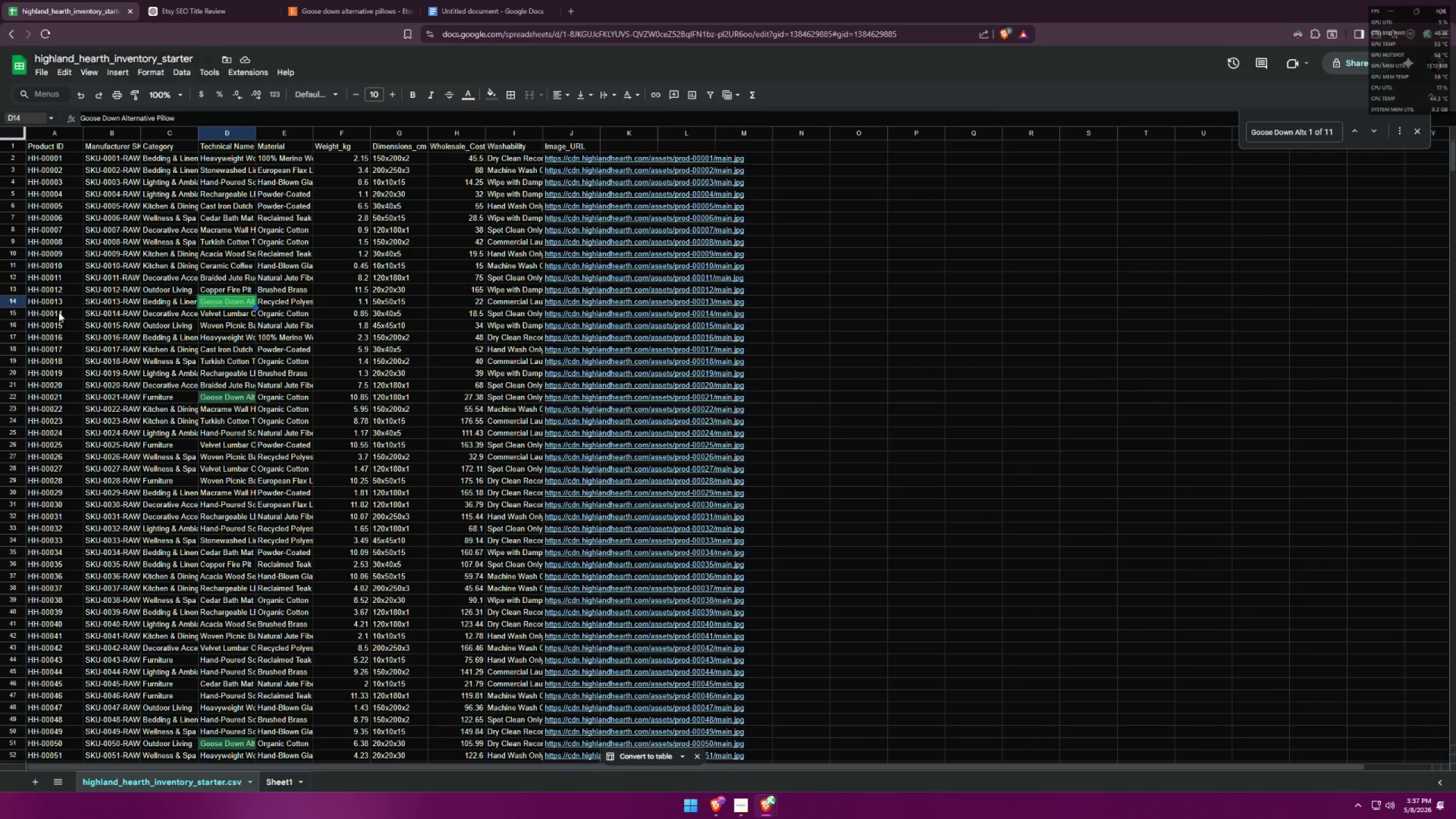 
left_click([6, 300])
 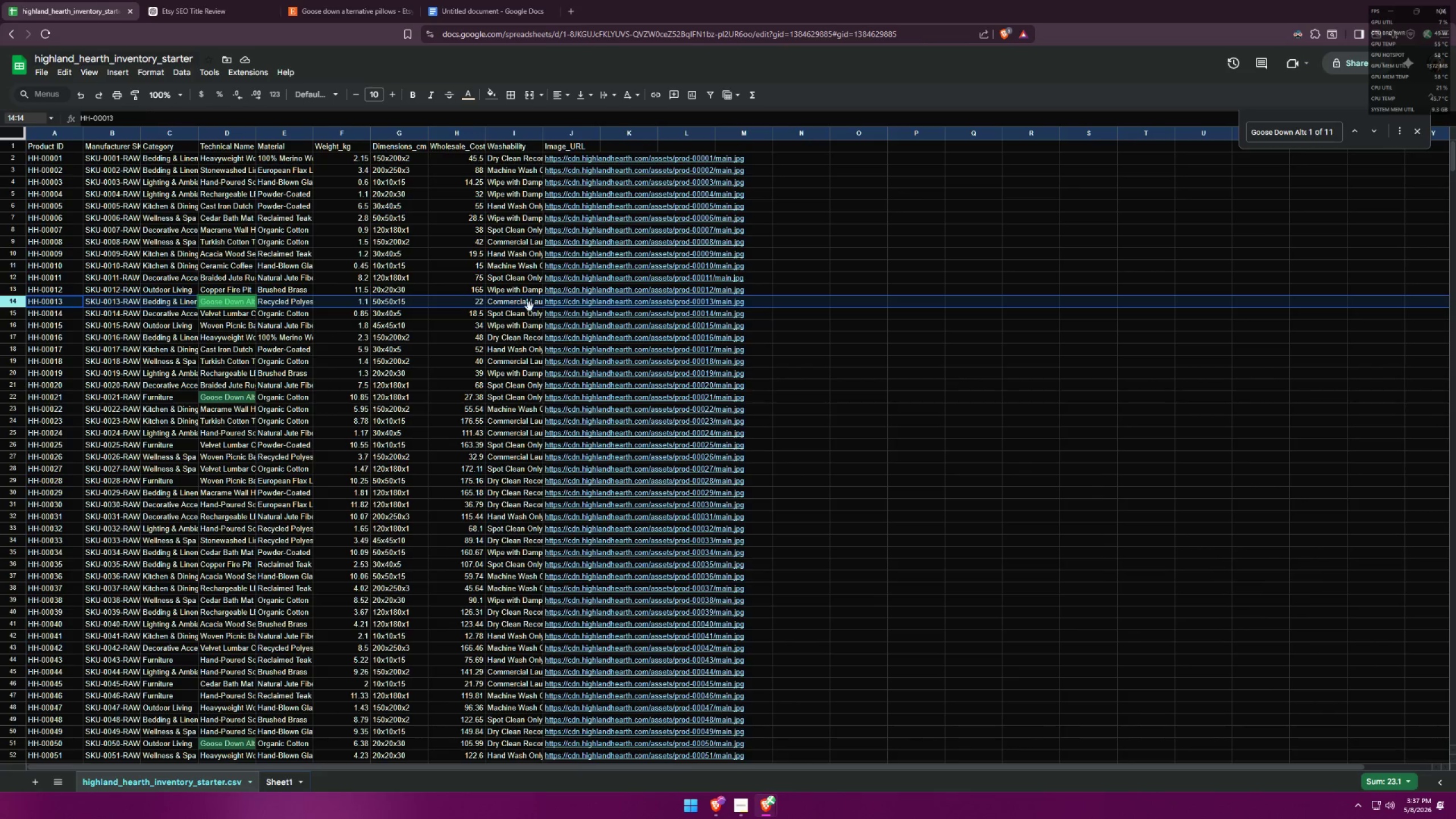 
left_click([525, 301])
 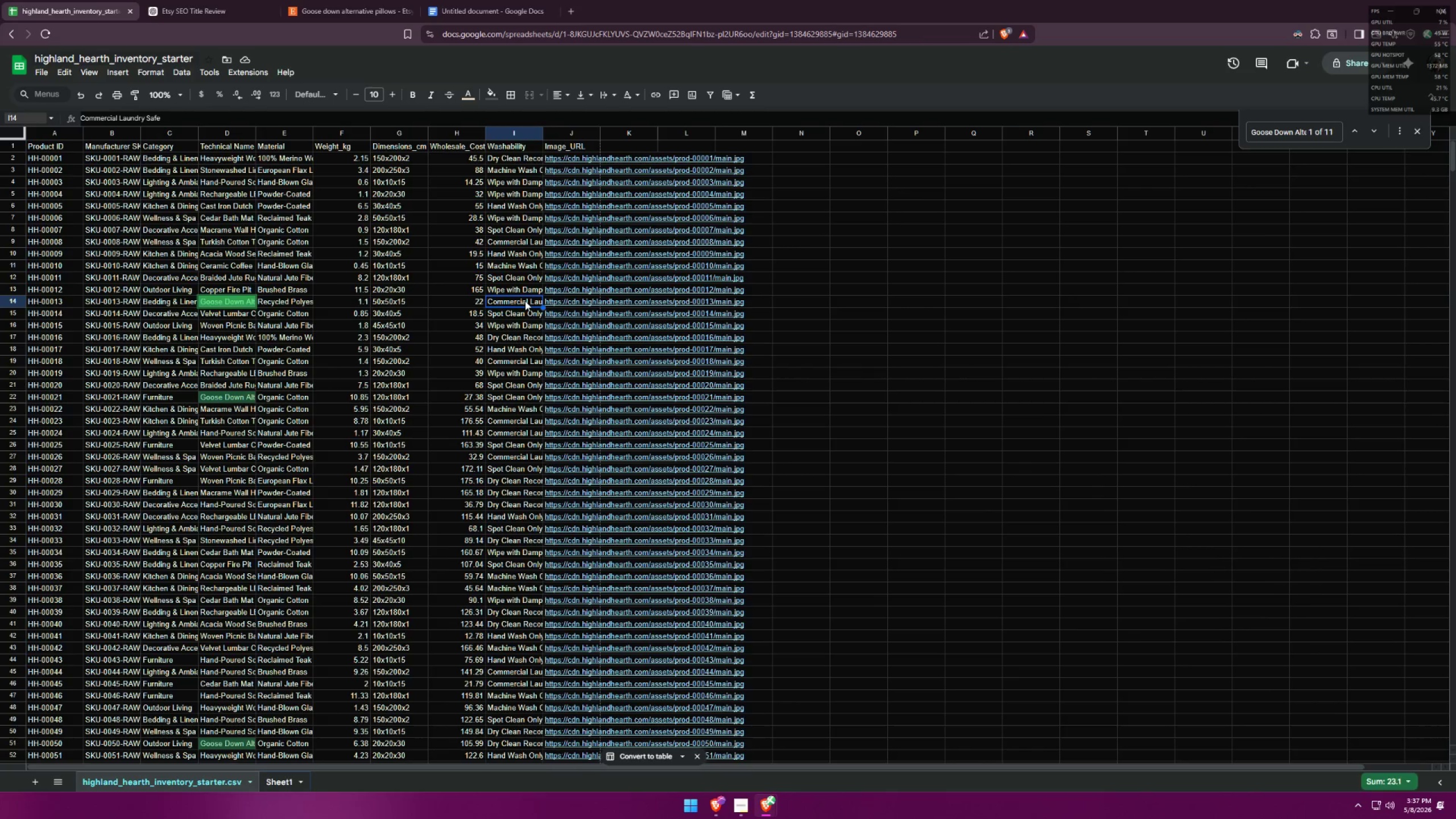 
key(Control+ControlLeft)
 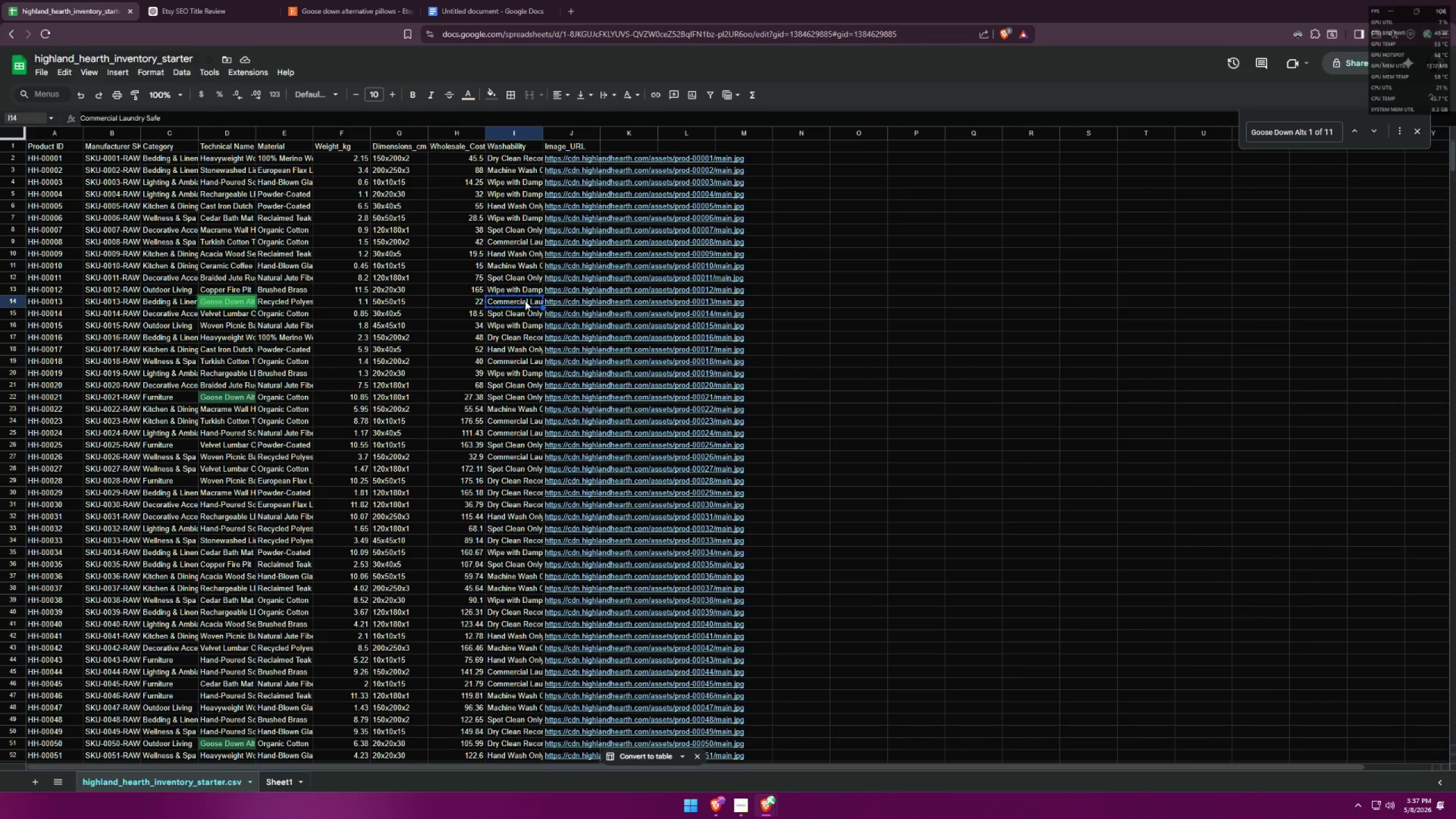 
key(Control+C)
 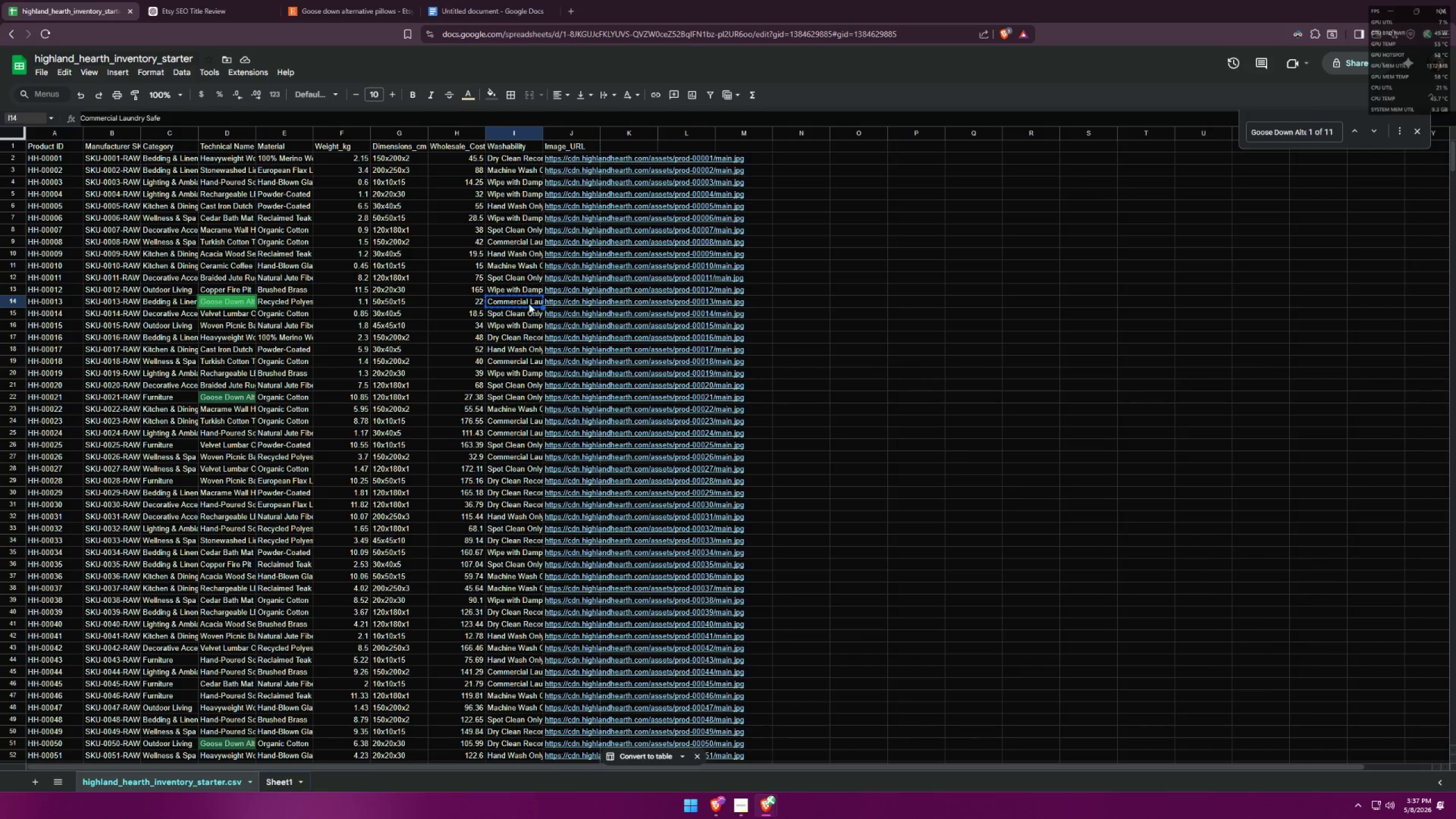 
key(Alt+AltLeft)
 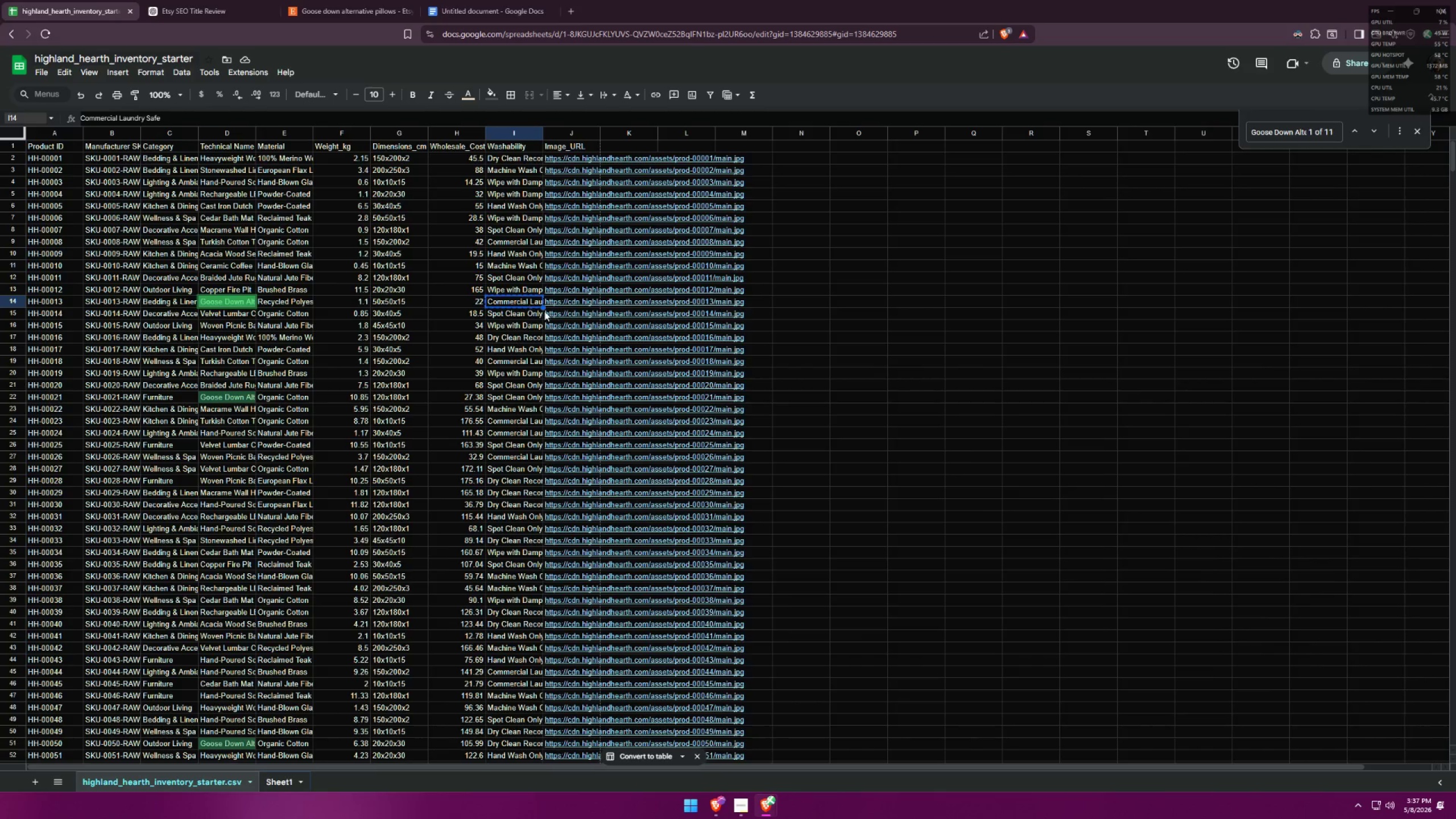 
key(Alt+Tab)
 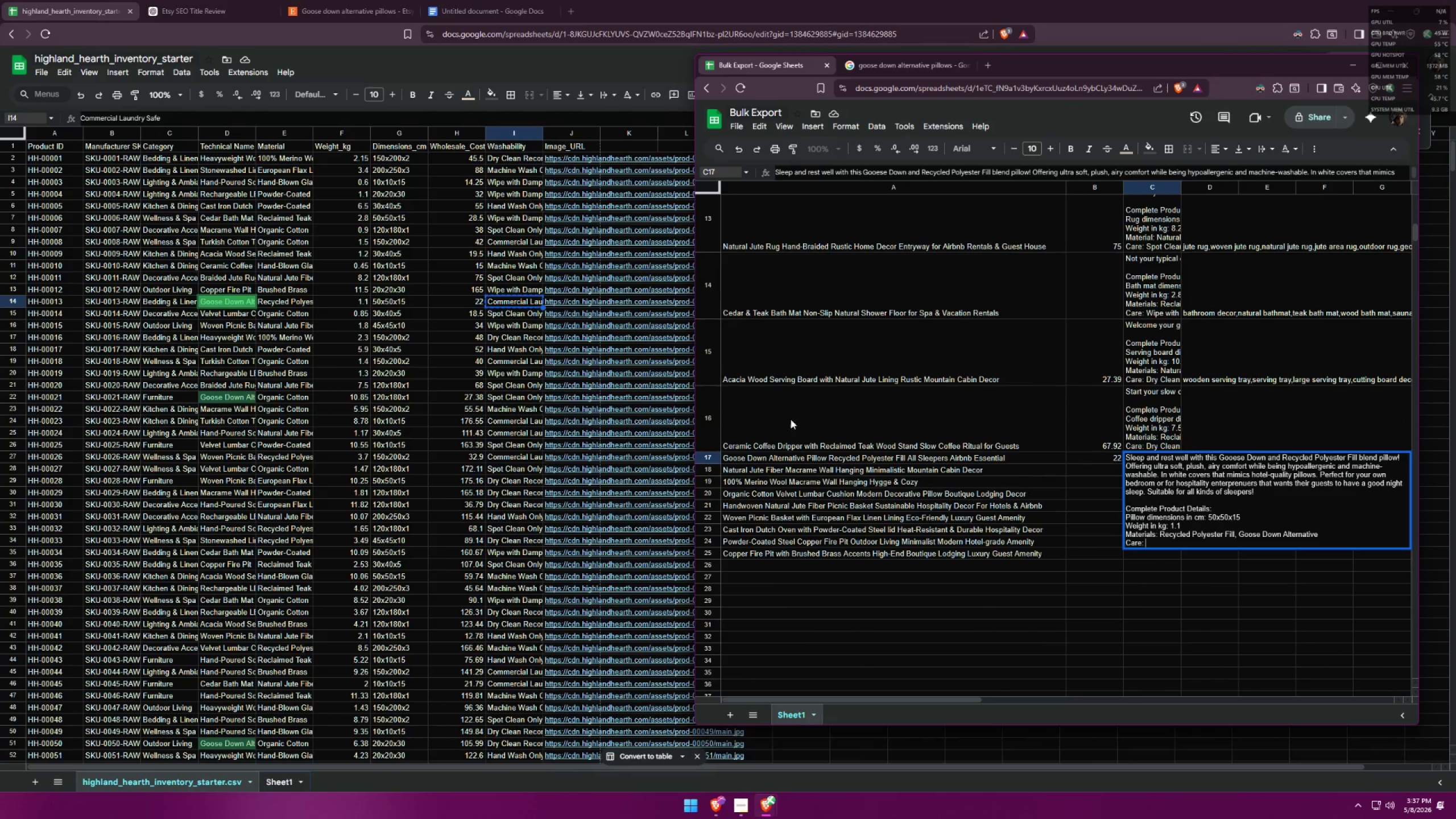 
key(Control+ControlLeft)
 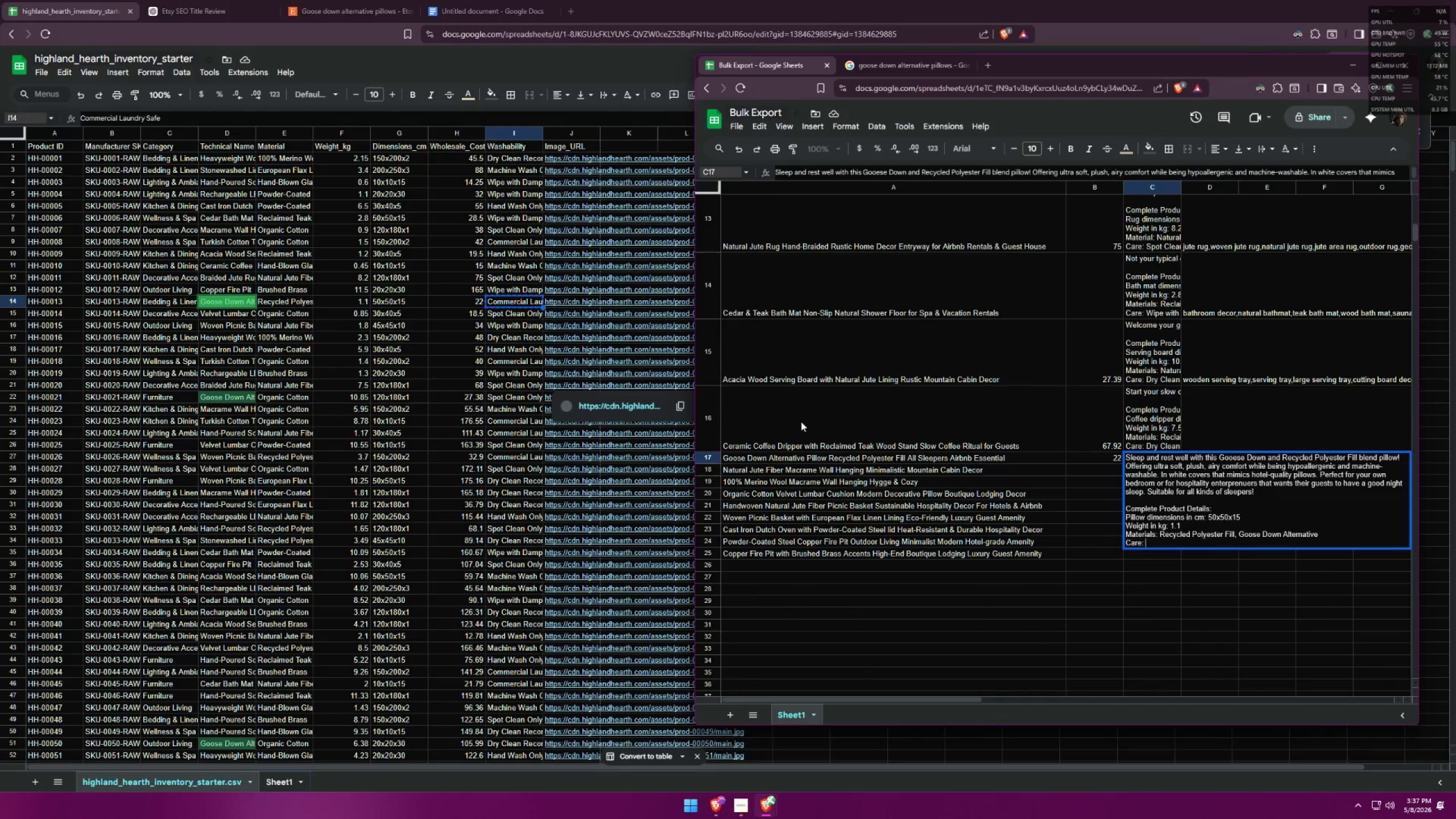 
key(Control+V)
 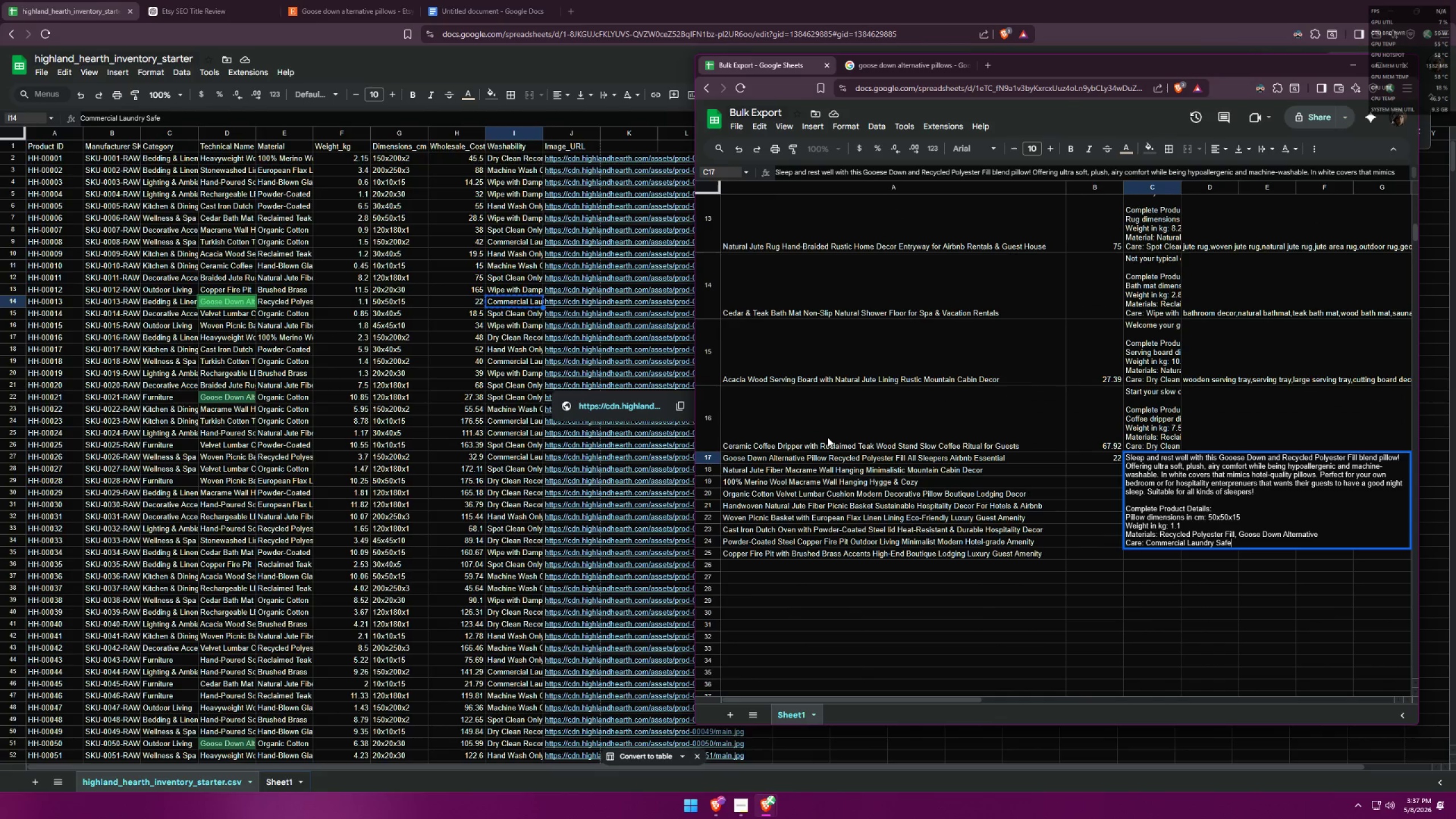 
key(Control+Enter)
 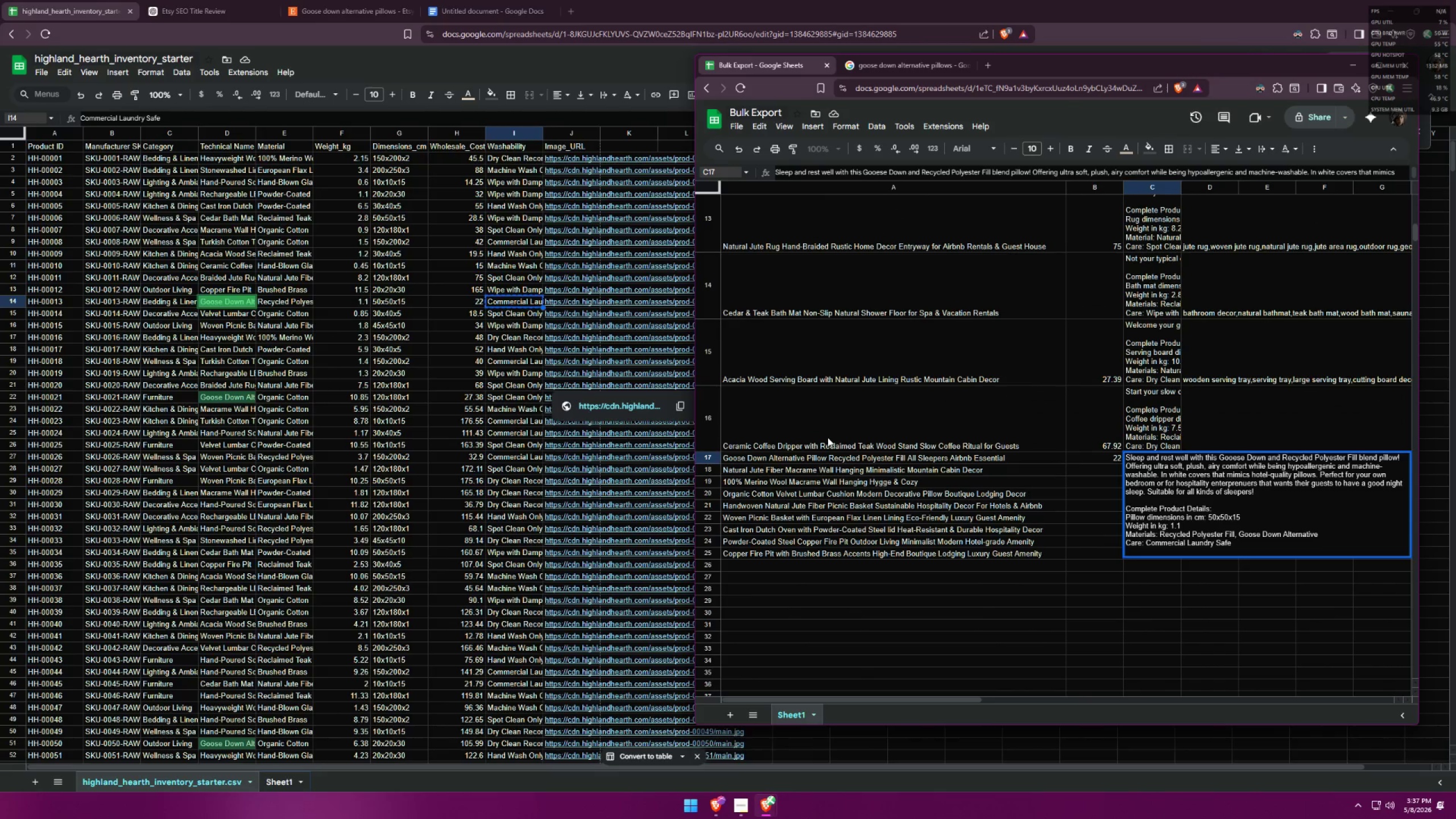 
key(Backspace)
 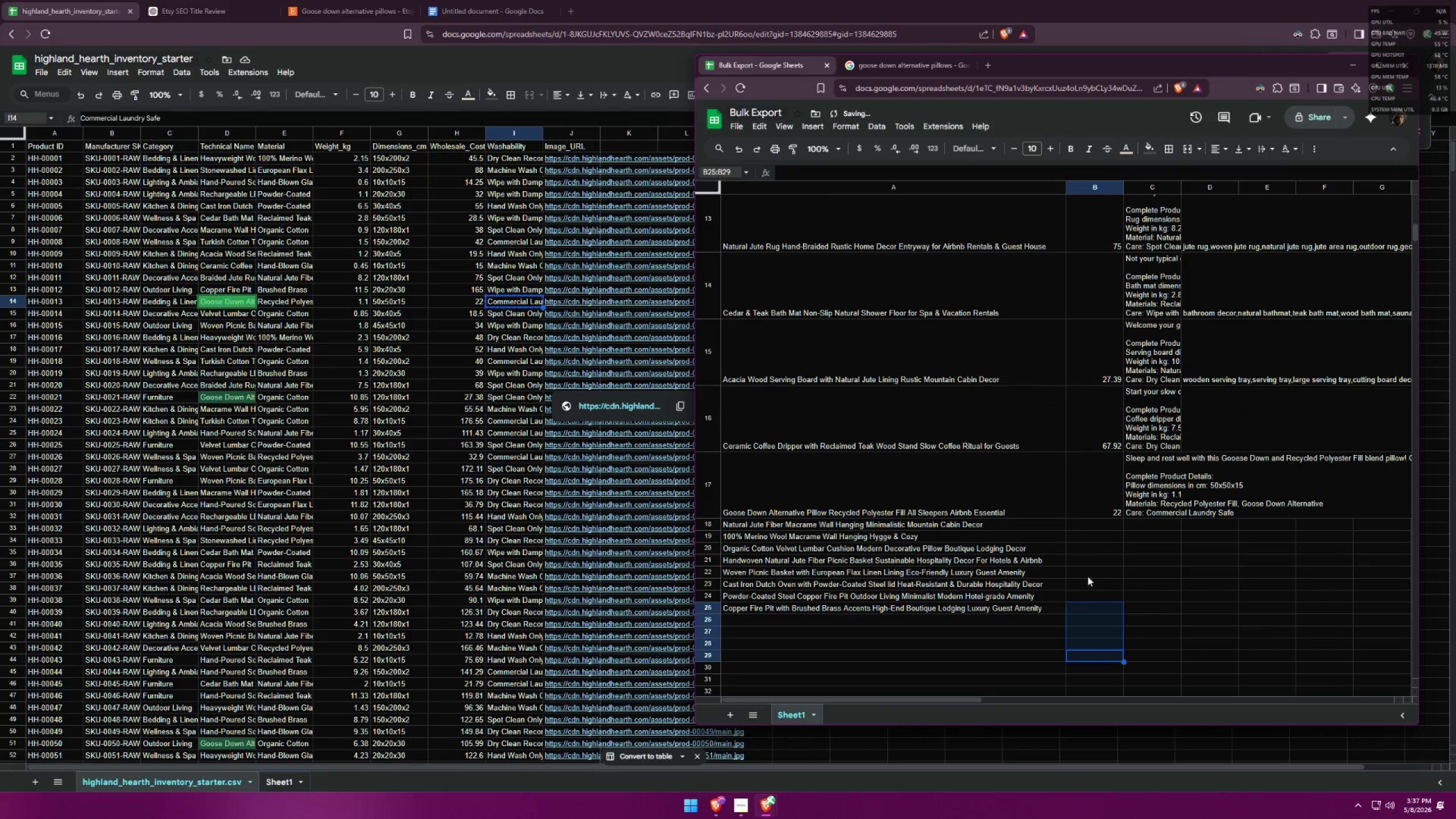 
double_click([1172, 499])
 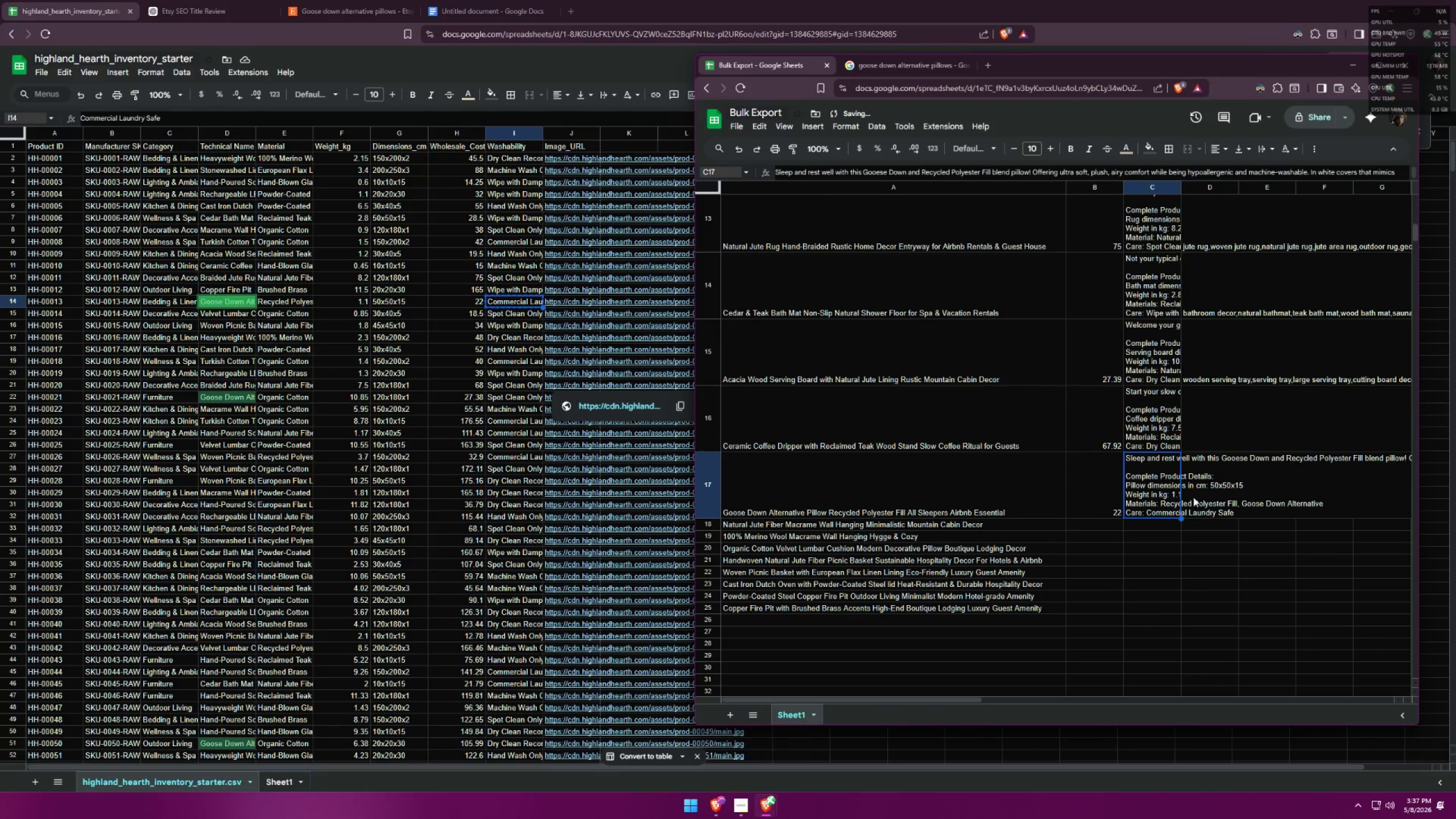 
left_click([1222, 492])
 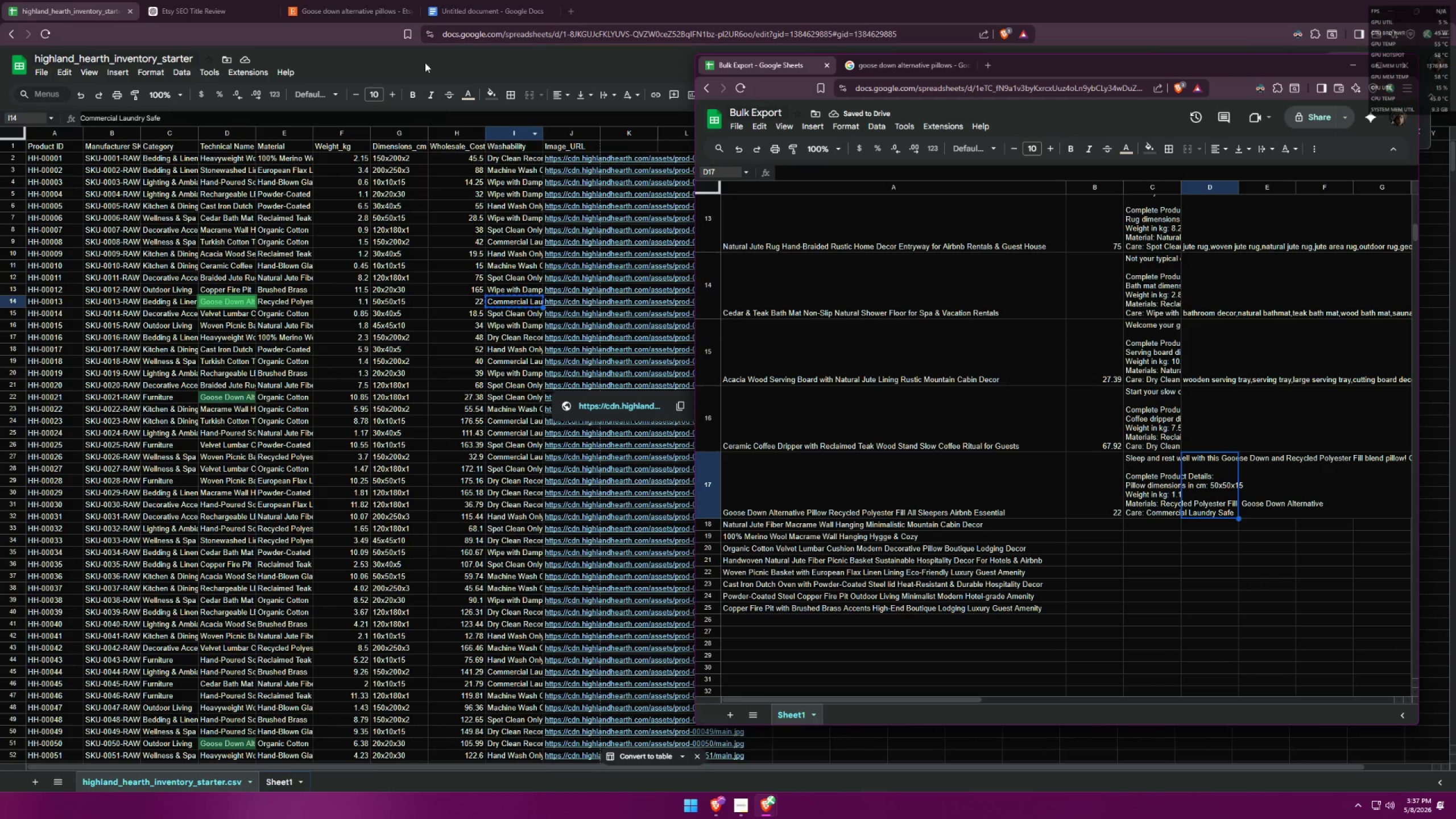 
left_click([360, 0])
 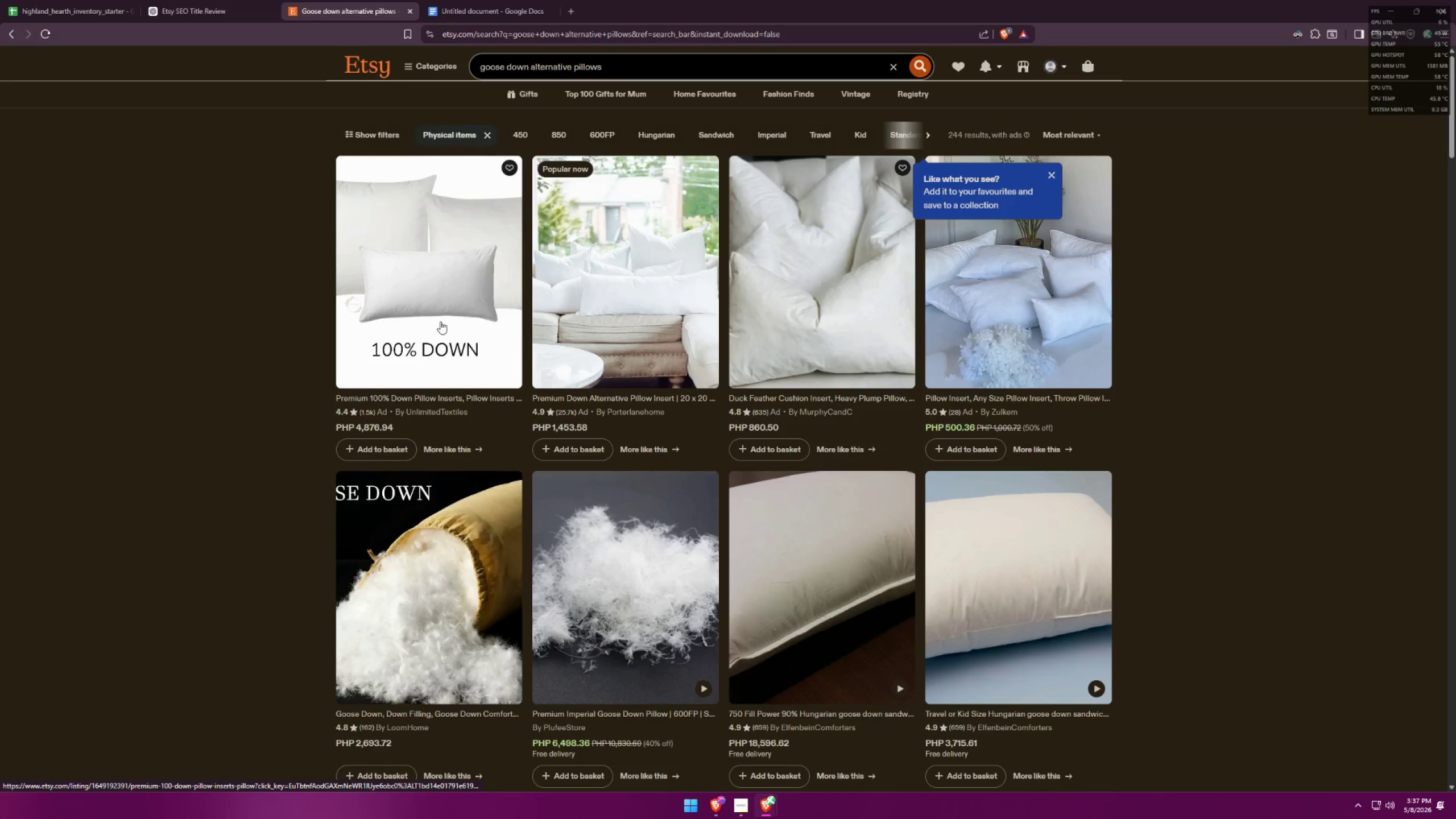 
left_click([440, 321])
 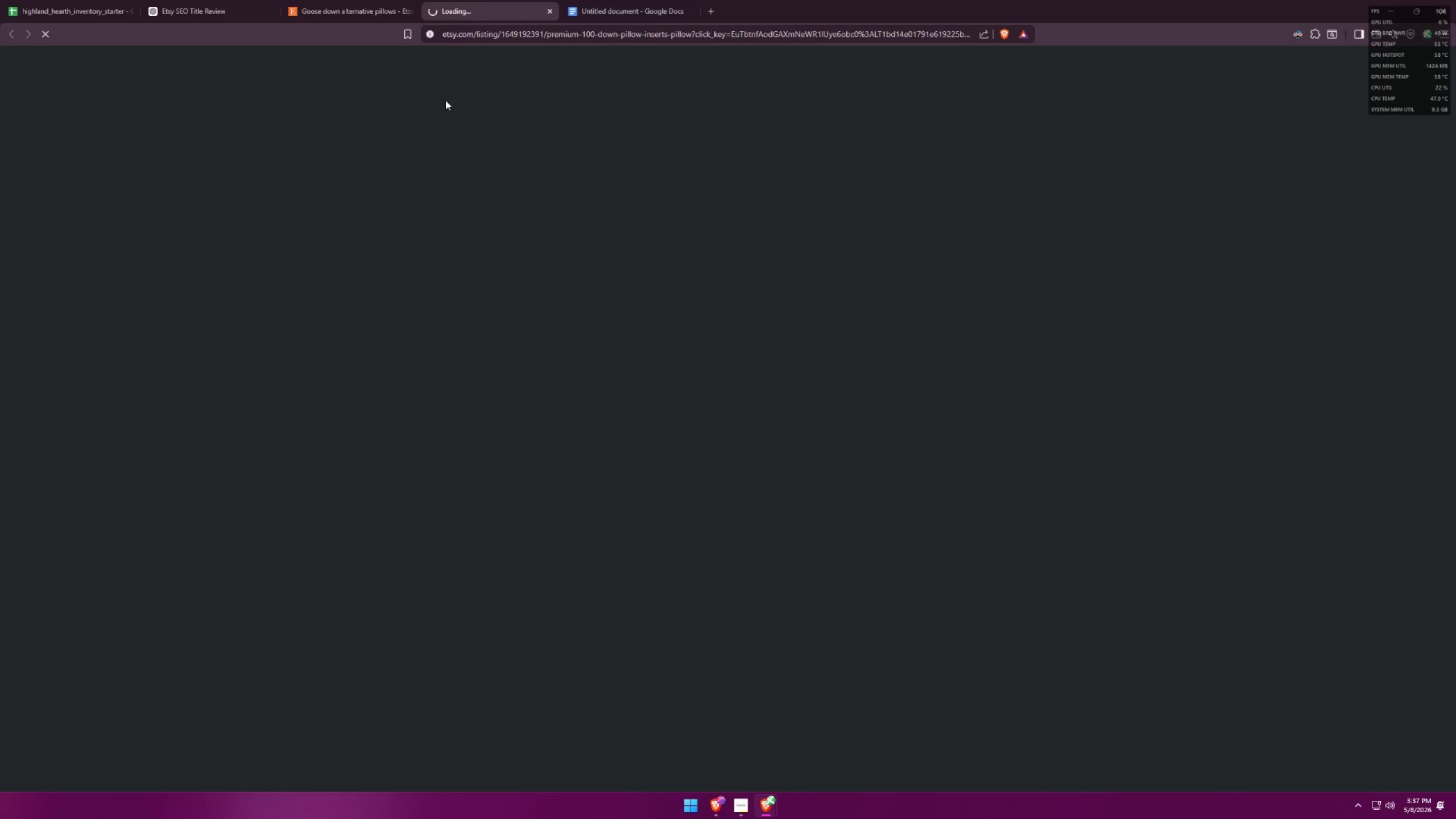 
left_click([358, 0])
 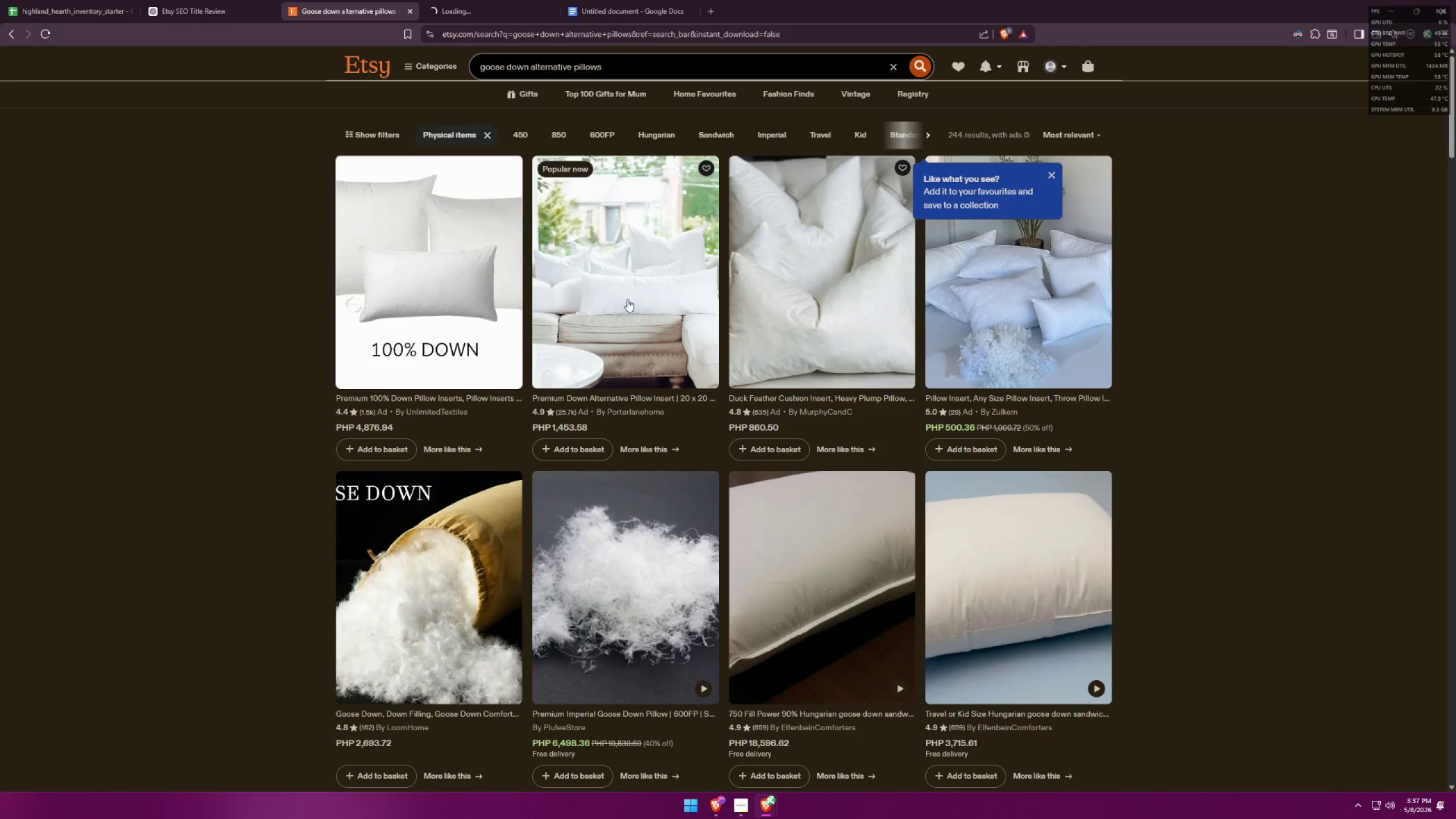 
left_click([627, 299])
 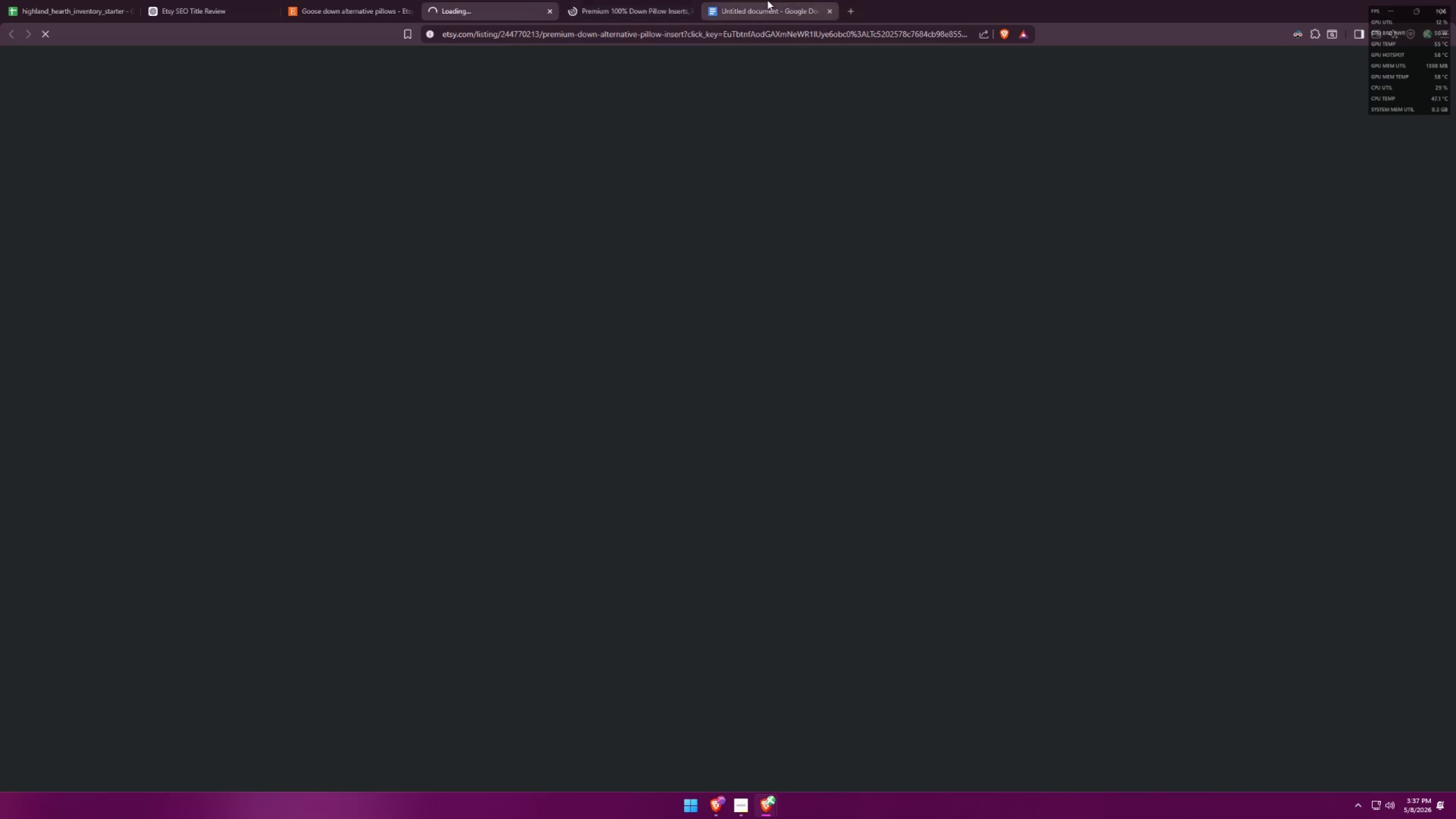 
left_click([787, 2])
 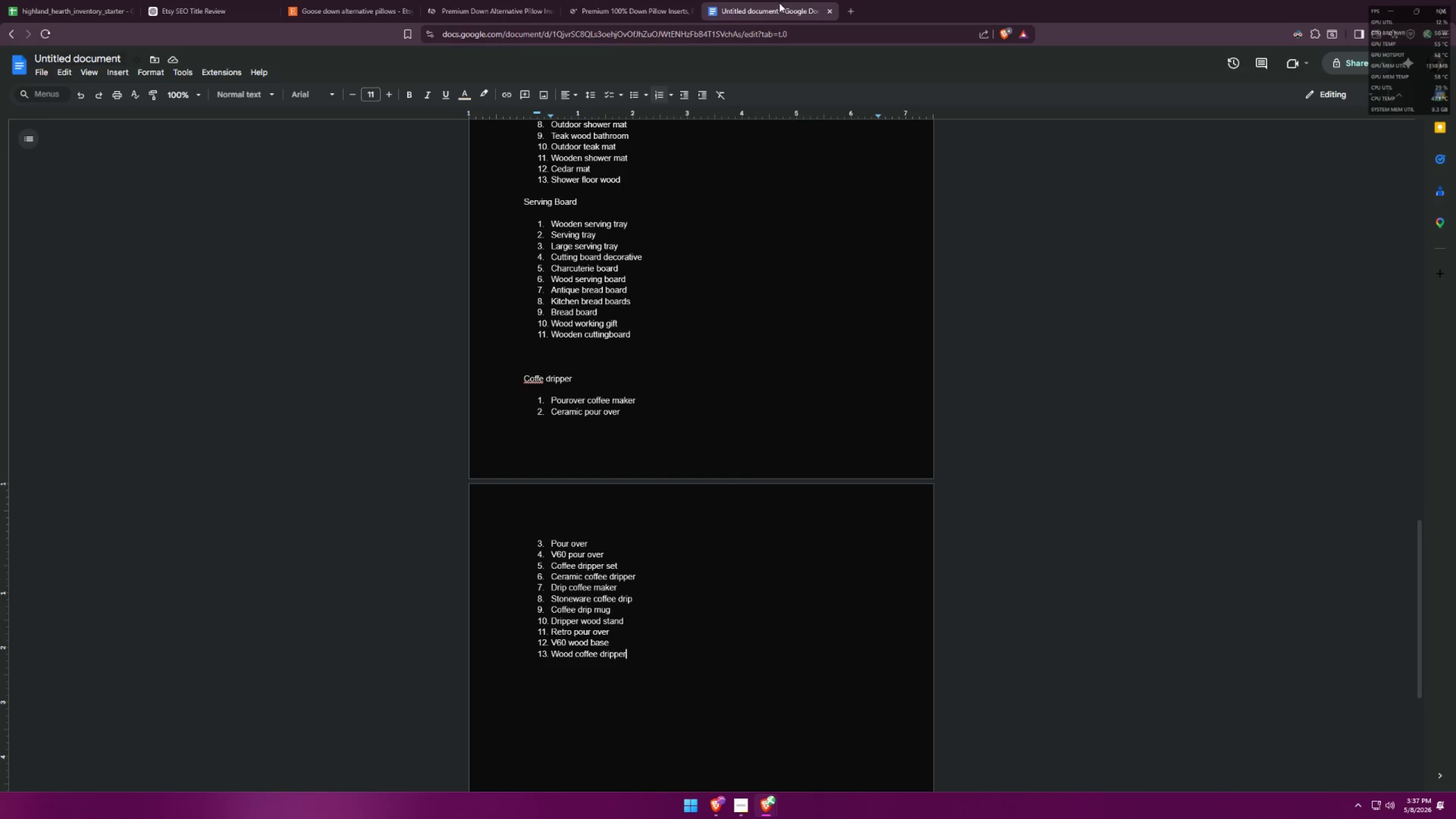 
left_click_drag(start_coordinate=[779, 3], to_coordinate=[1217, 84])
 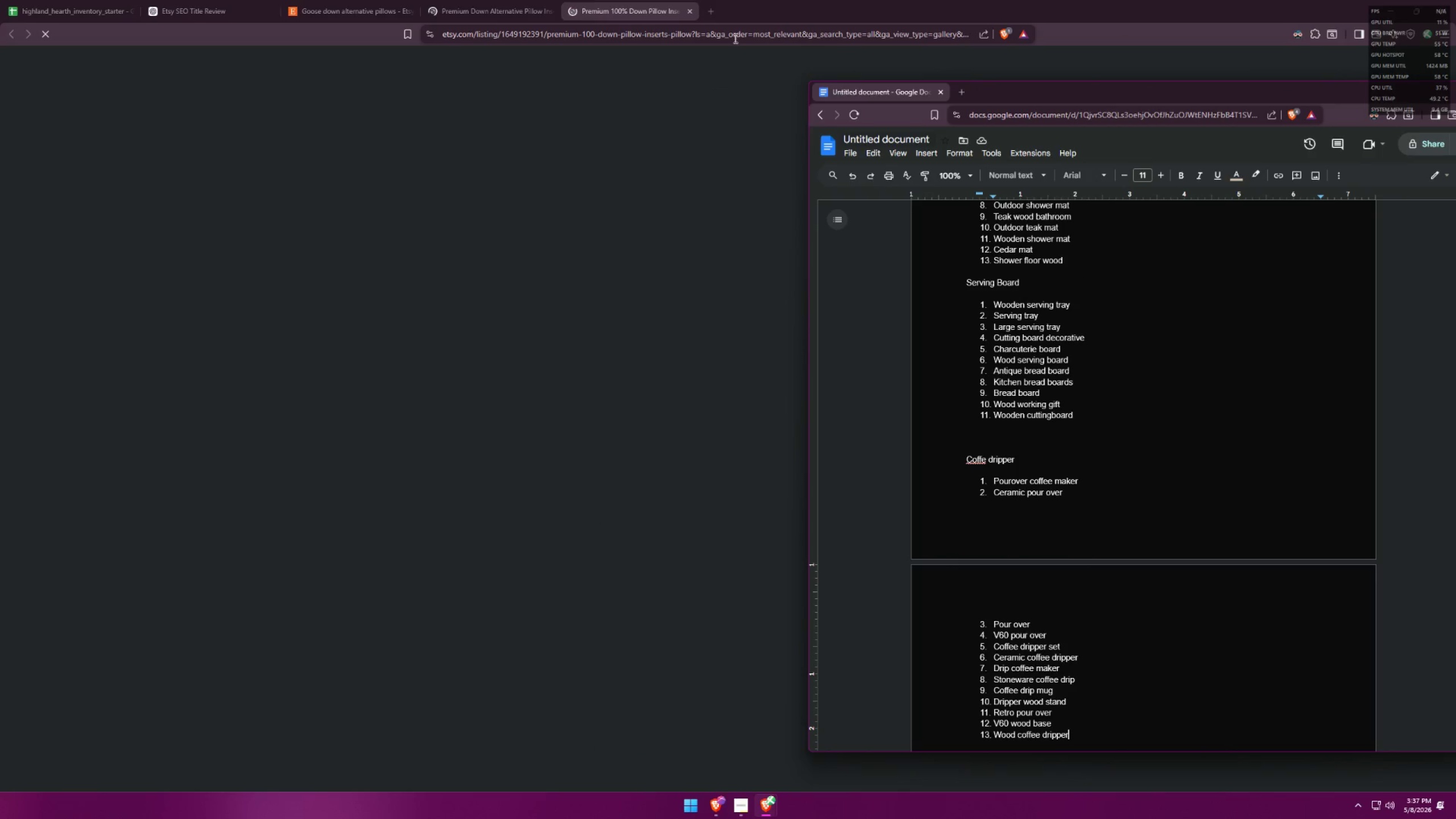 
left_click([487, 0])
 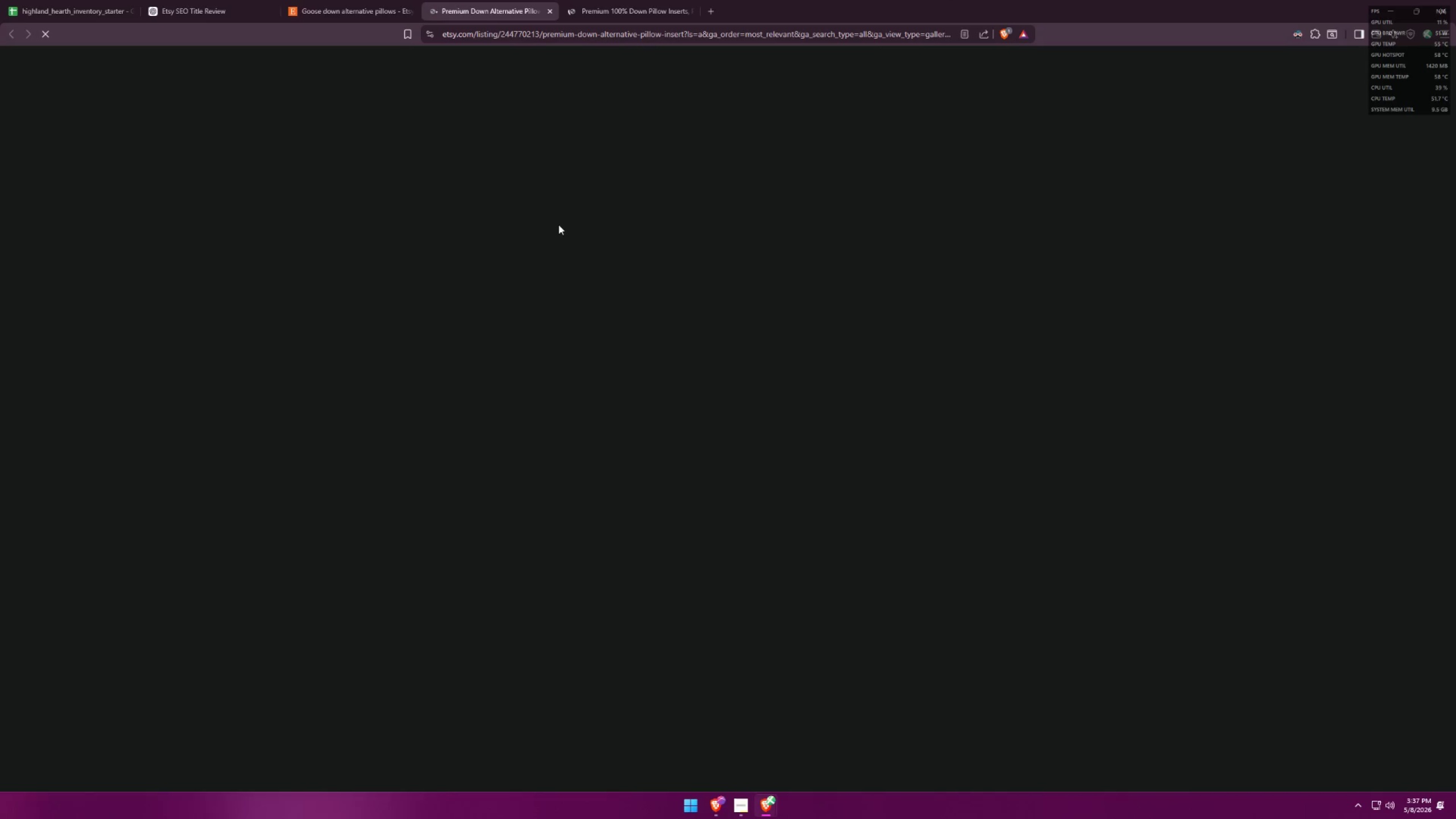 
scroll: coordinate [592, 457], scroll_direction: down, amount: 10.0
 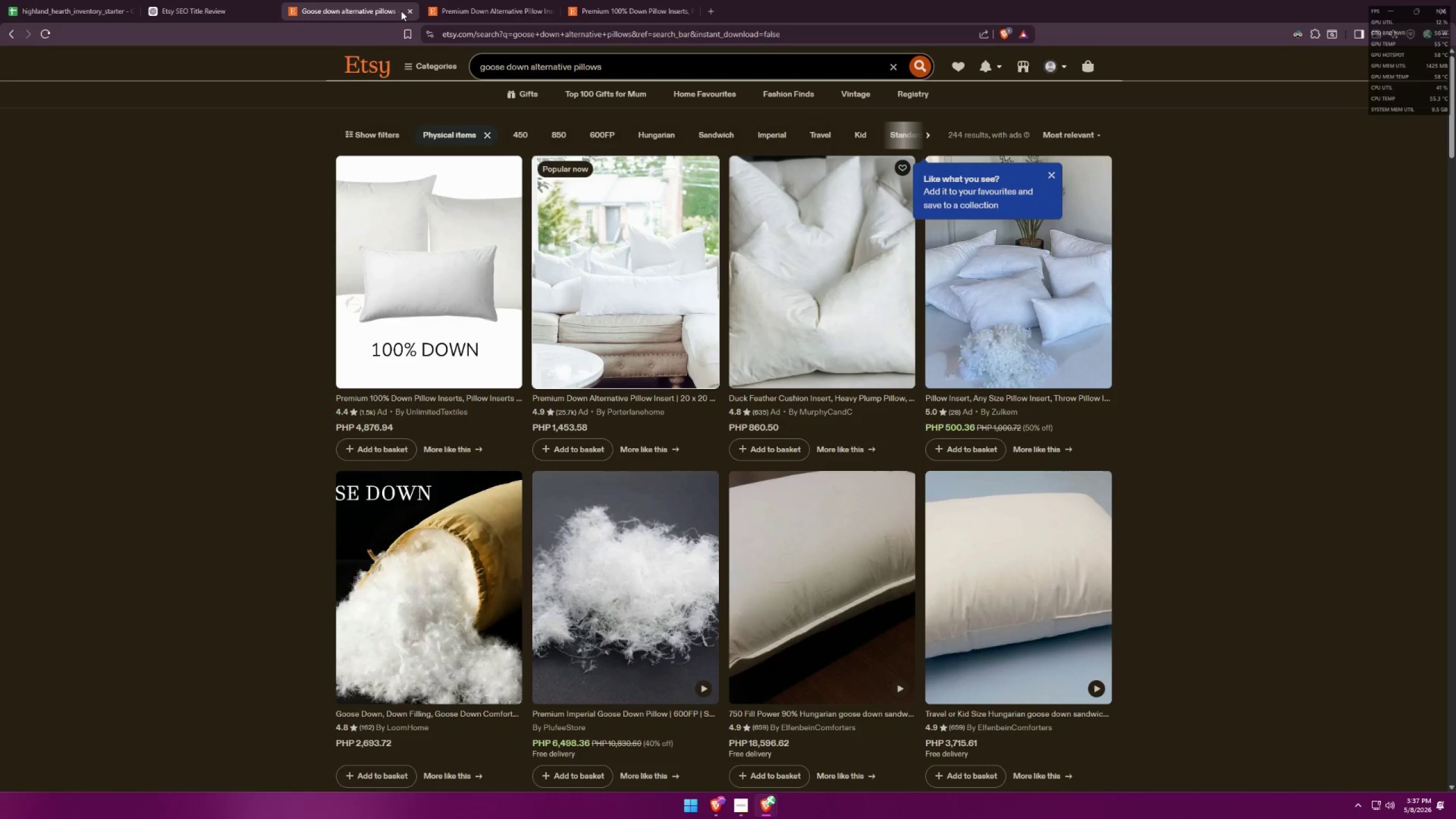 
double_click([408, 10])
 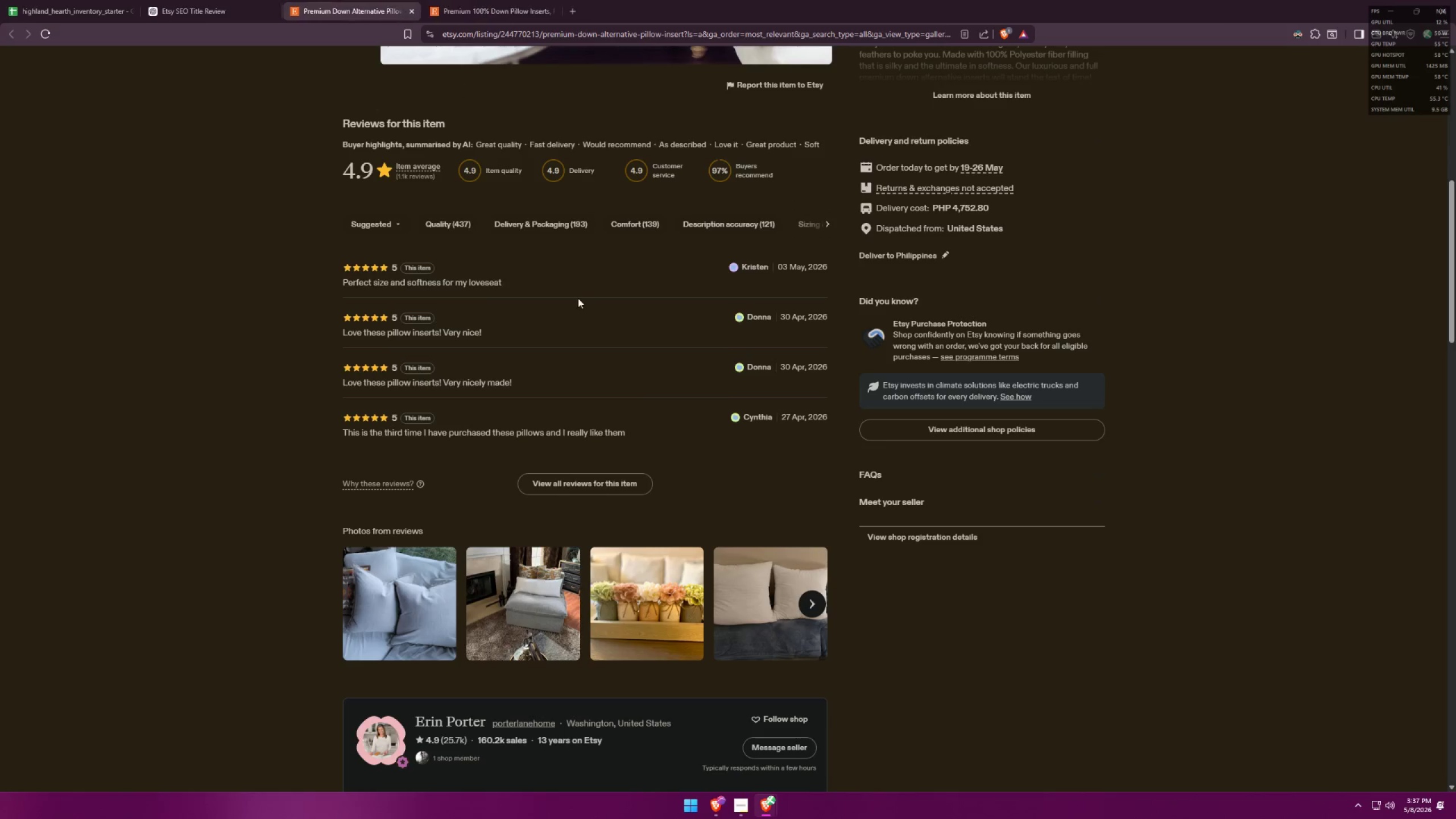 
scroll: coordinate [965, 423], scroll_direction: down, amount: 32.0
 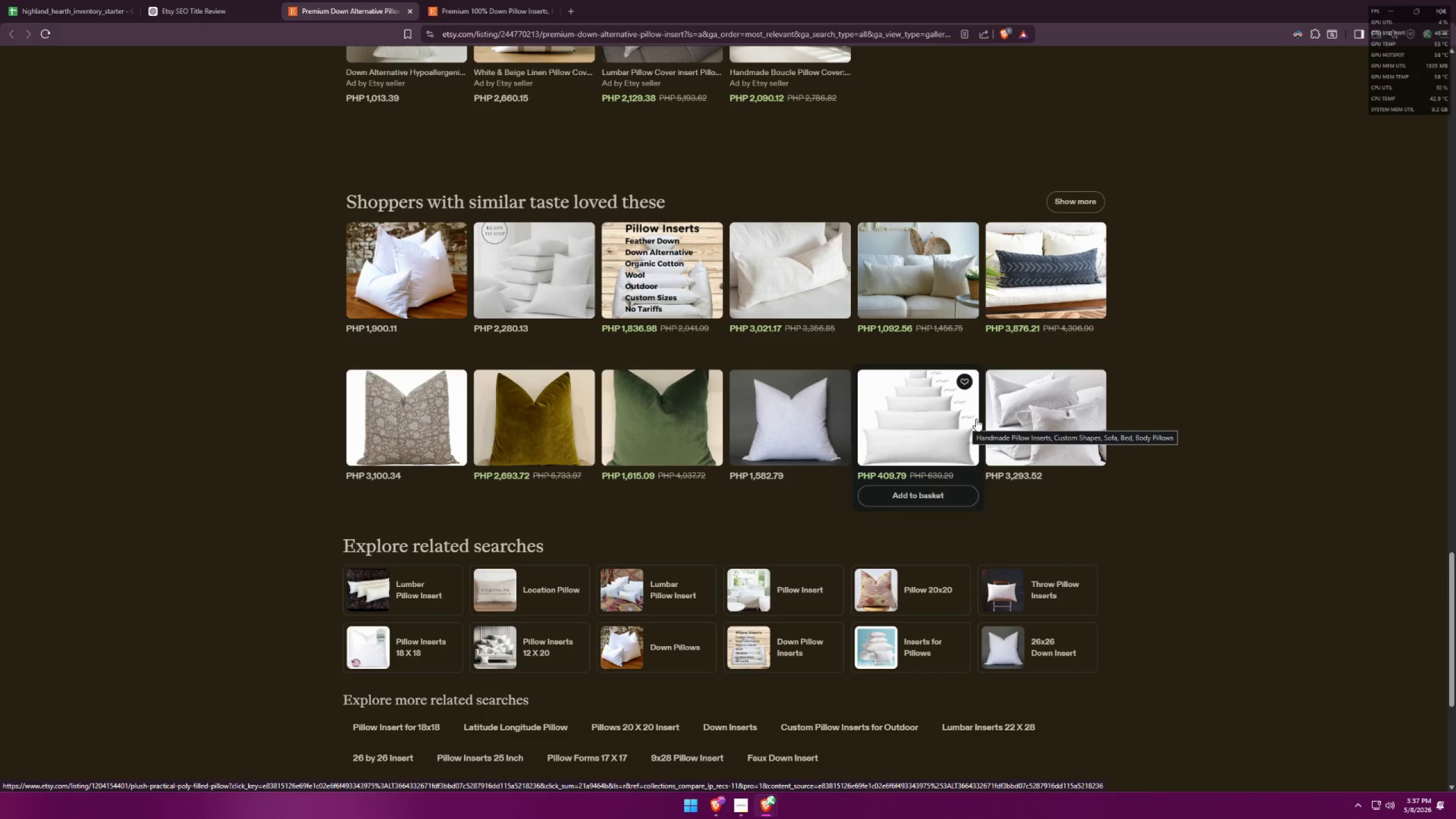 
wait(12.27)
 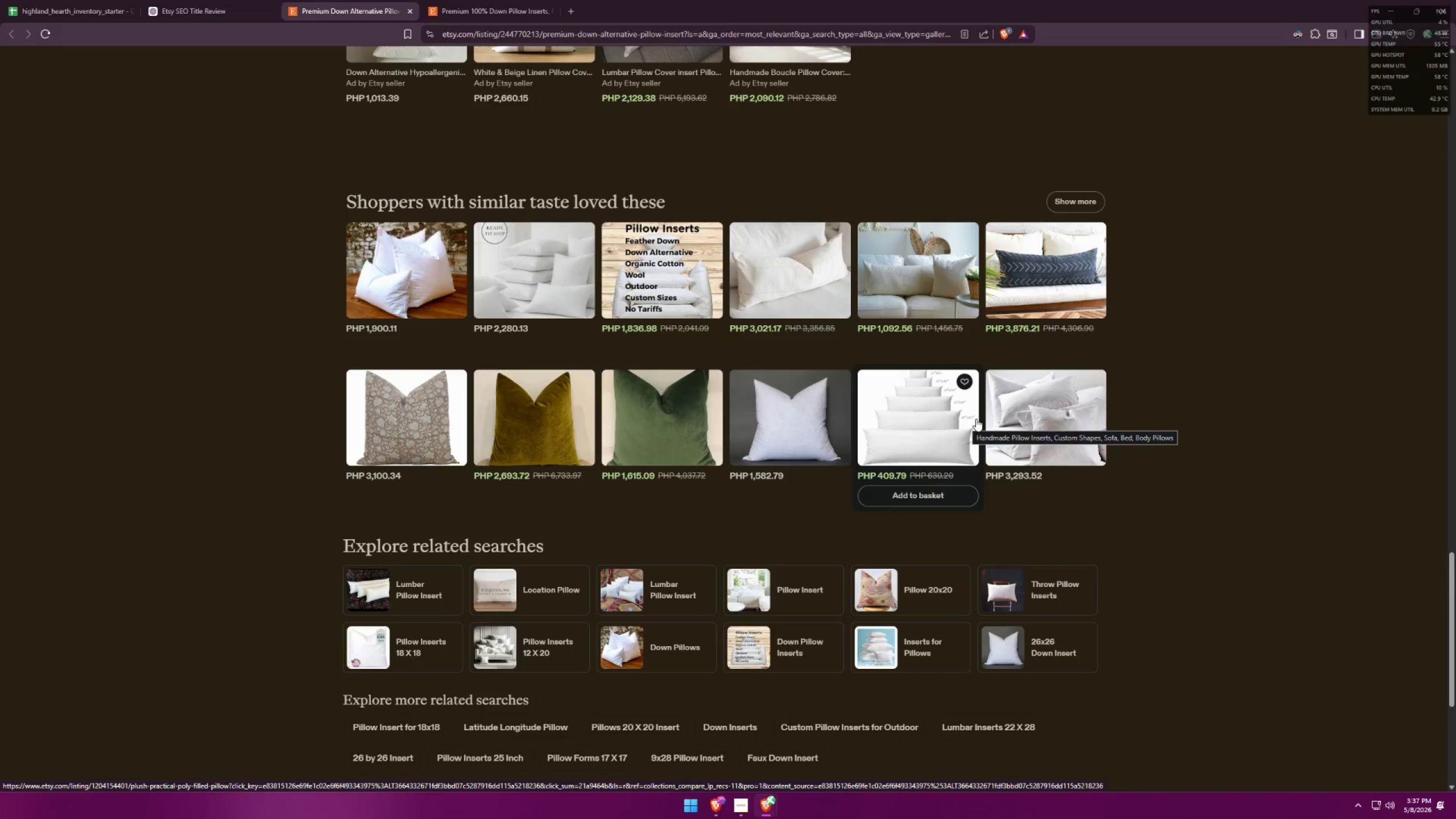 
key(Alt+AltLeft)
 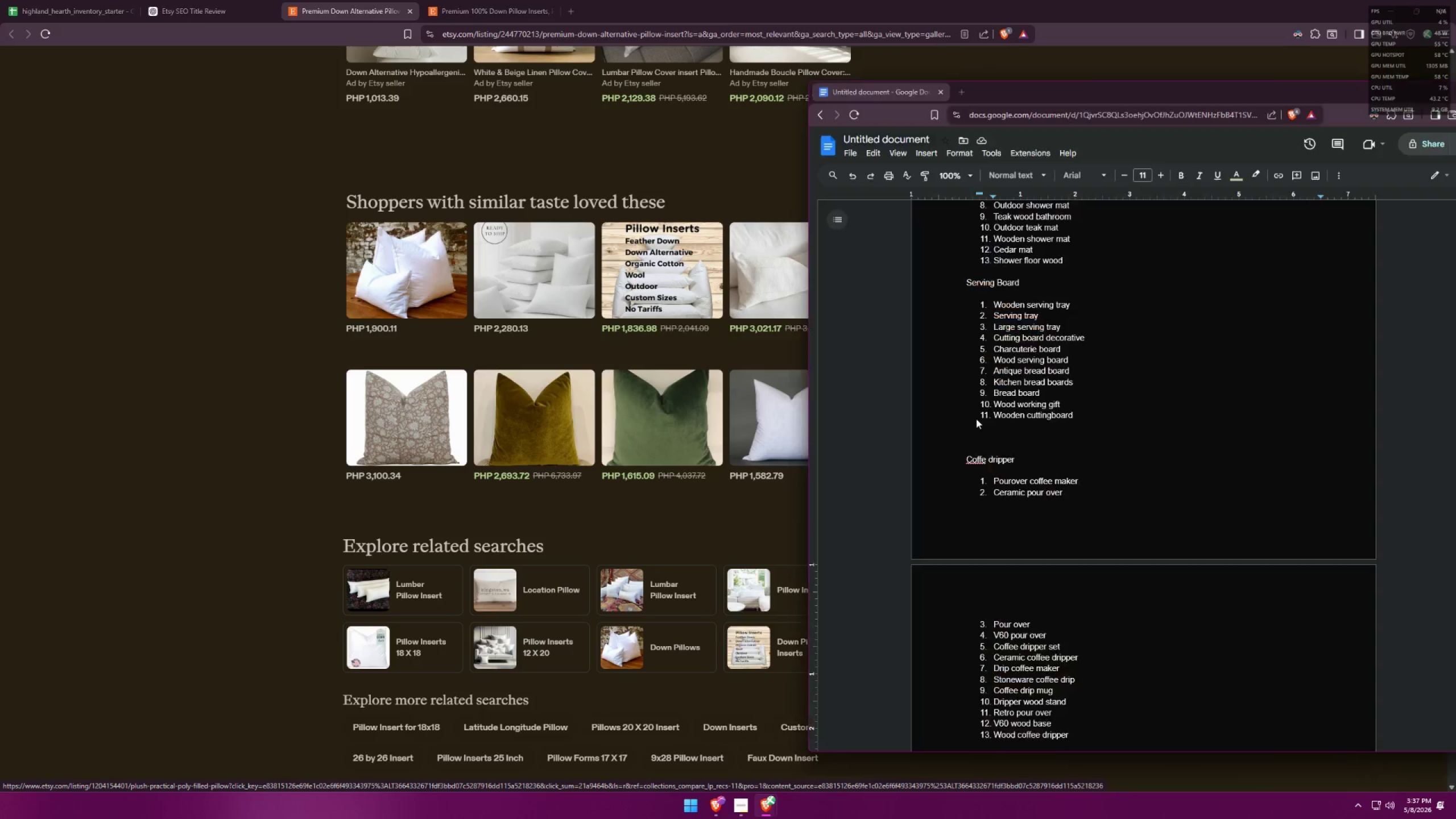 
key(Alt+Tab)
 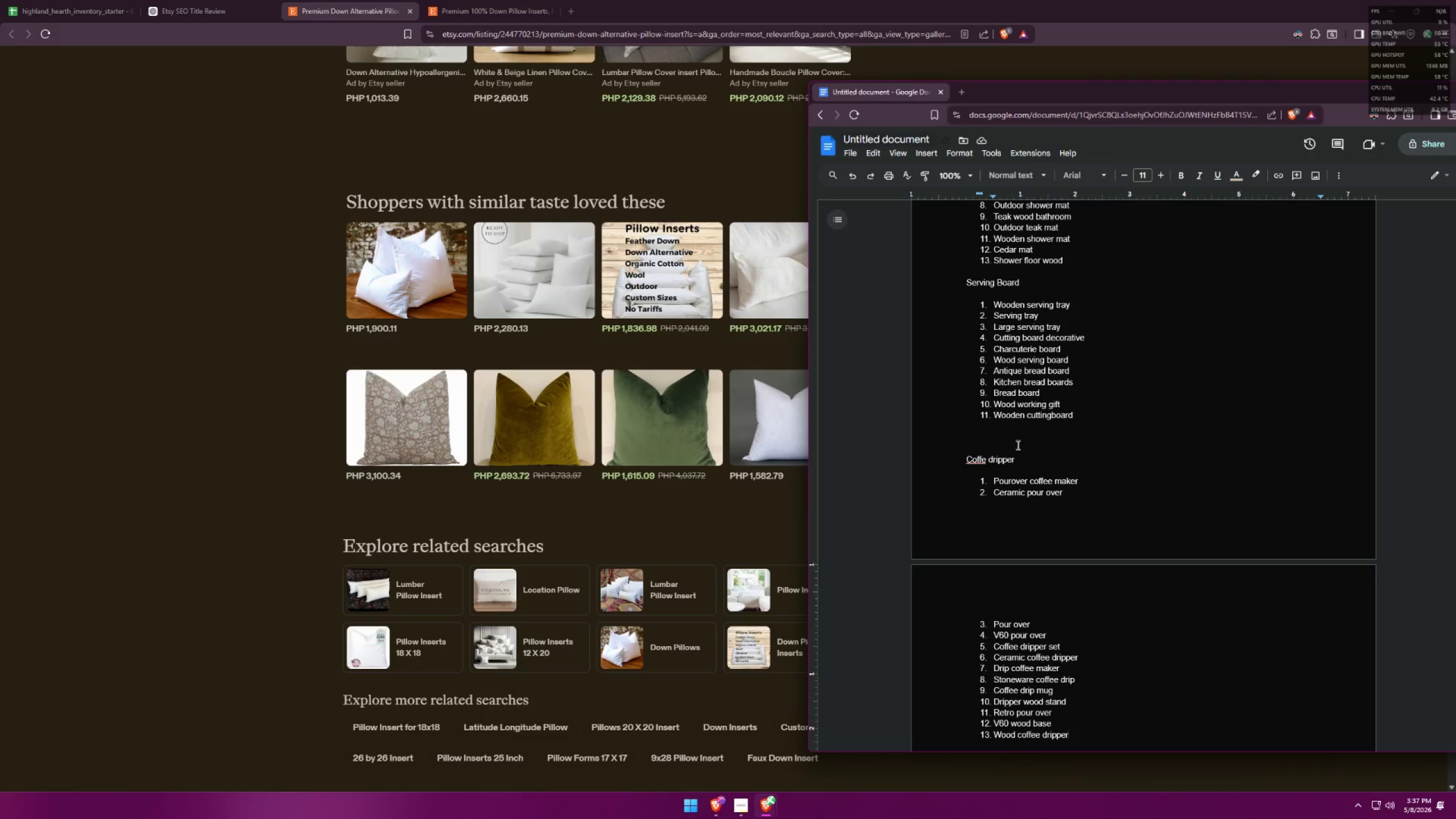 
scroll: coordinate [1105, 528], scroll_direction: down, amount: 6.0
 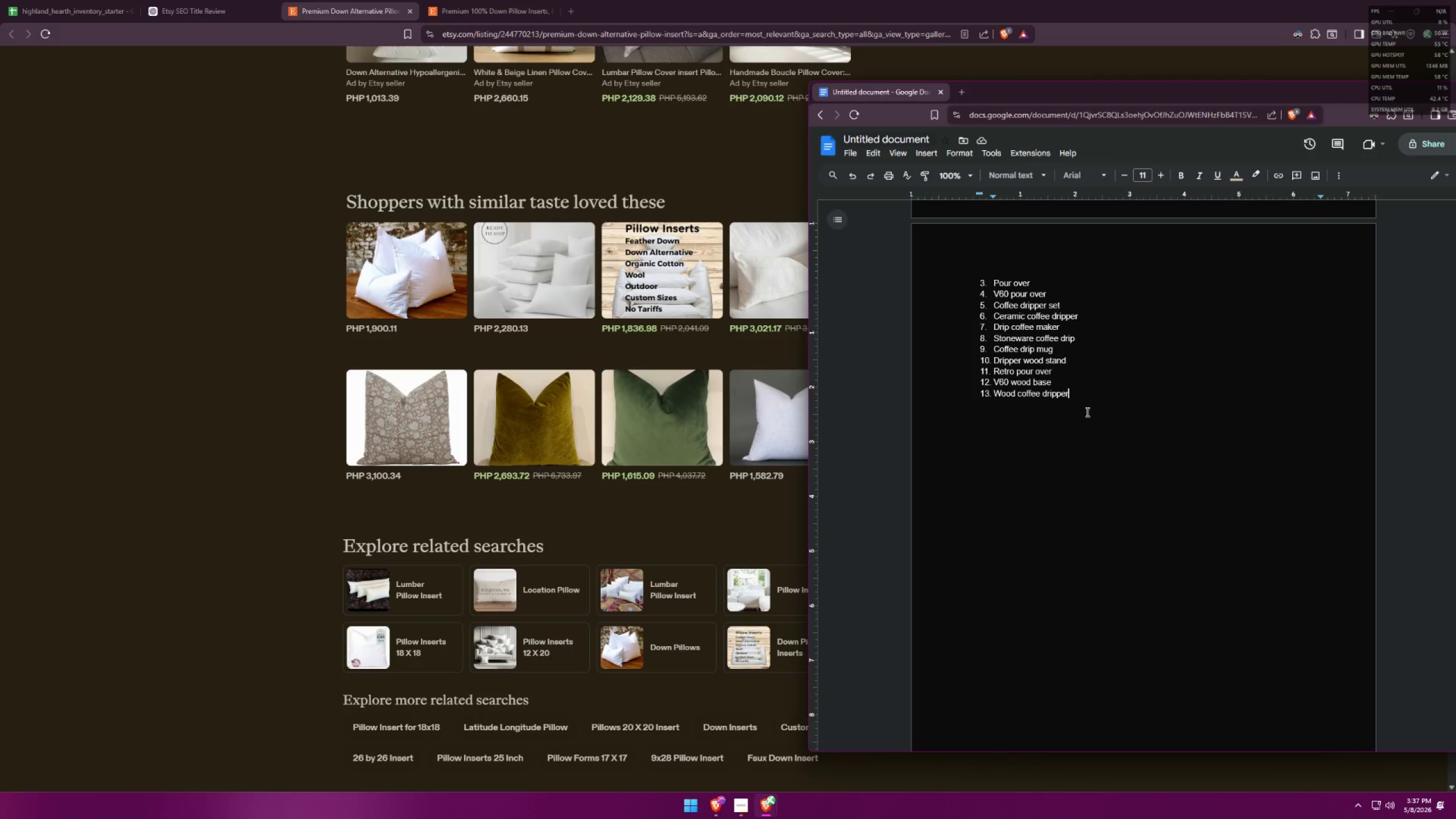 
key(Enter)
 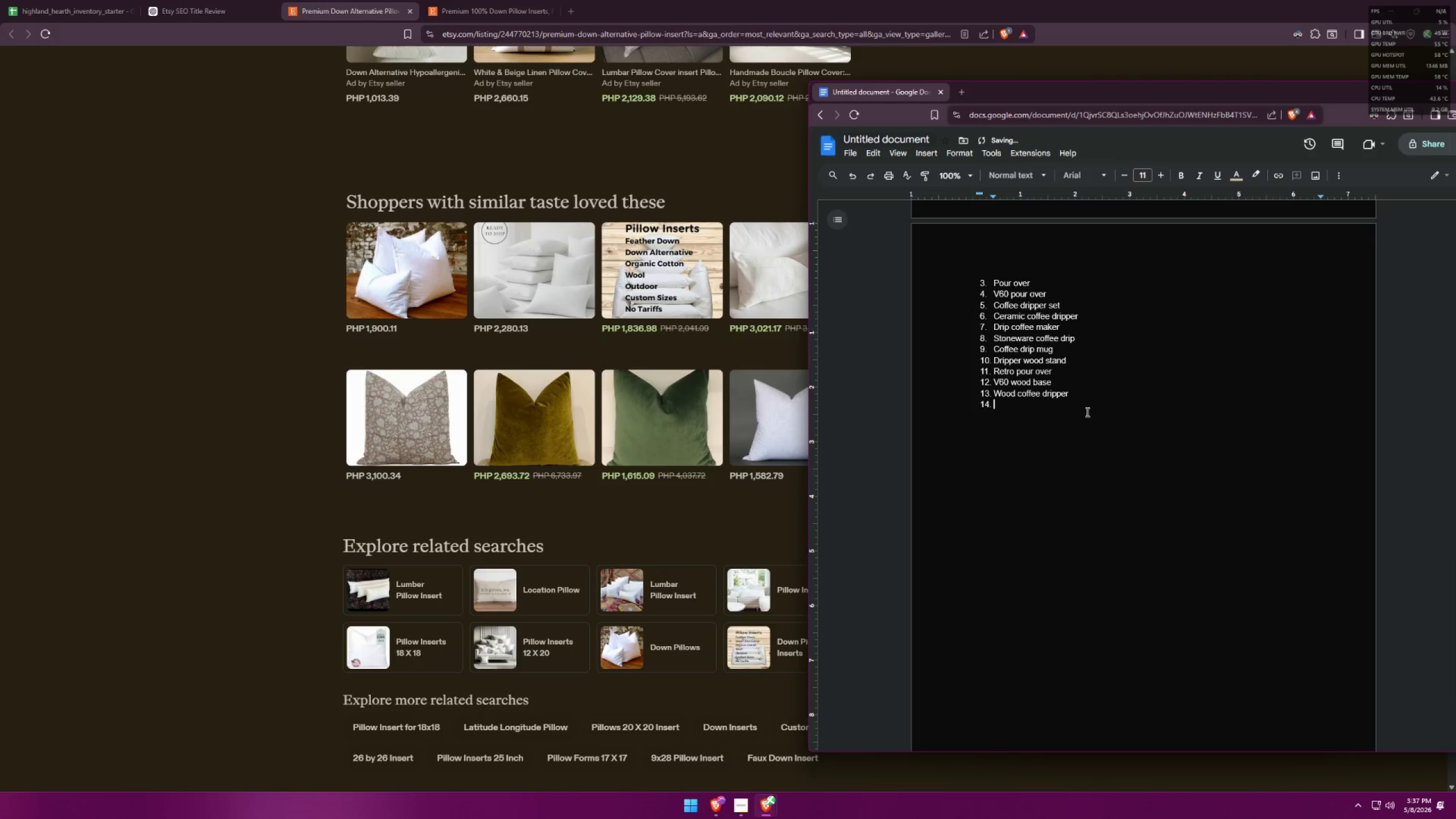 
key(Enter)
 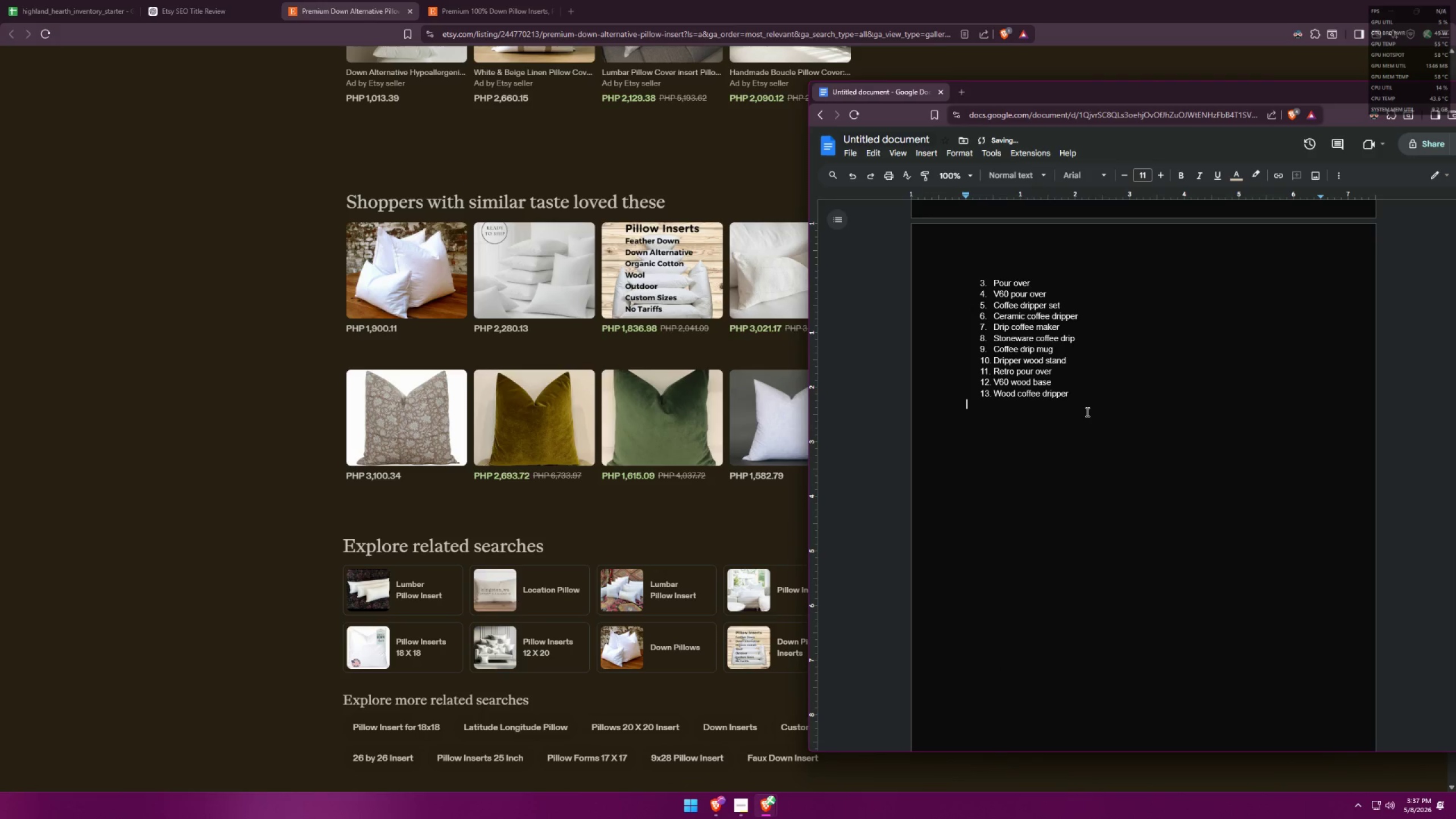 
key(Enter)
 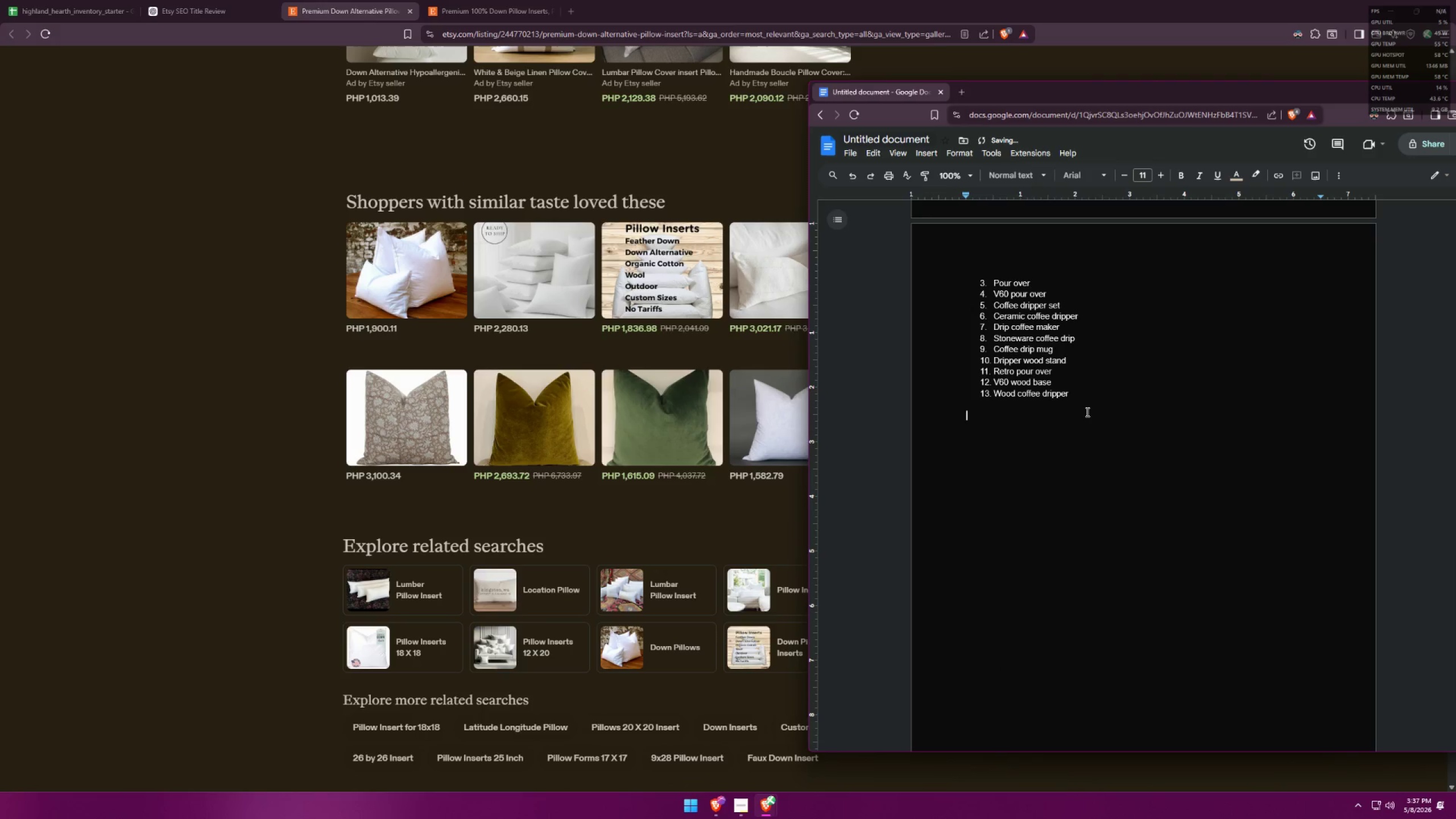 
key(Enter)
 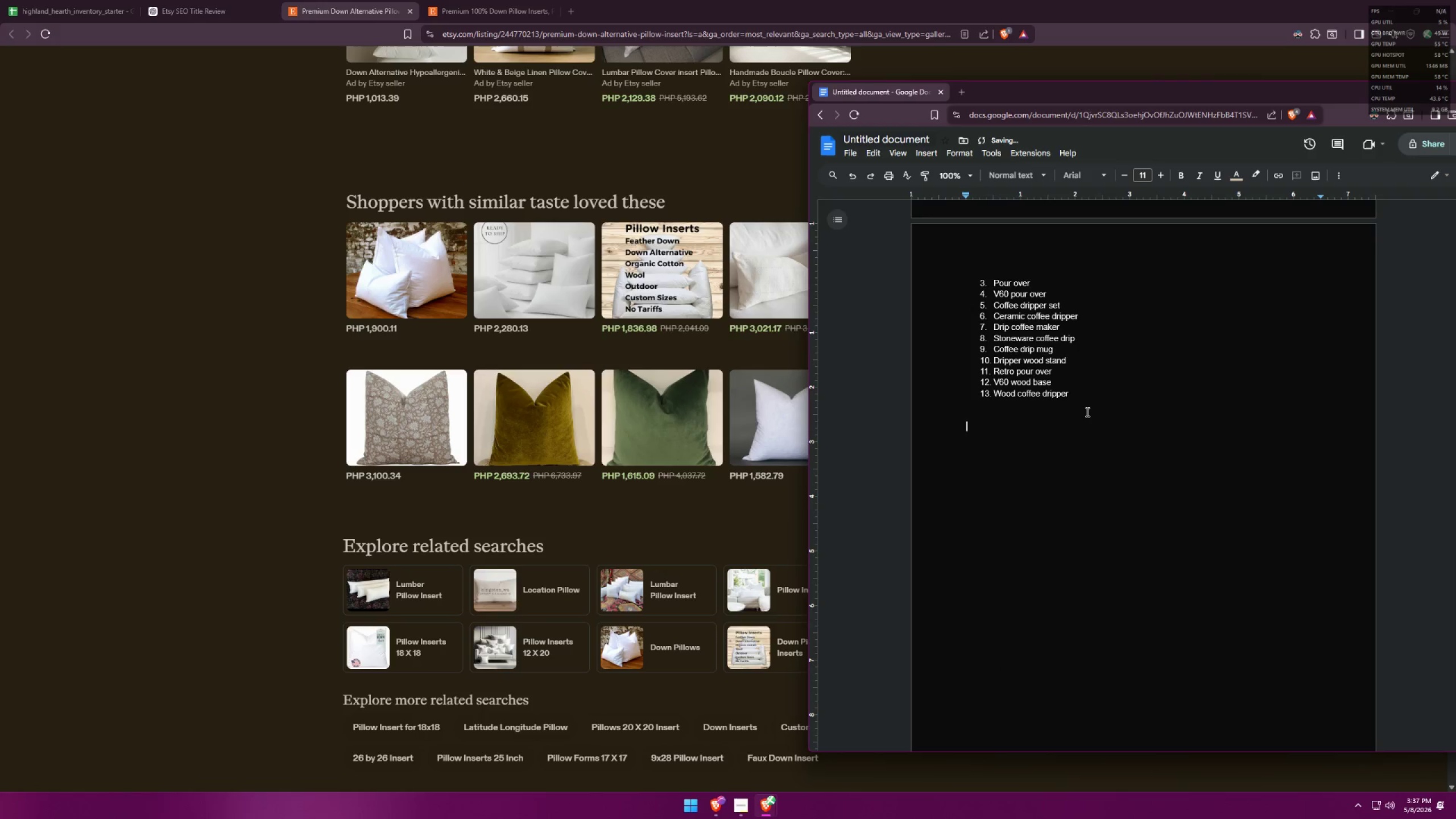 
type(D)
key(Backspace)
type(Goose Pillow)
 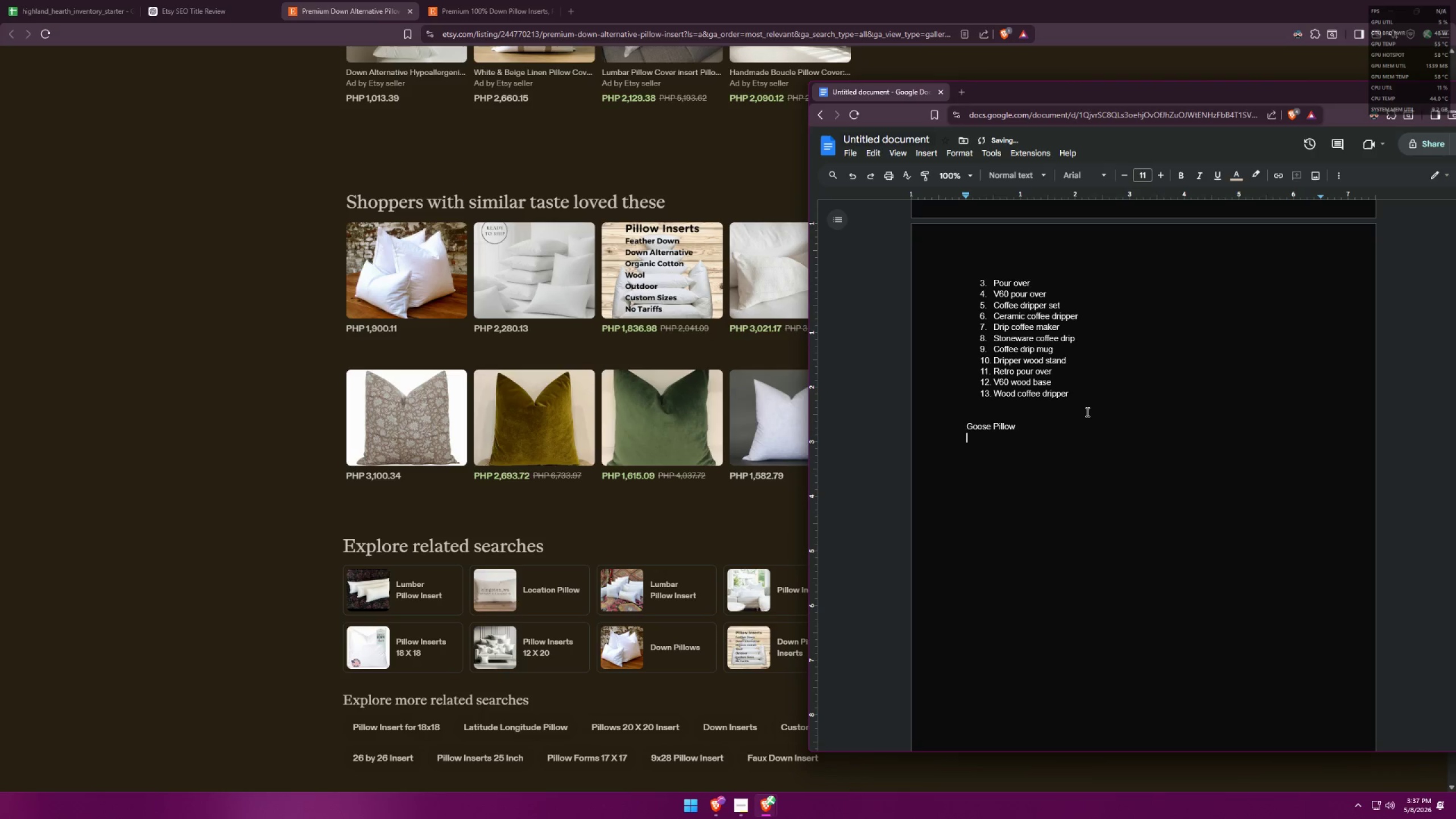 
 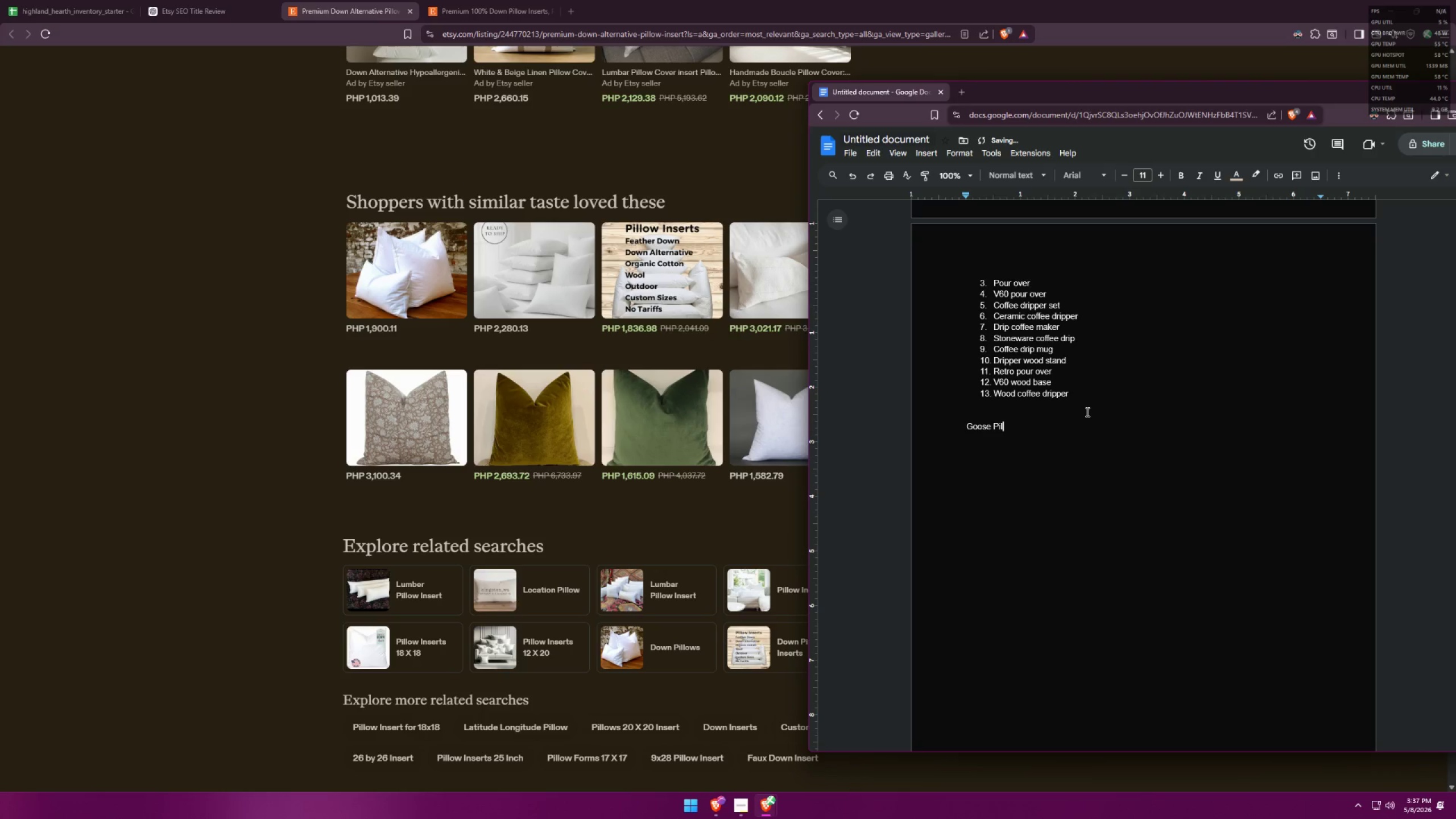 
key(Enter)
 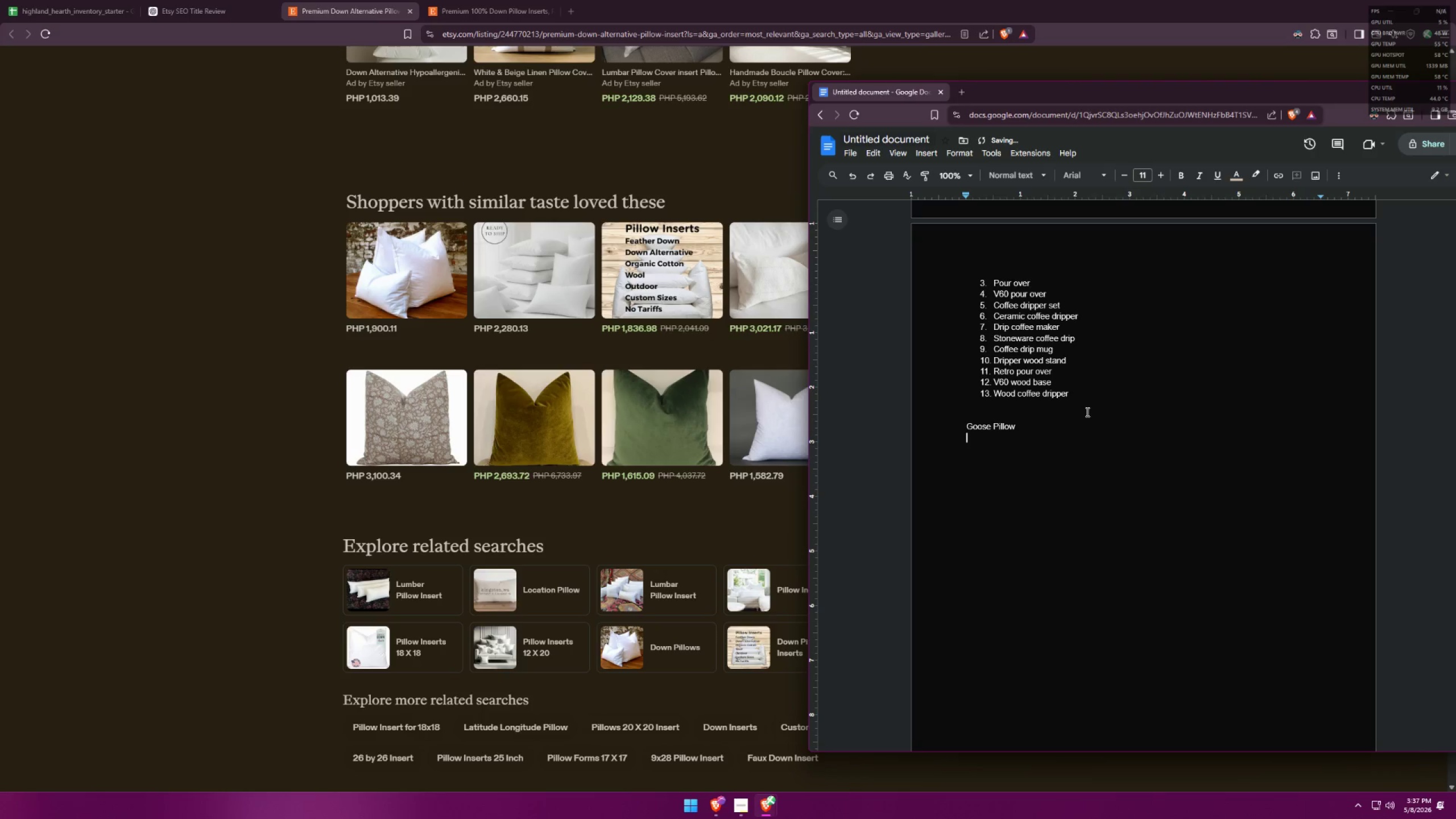 
key(Enter)
 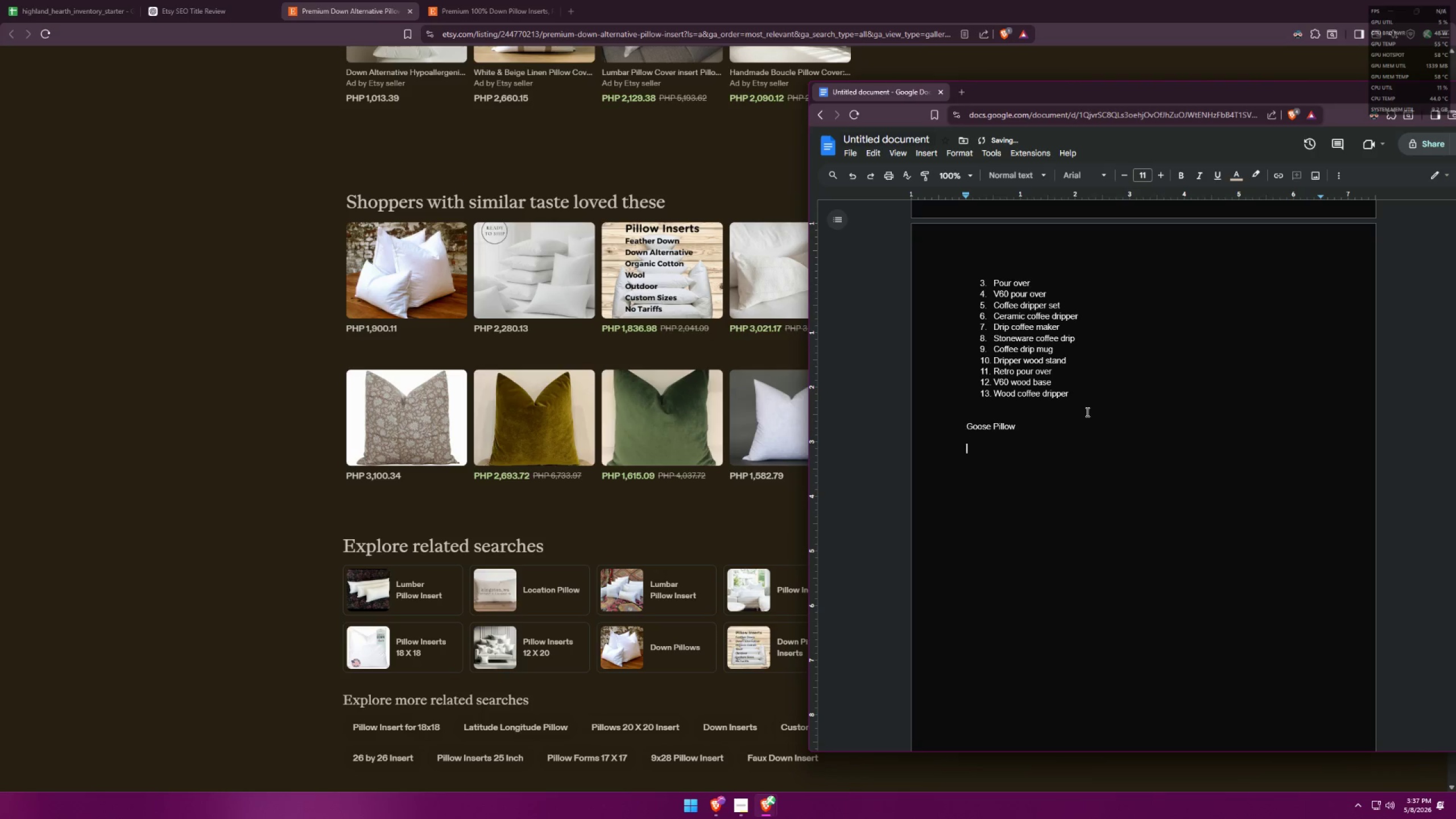 
type(1/ )
key(Backspace)
key(Backspace)
type(. Down pillows)
 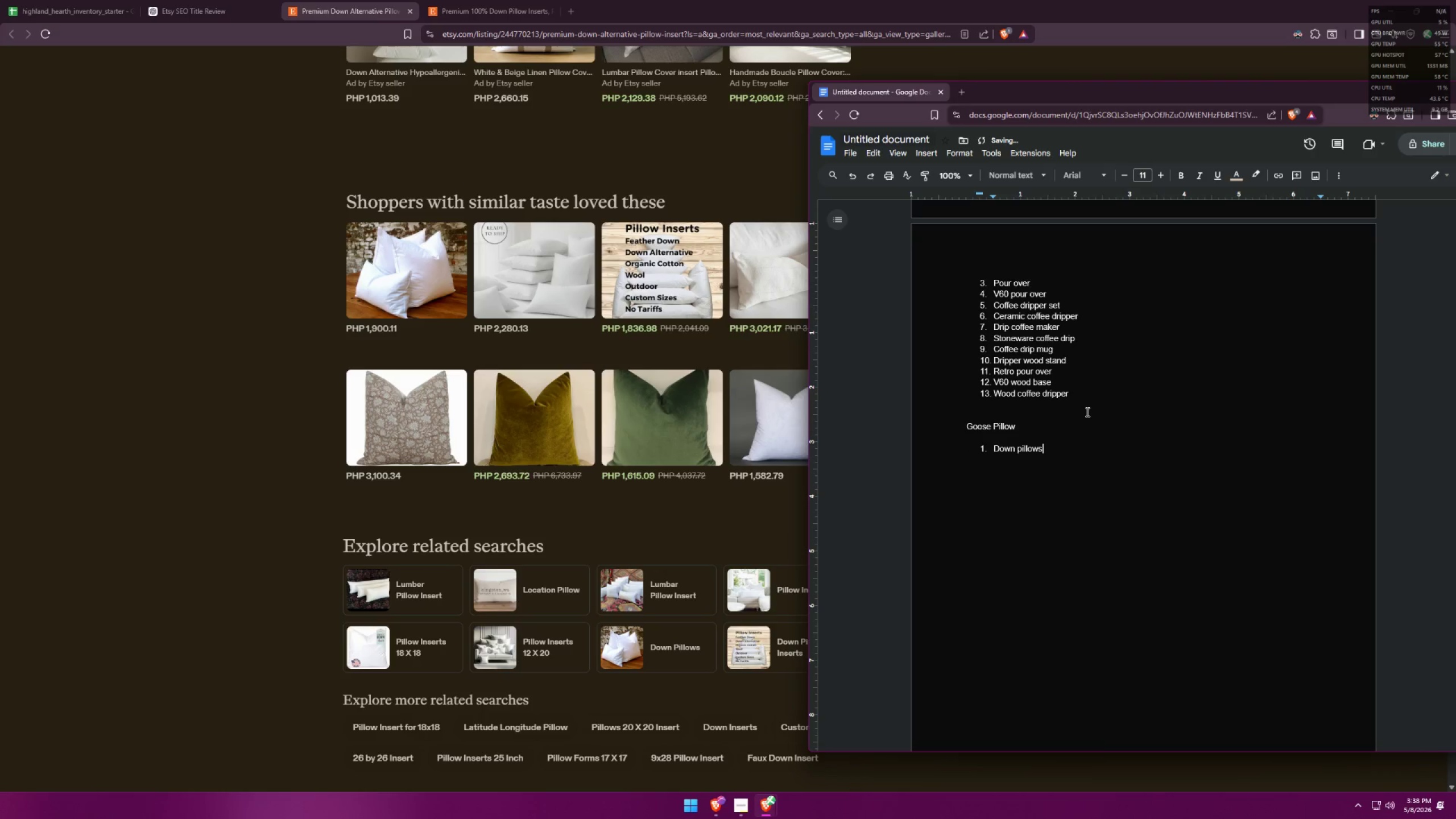 
key(Enter)
 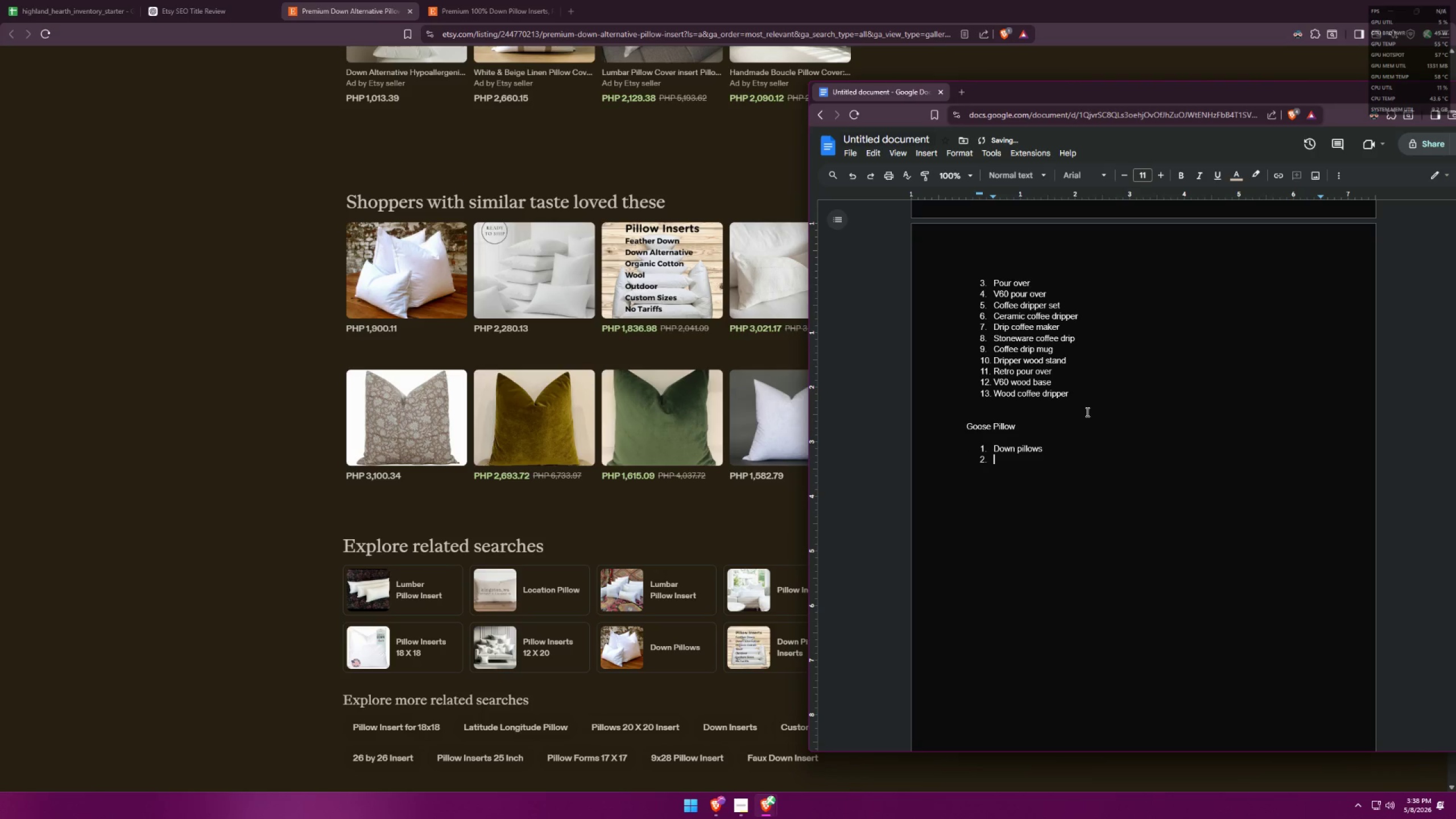 
key(Alt+AltLeft)
 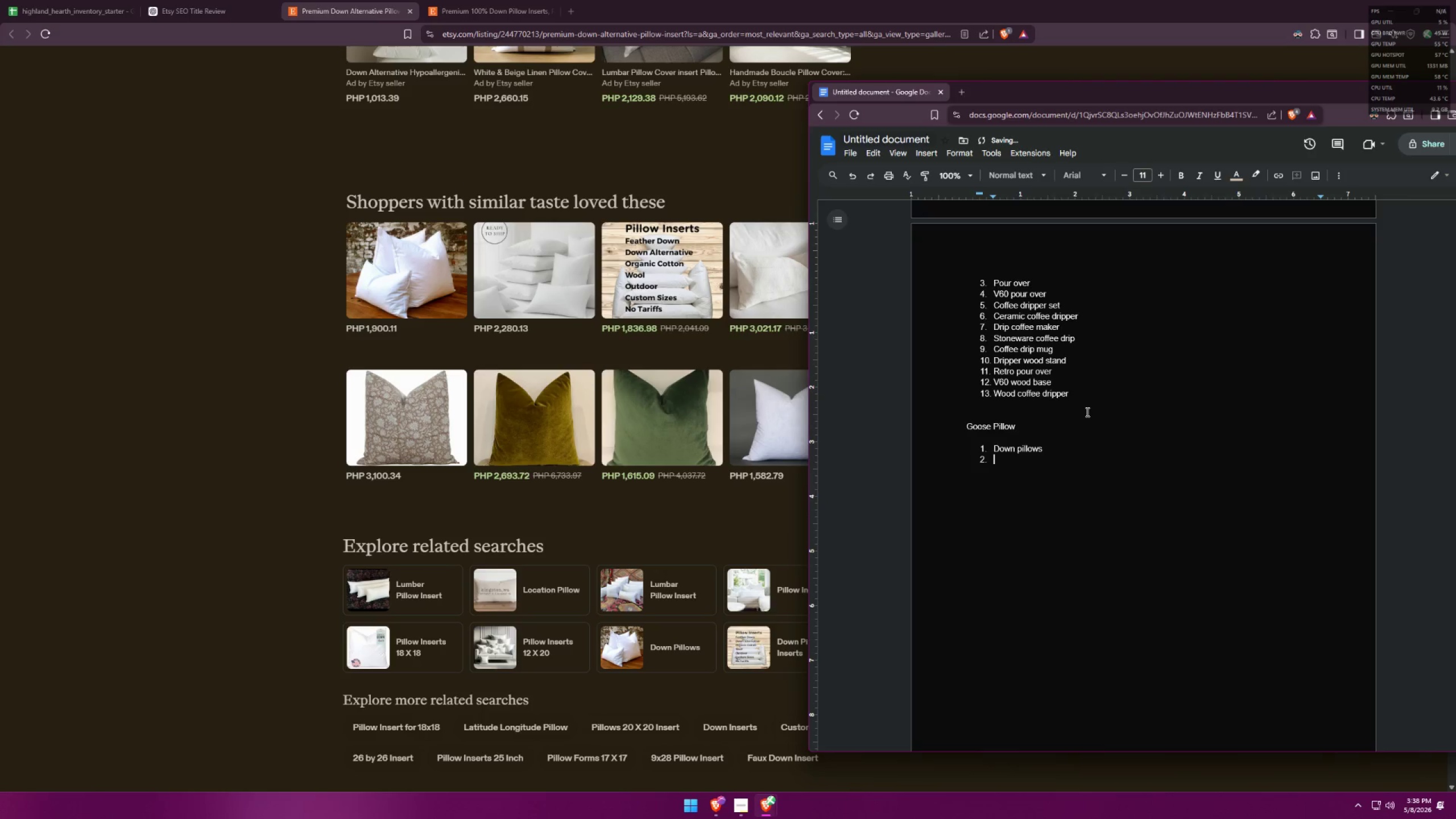 
key(Alt+Tab)
 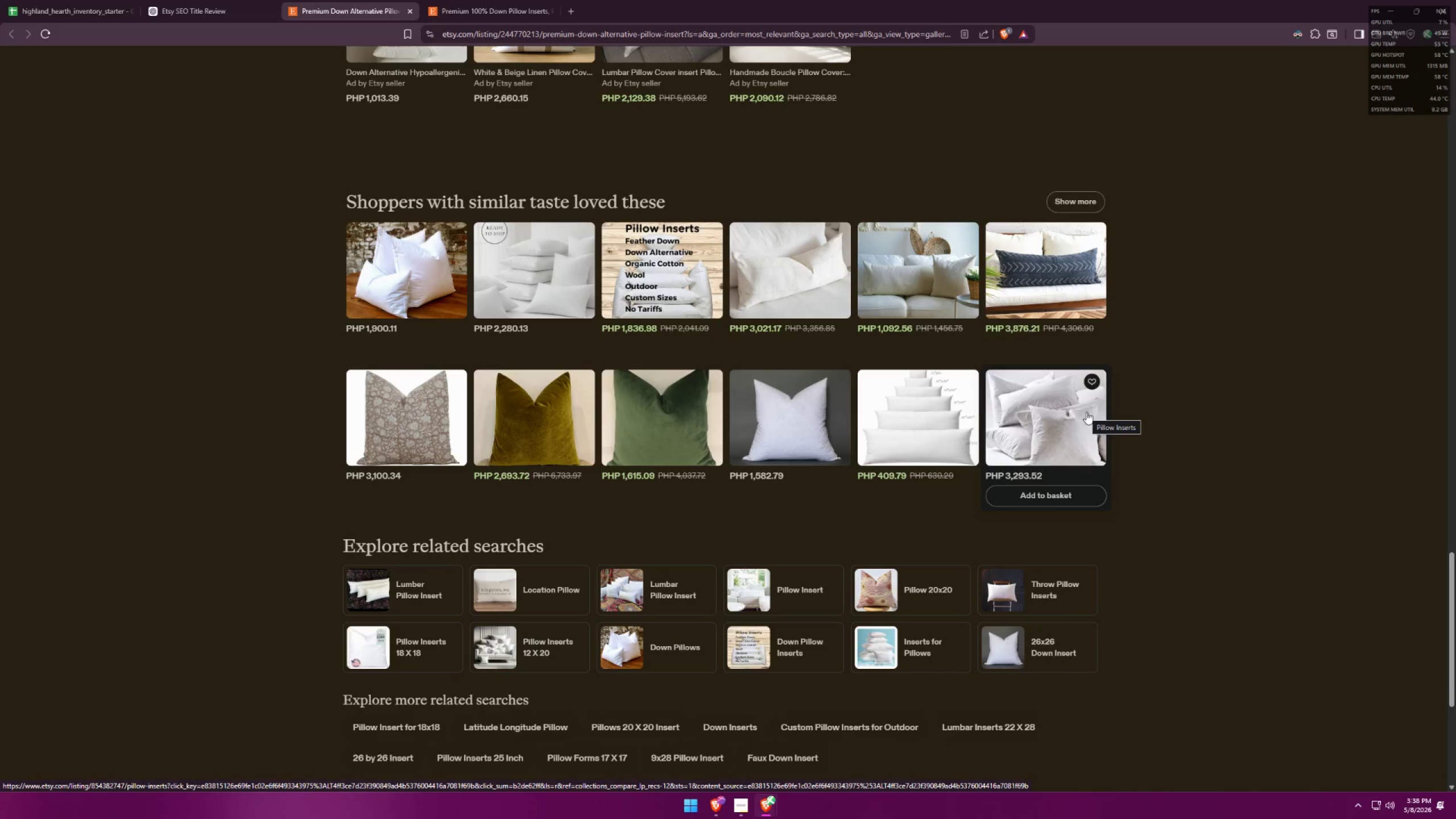 
key(Alt+AltLeft)
 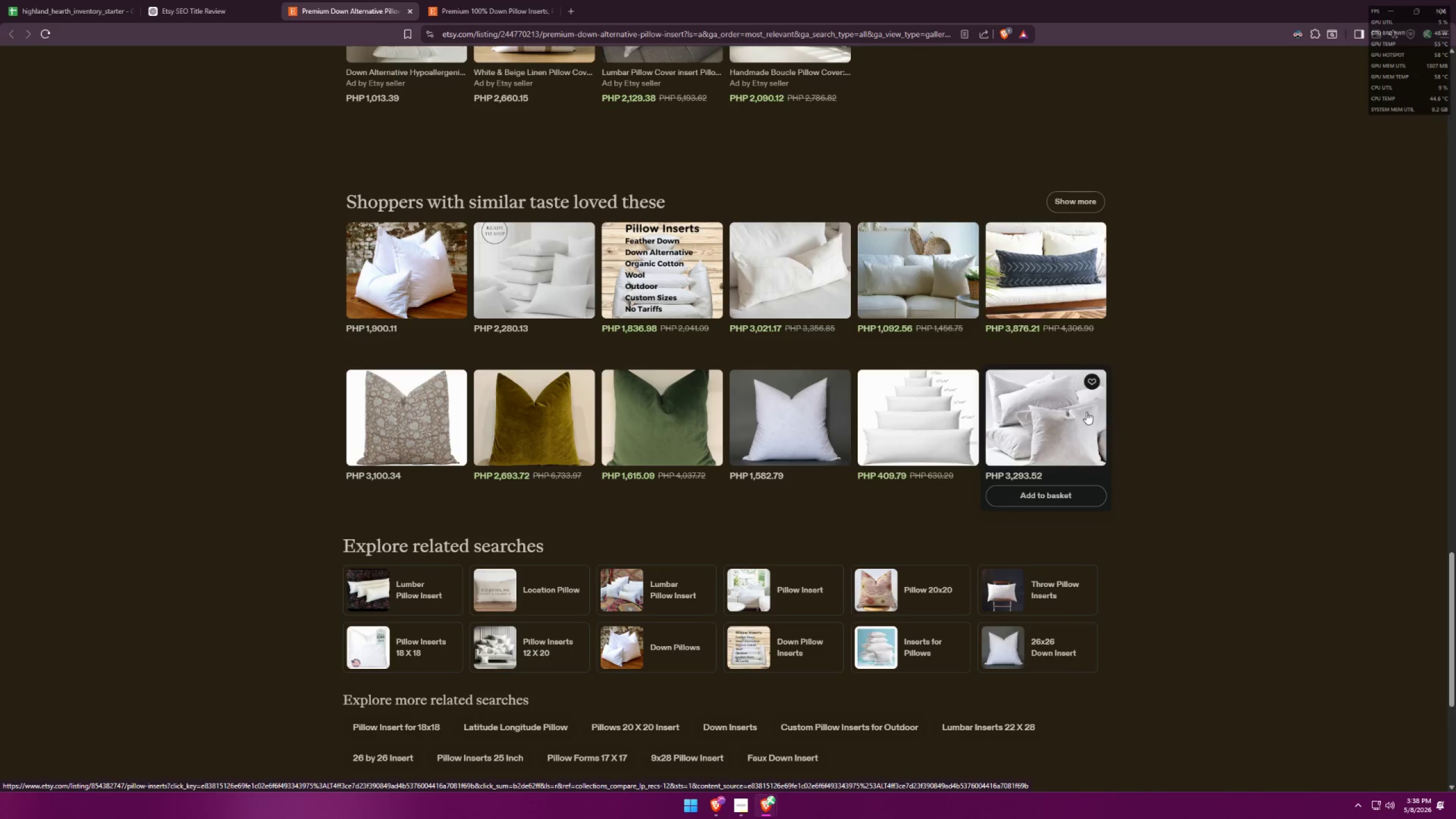 
key(Tab)
type(Insertds)
key(Backspace)
type( fopr )
 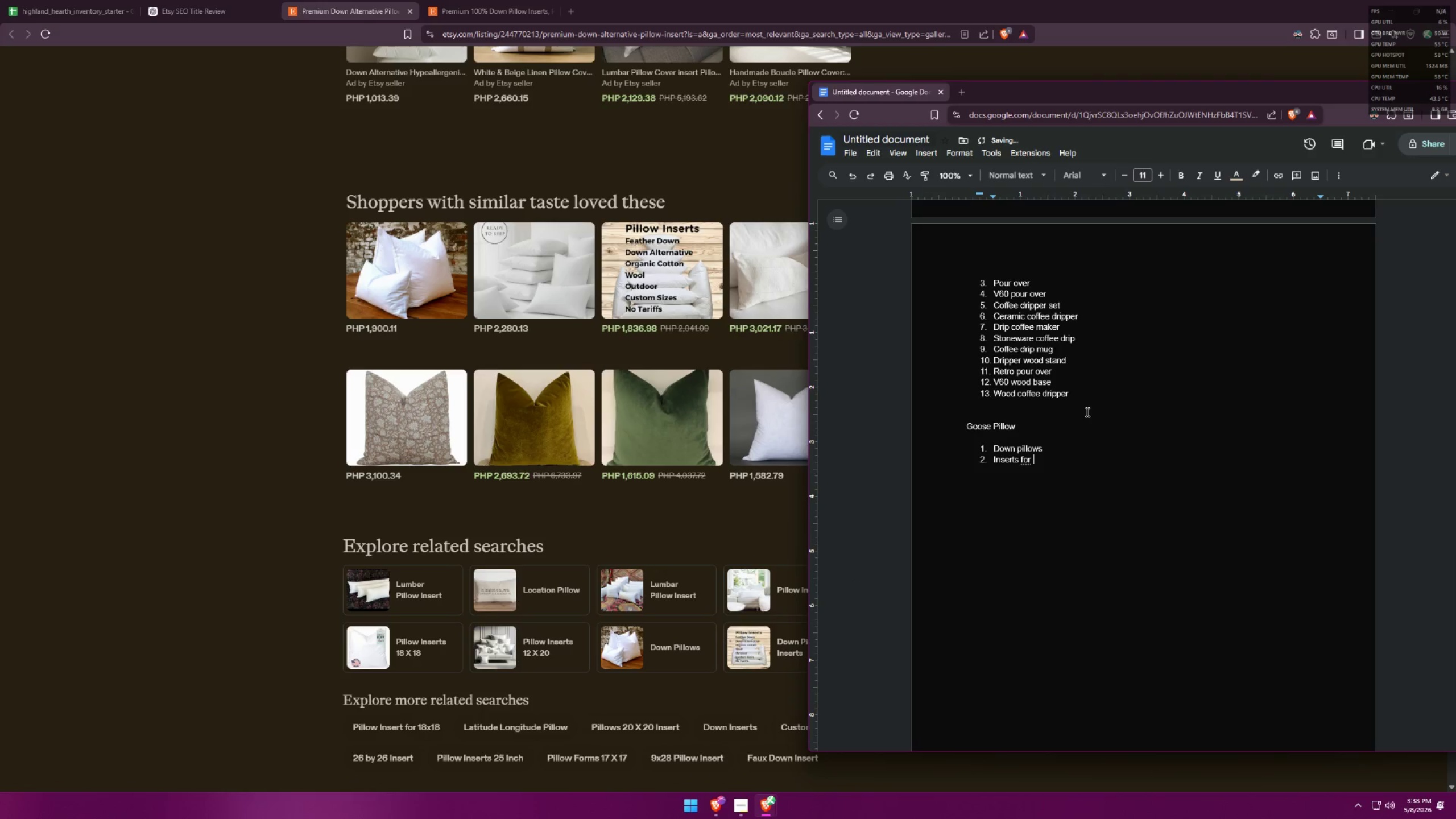 
key(Alt+AltLeft)
 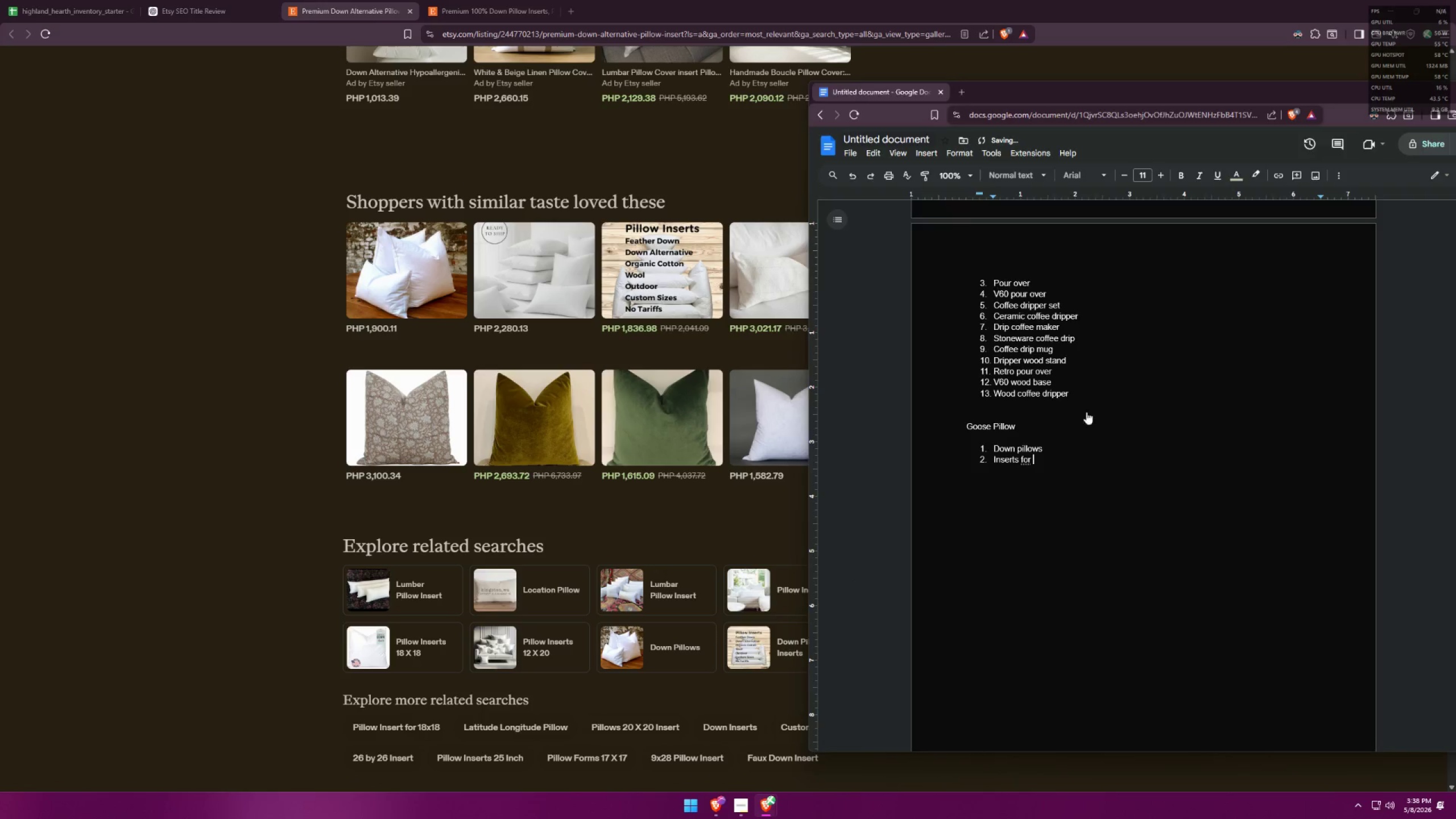 
key(Alt+Tab)
 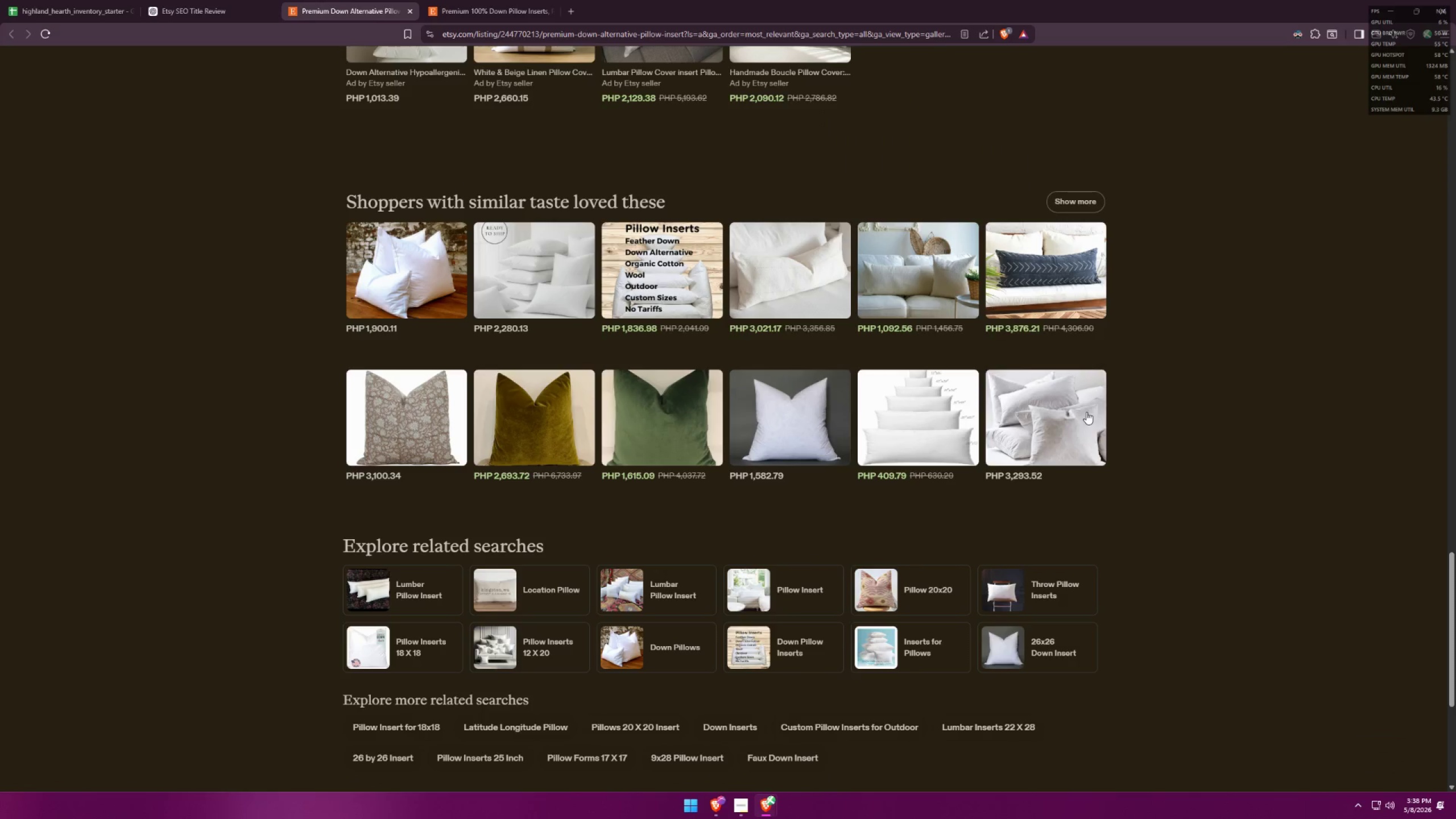 
key(Alt+AltLeft)
 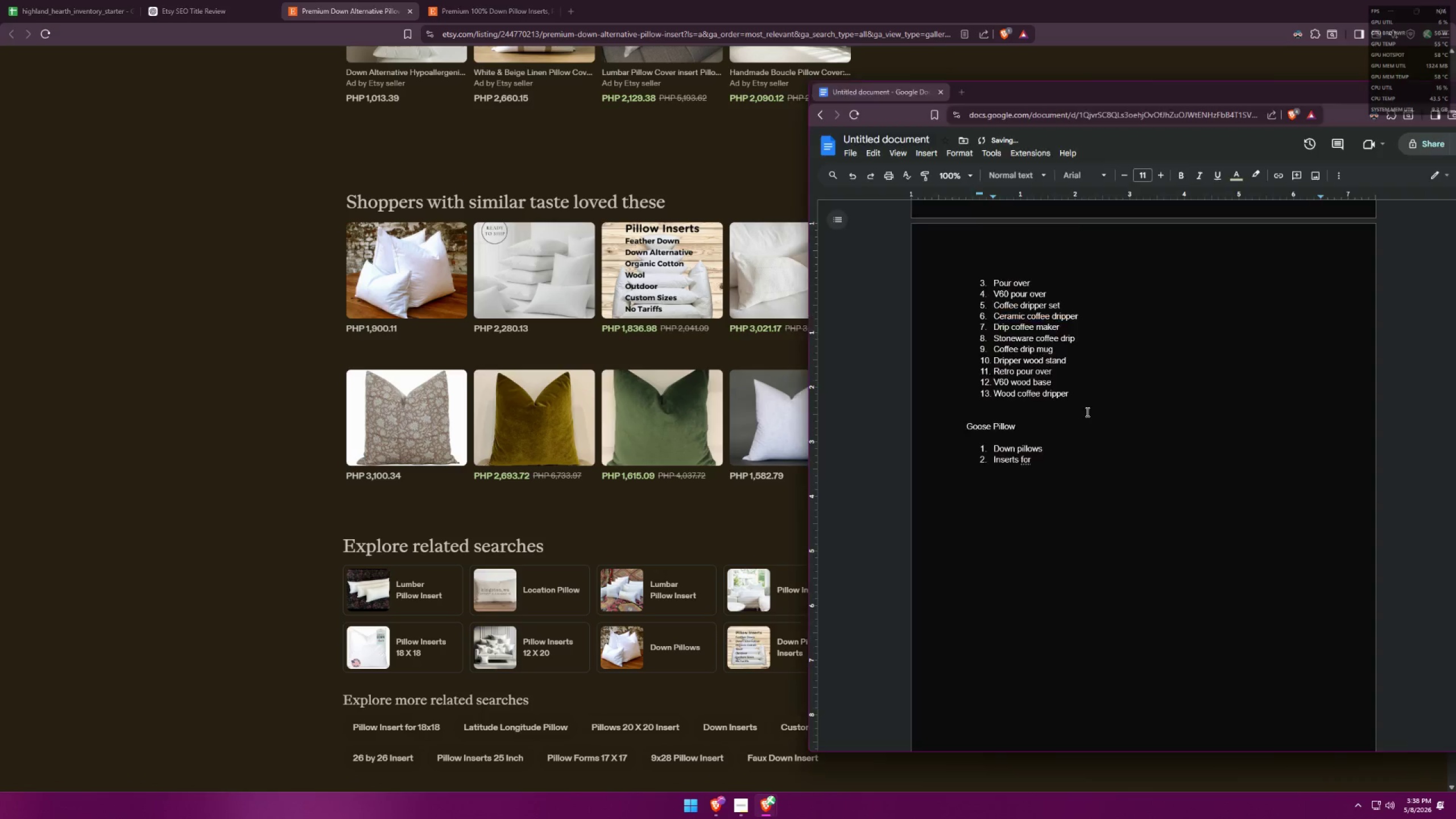 
key(Tab)
type(pillows)
 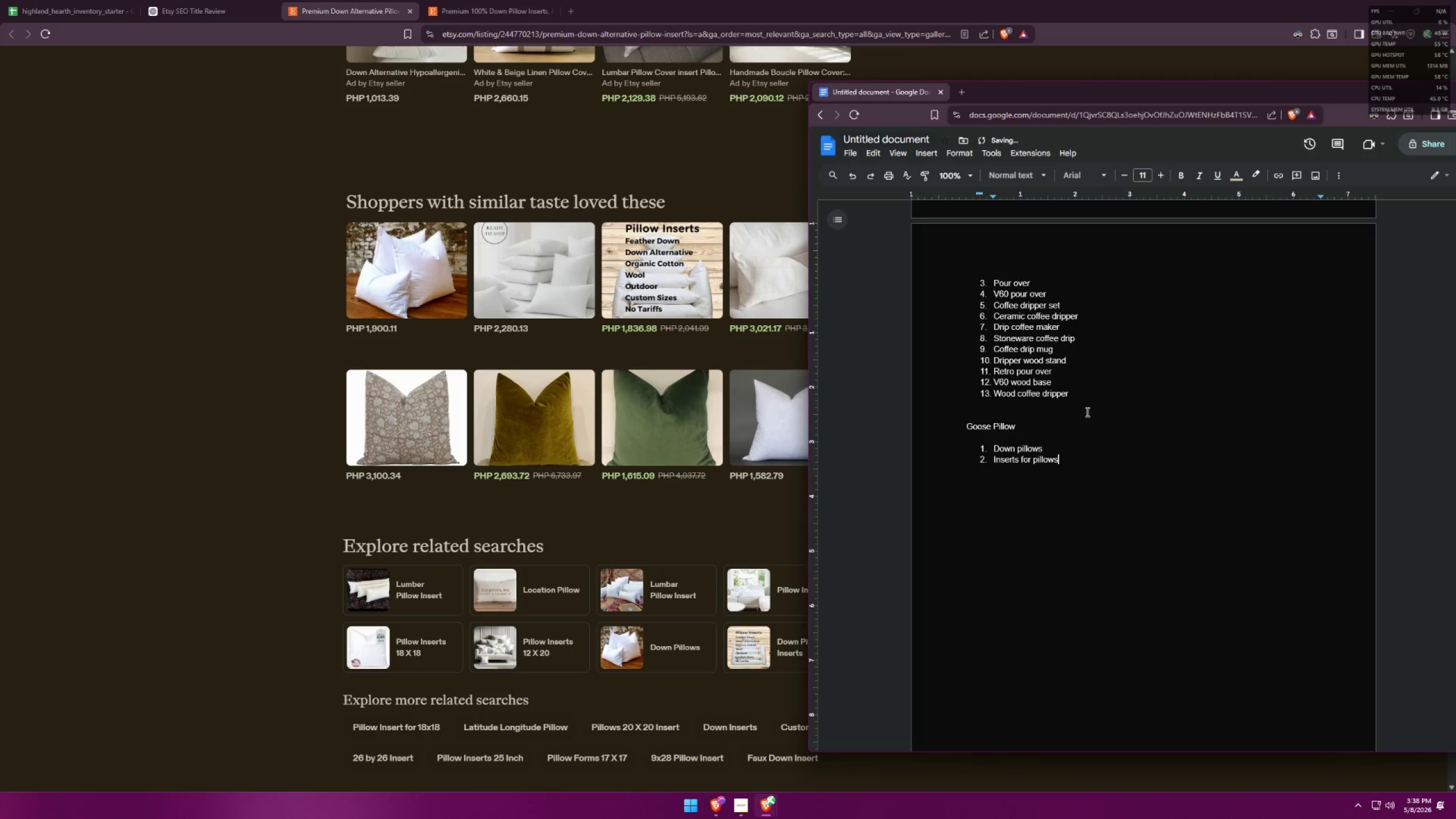 
key(Enter)
 